 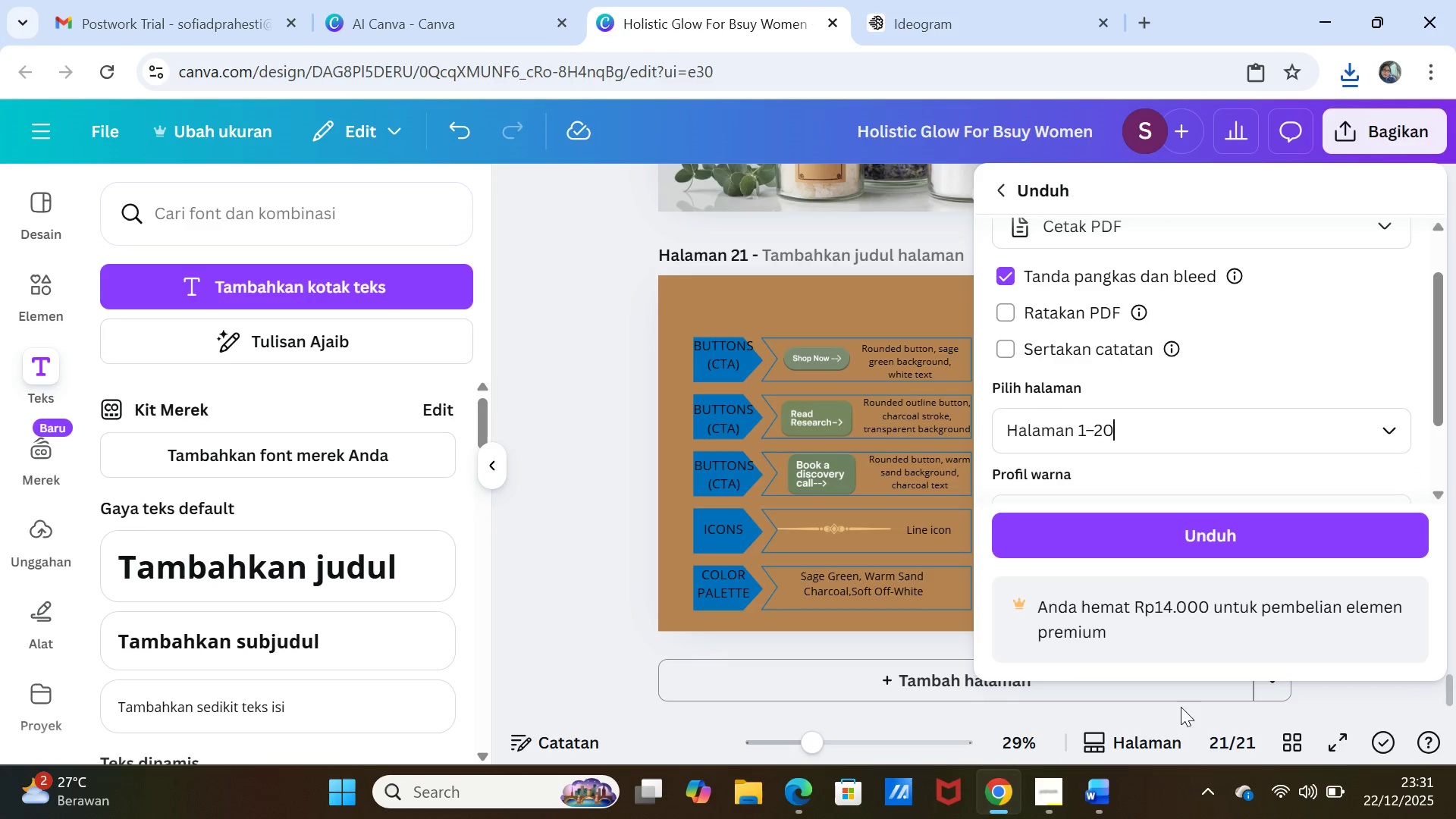 
left_click([1155, 535])
 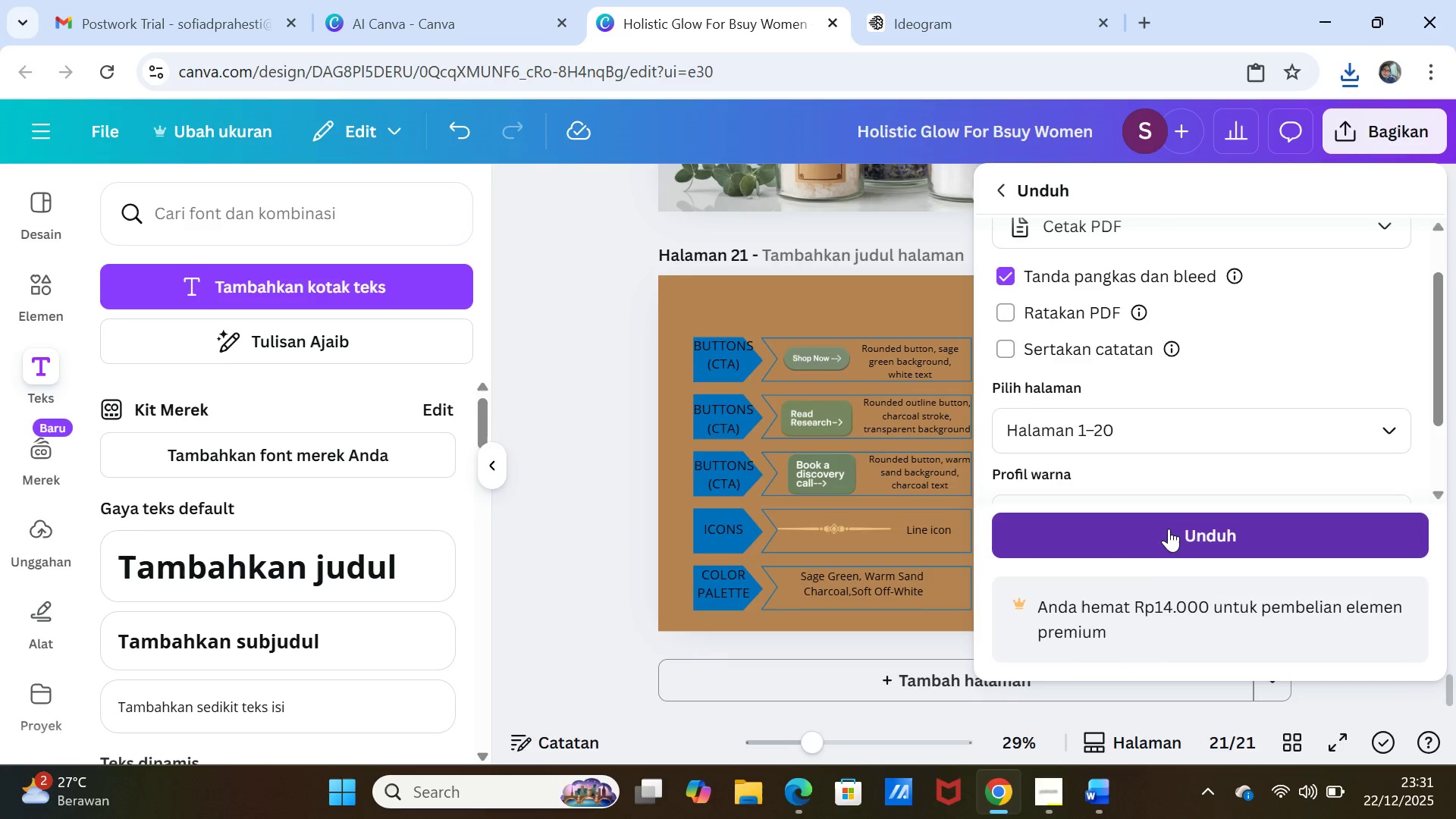 
mouse_move([1170, 514])
 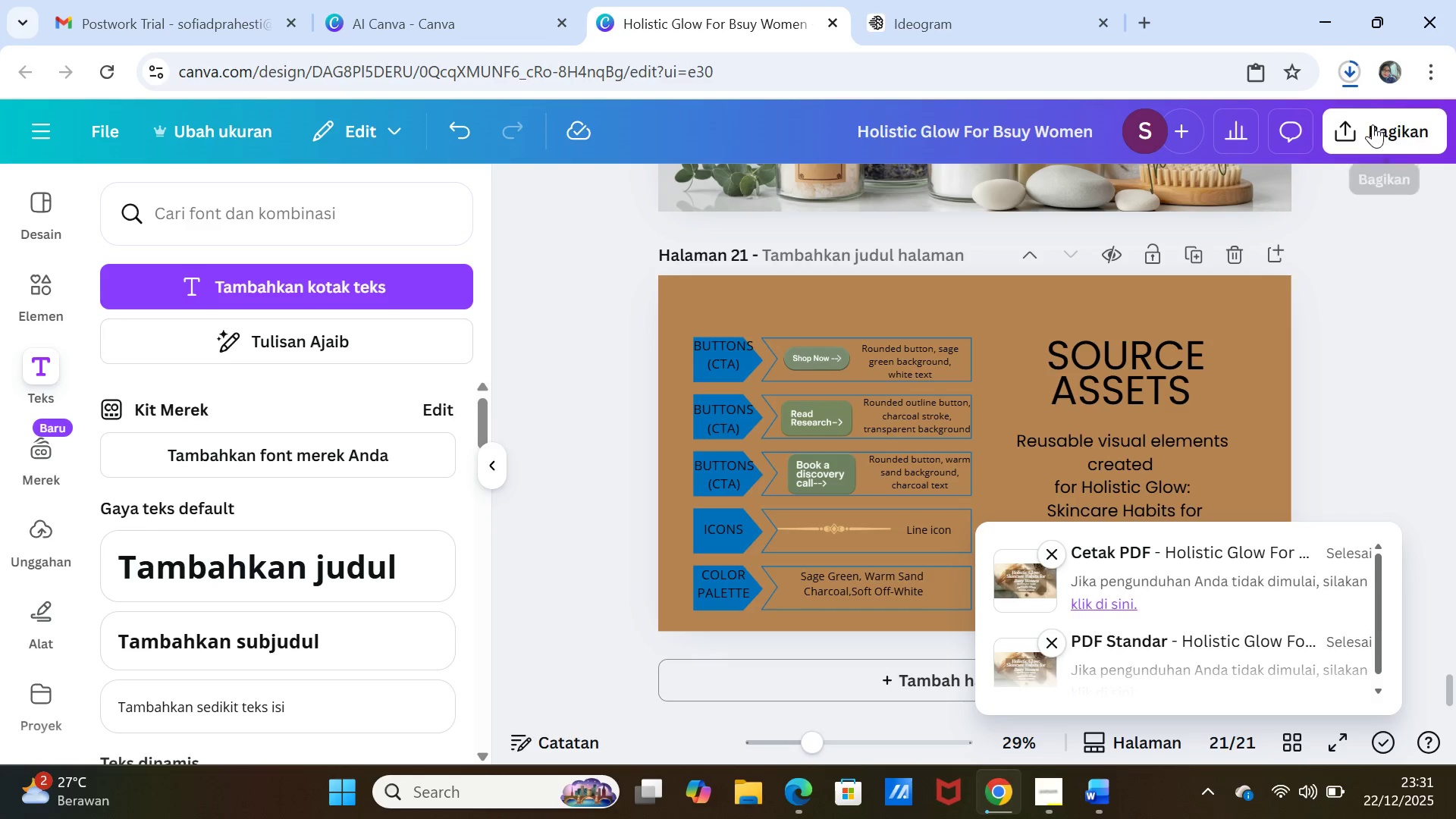 
left_click([1371, 125])
 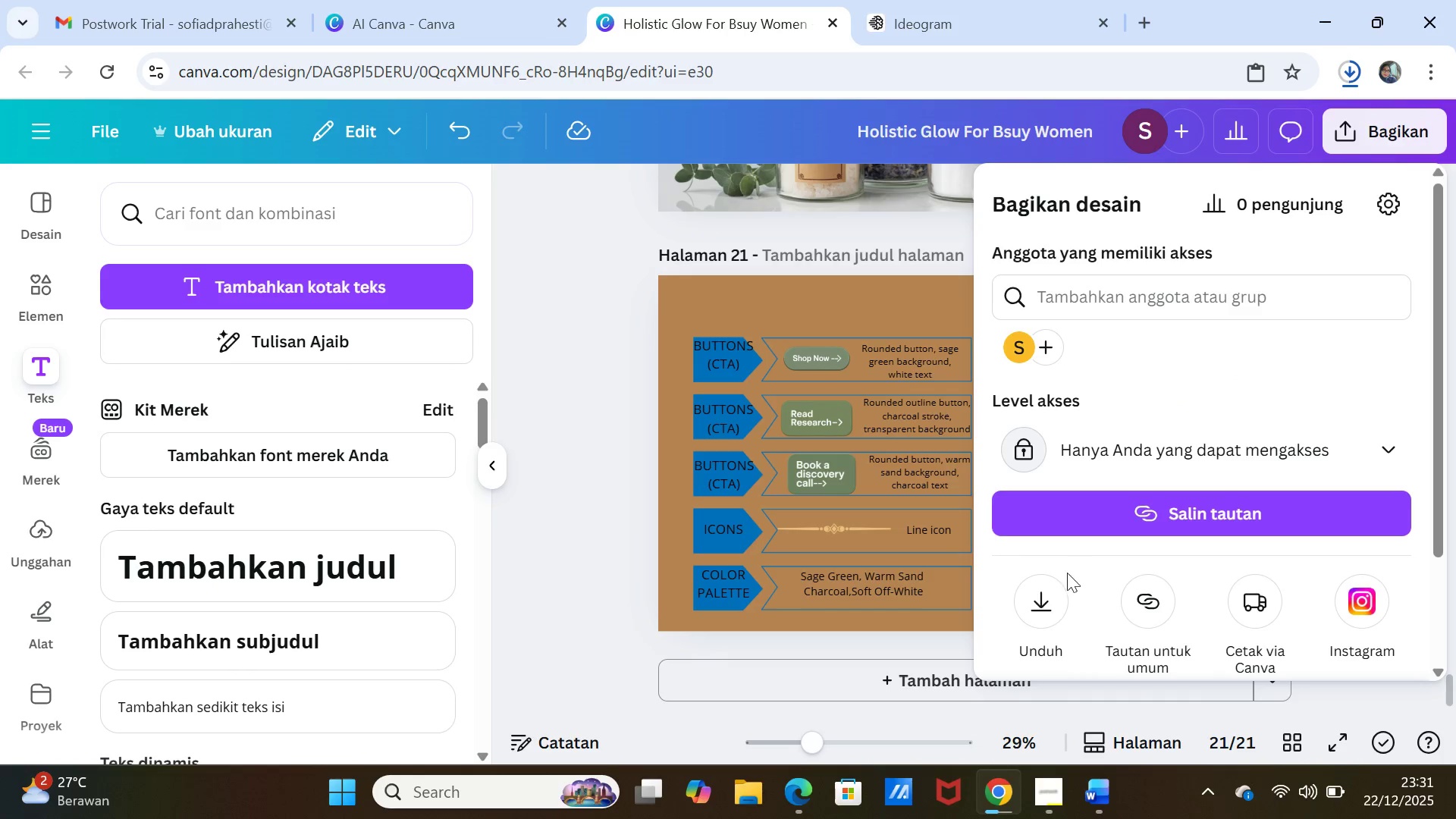 
left_click([1053, 596])
 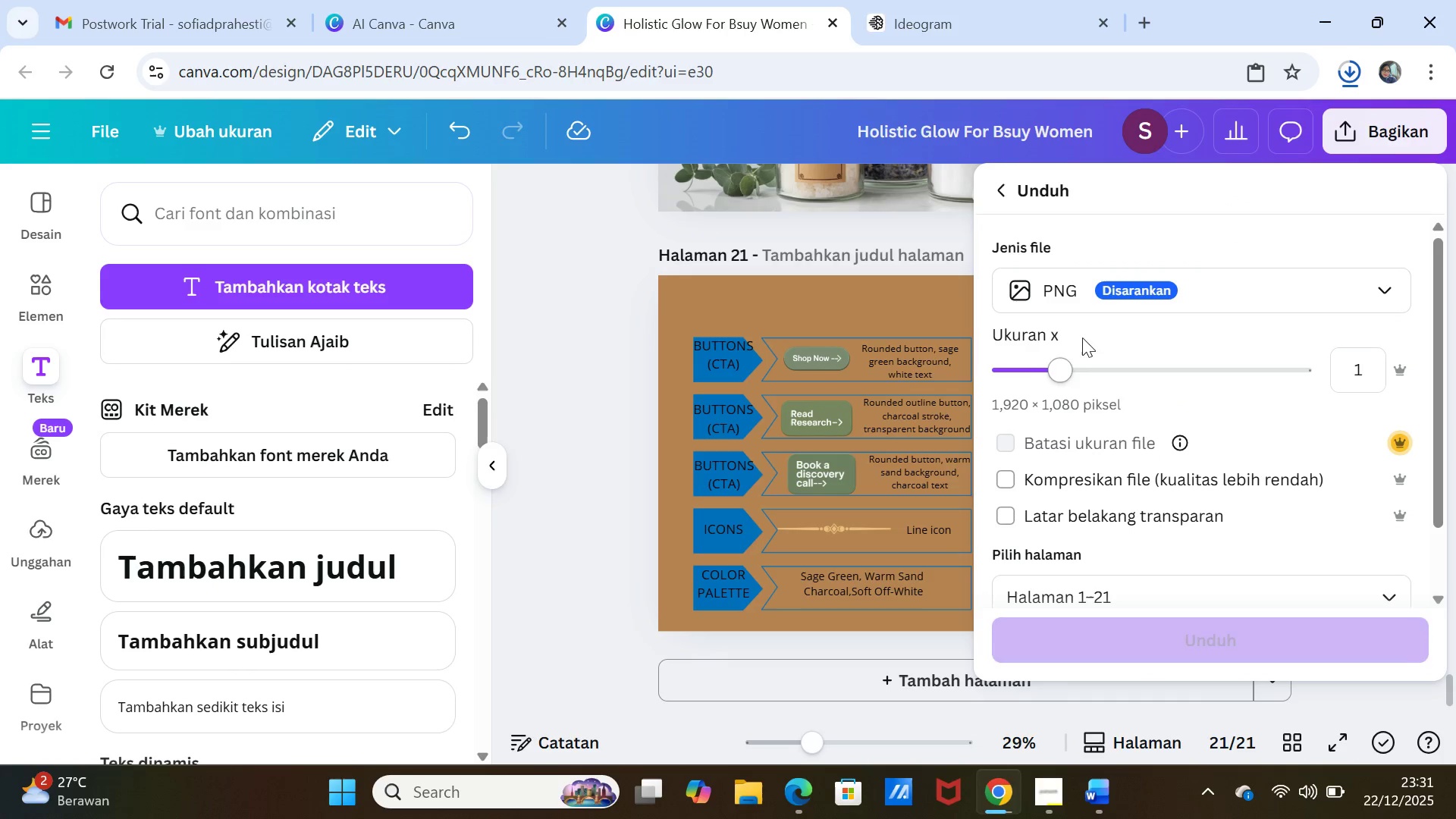 
left_click([1085, 281])
 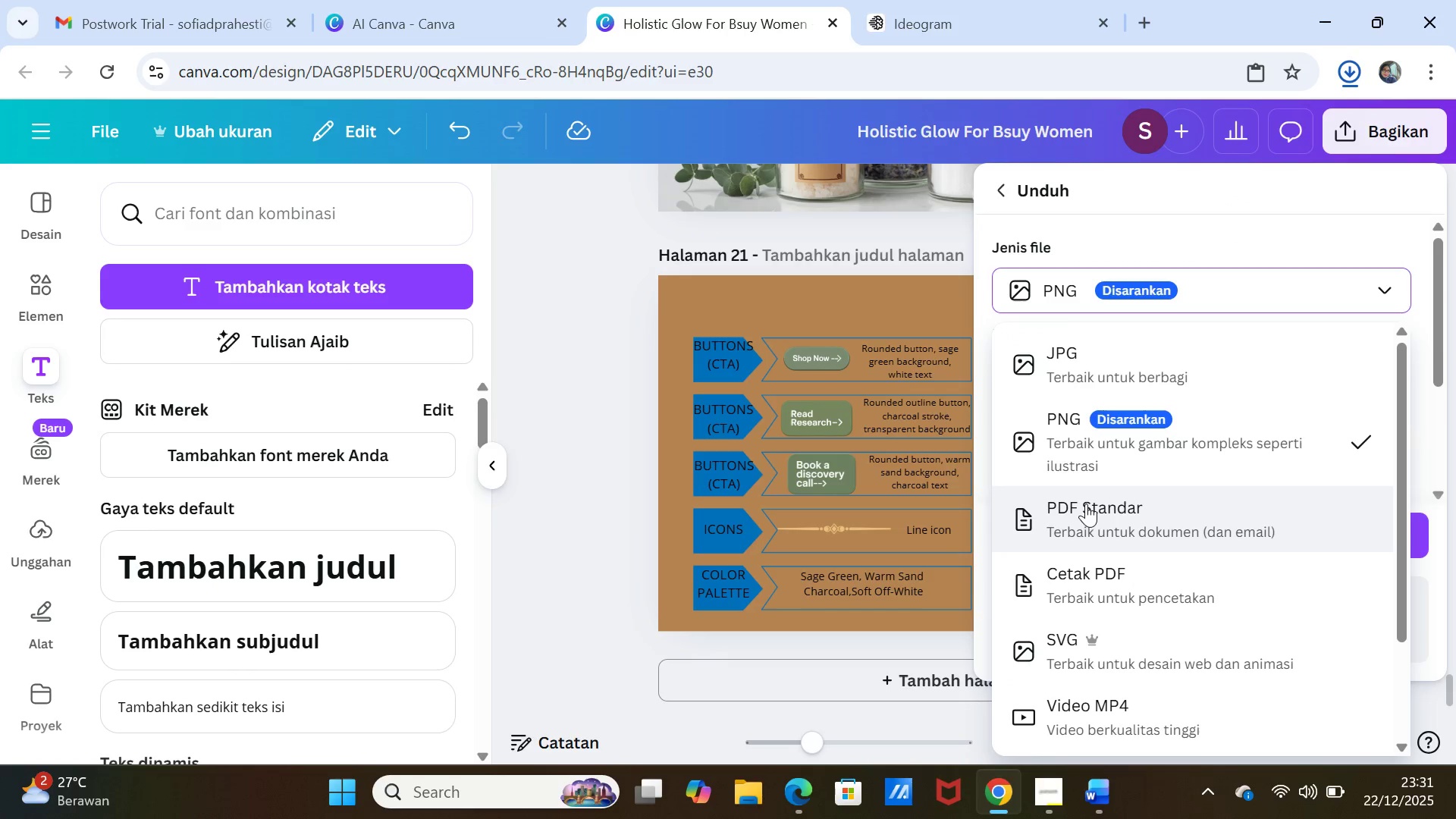 
left_click([1086, 504])
 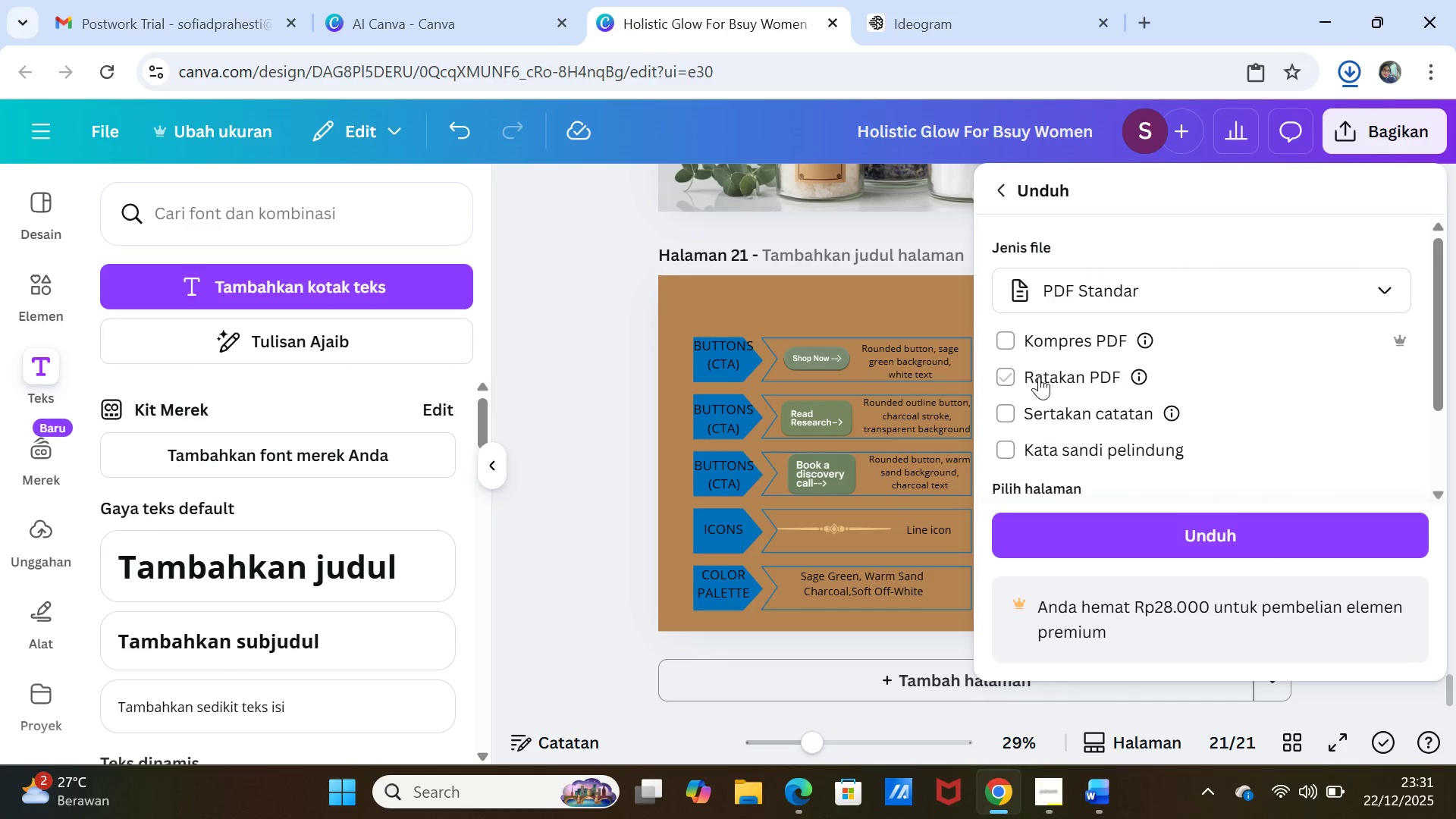 
left_click([1030, 334])
 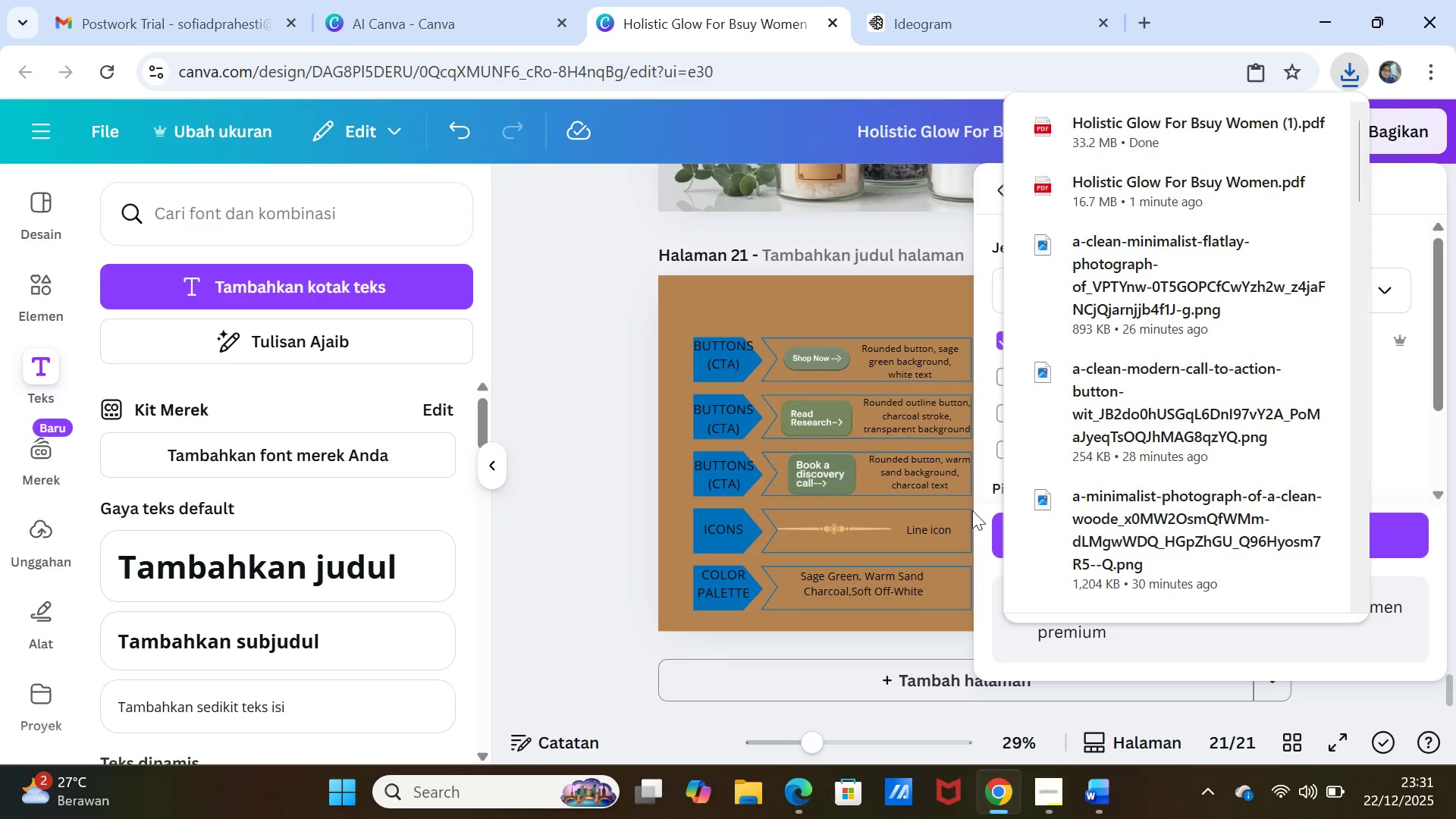 
left_click([868, 642])
 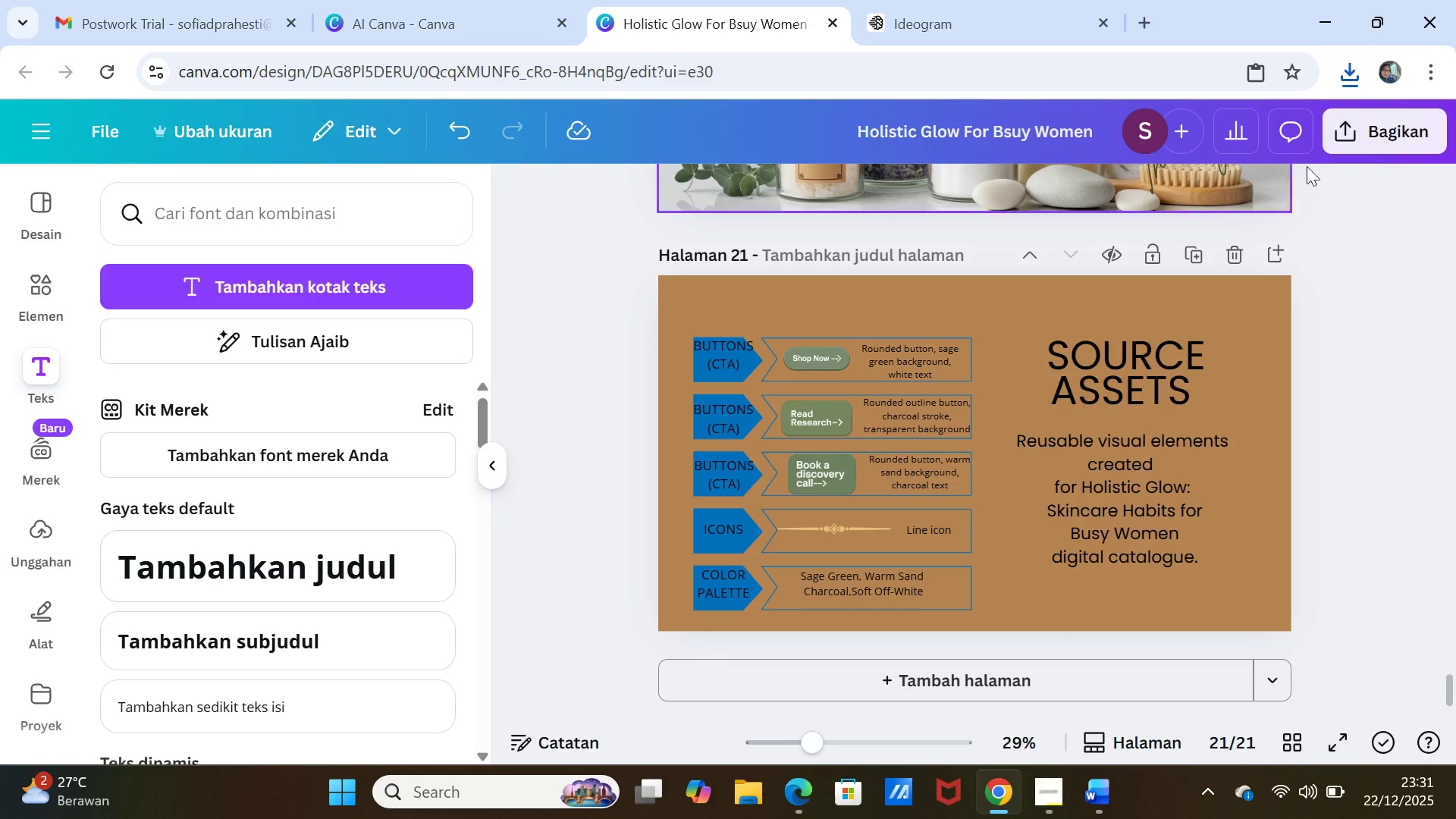 
left_click([1334, 117])
 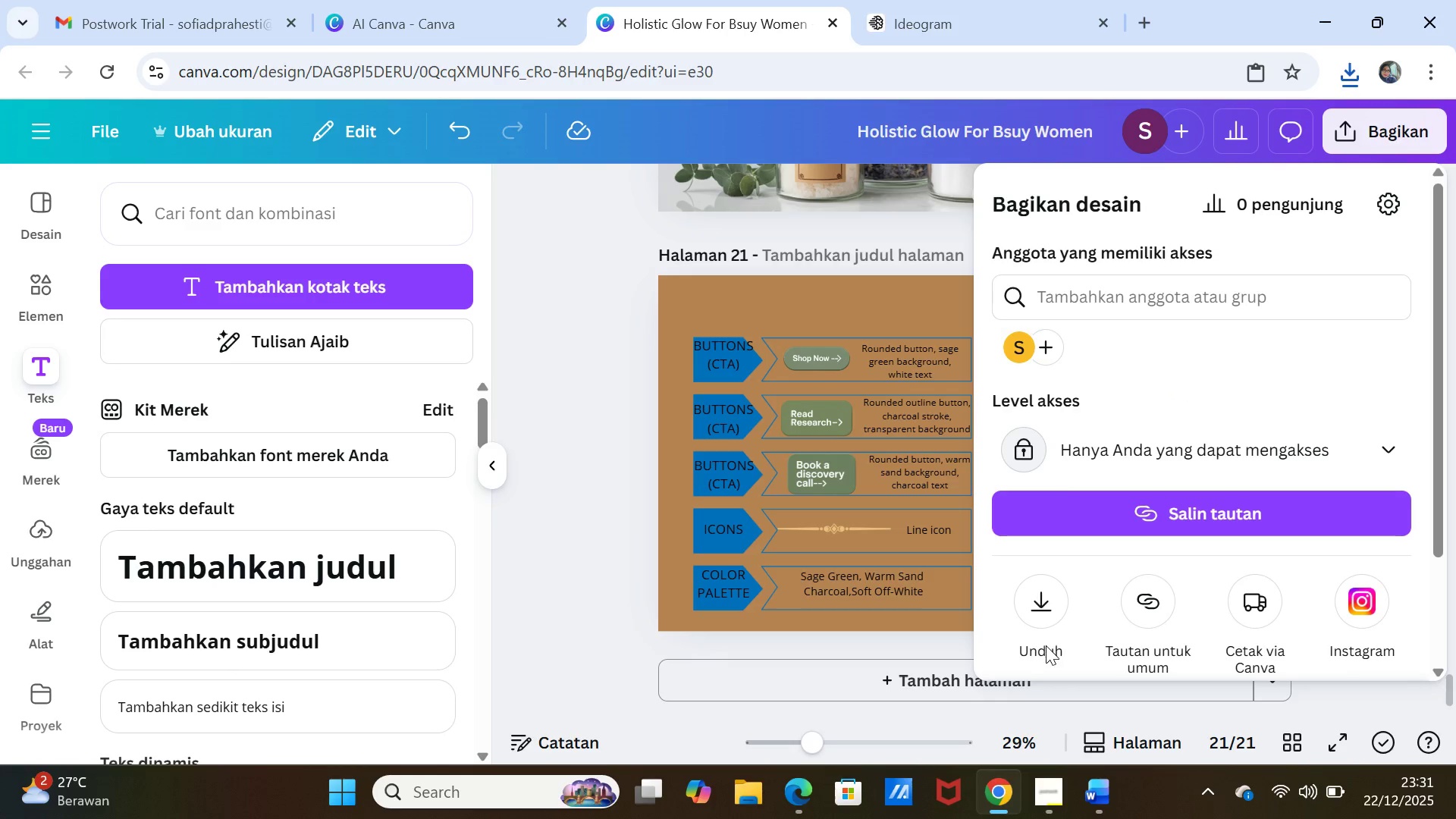 
left_click([1045, 613])
 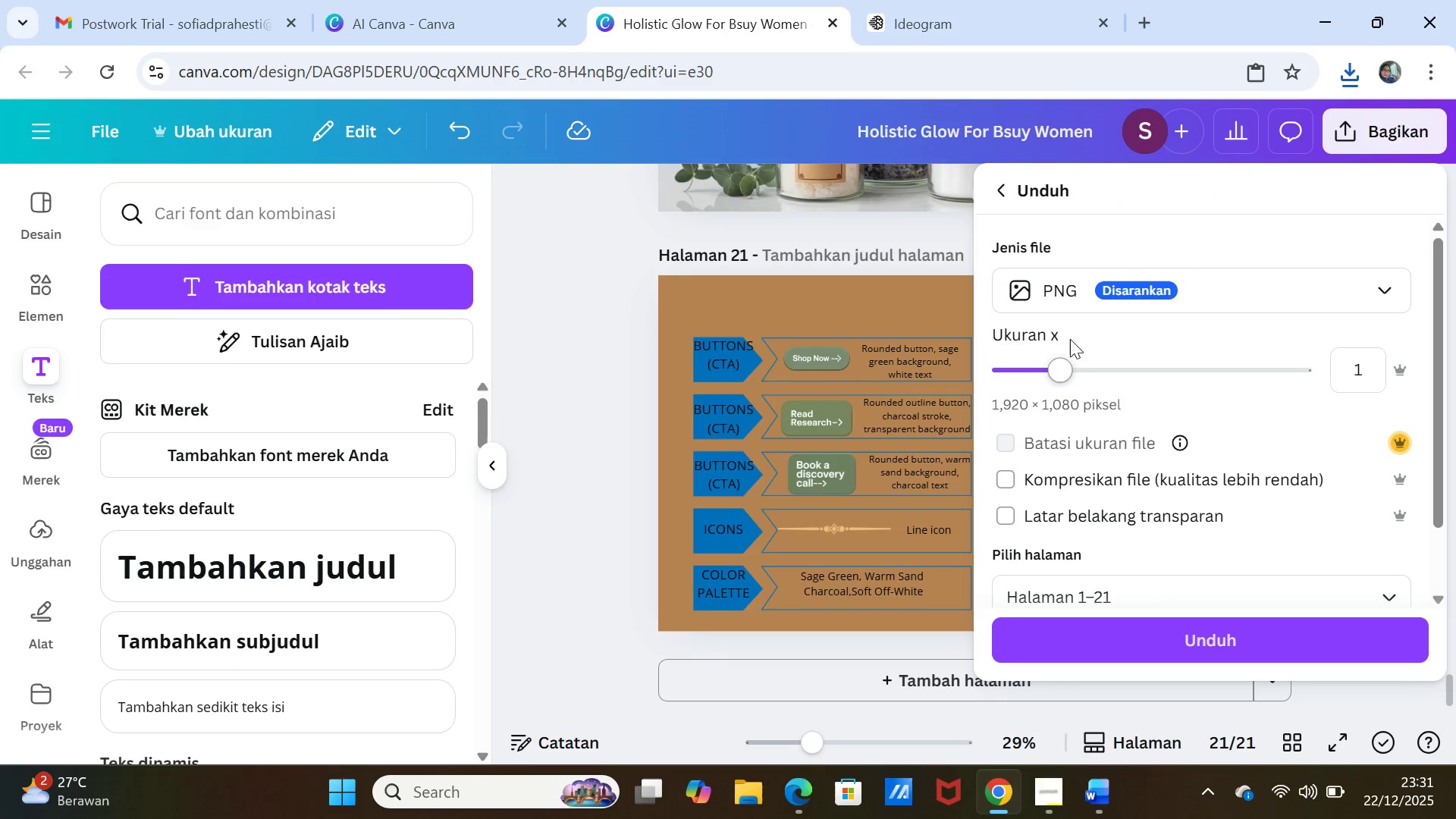 
left_click([1081, 293])
 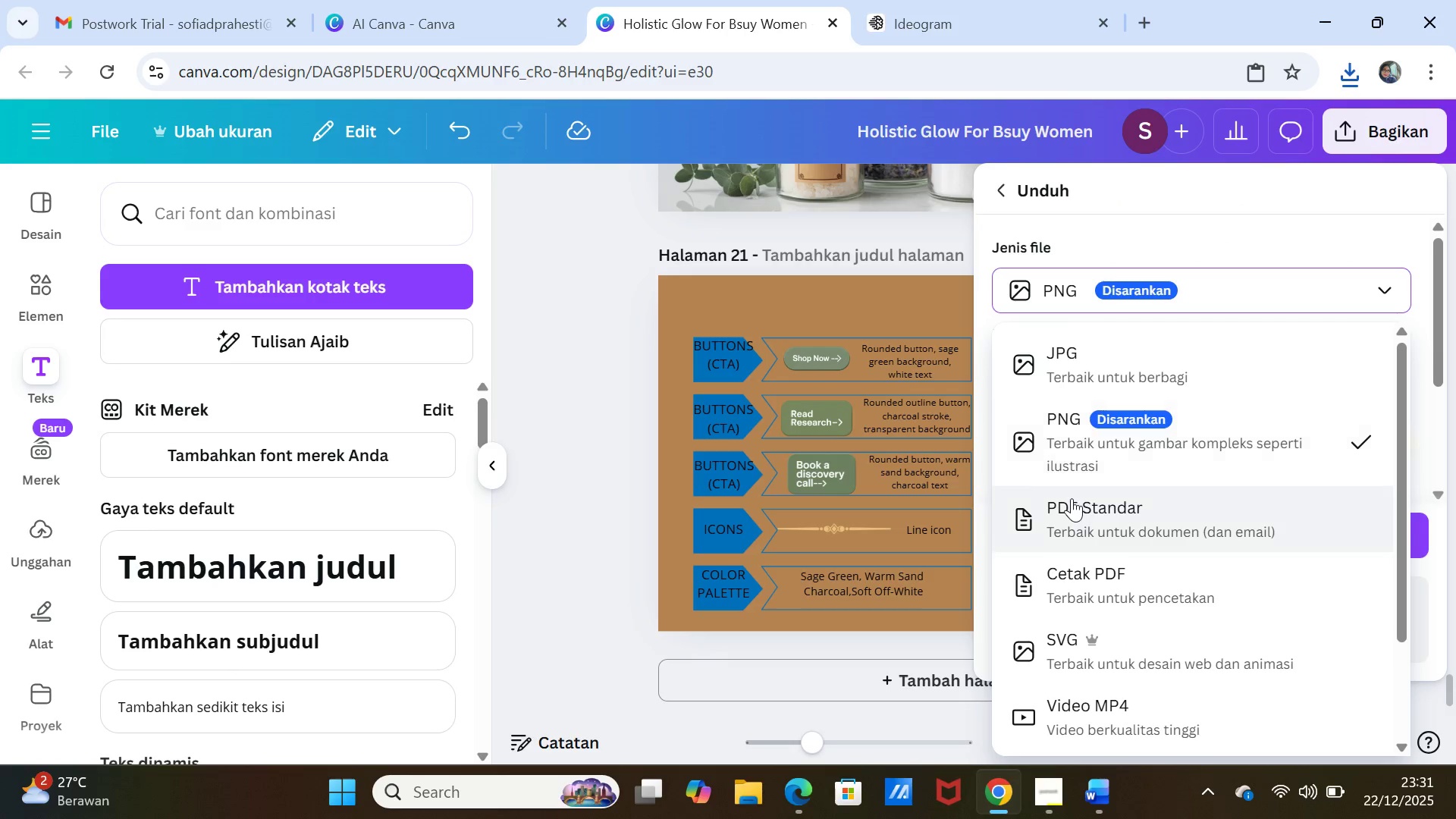 
left_click([1072, 500])
 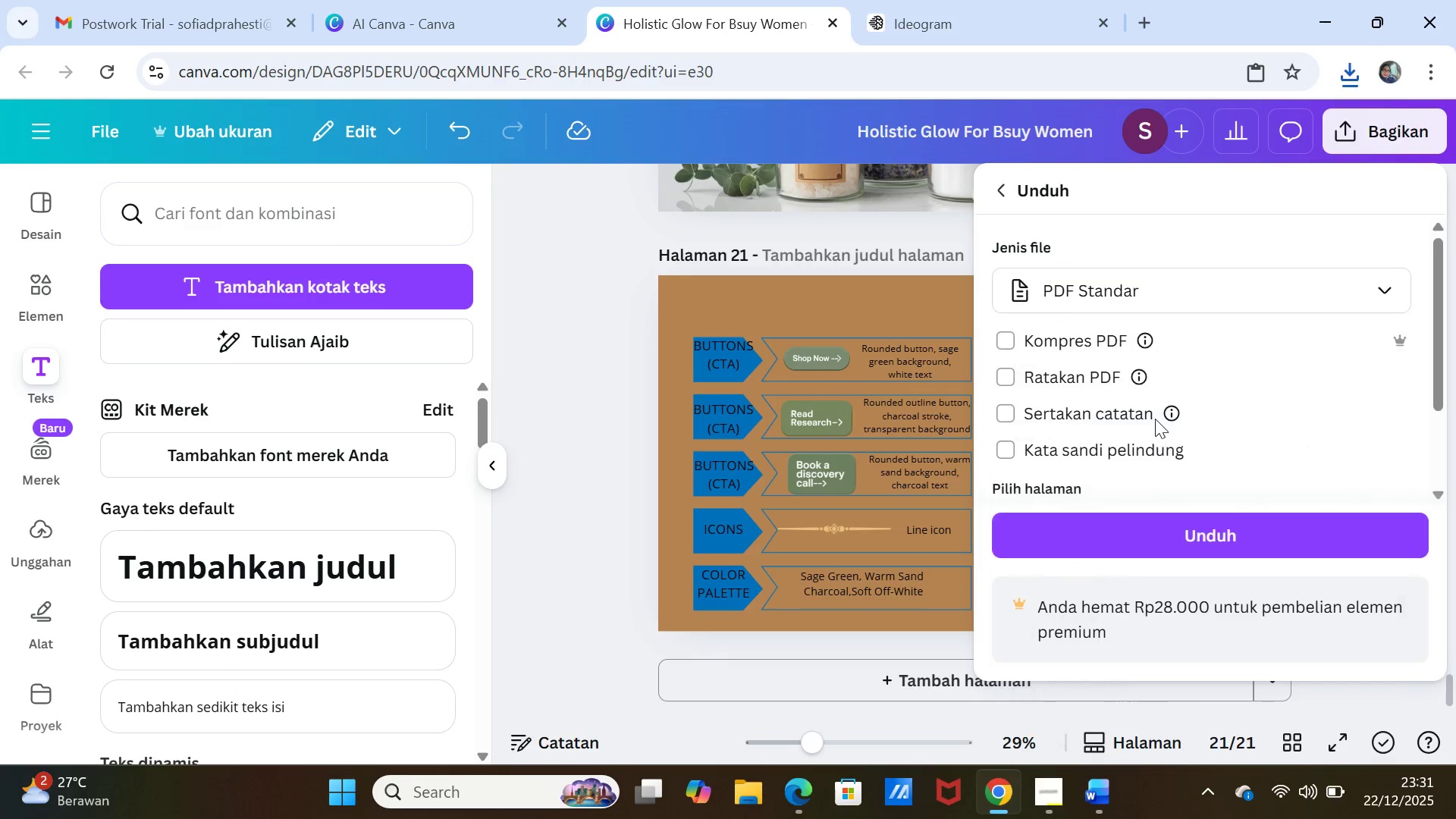 
scroll: coordinate [1144, 410], scroll_direction: down, amount: 2.0
 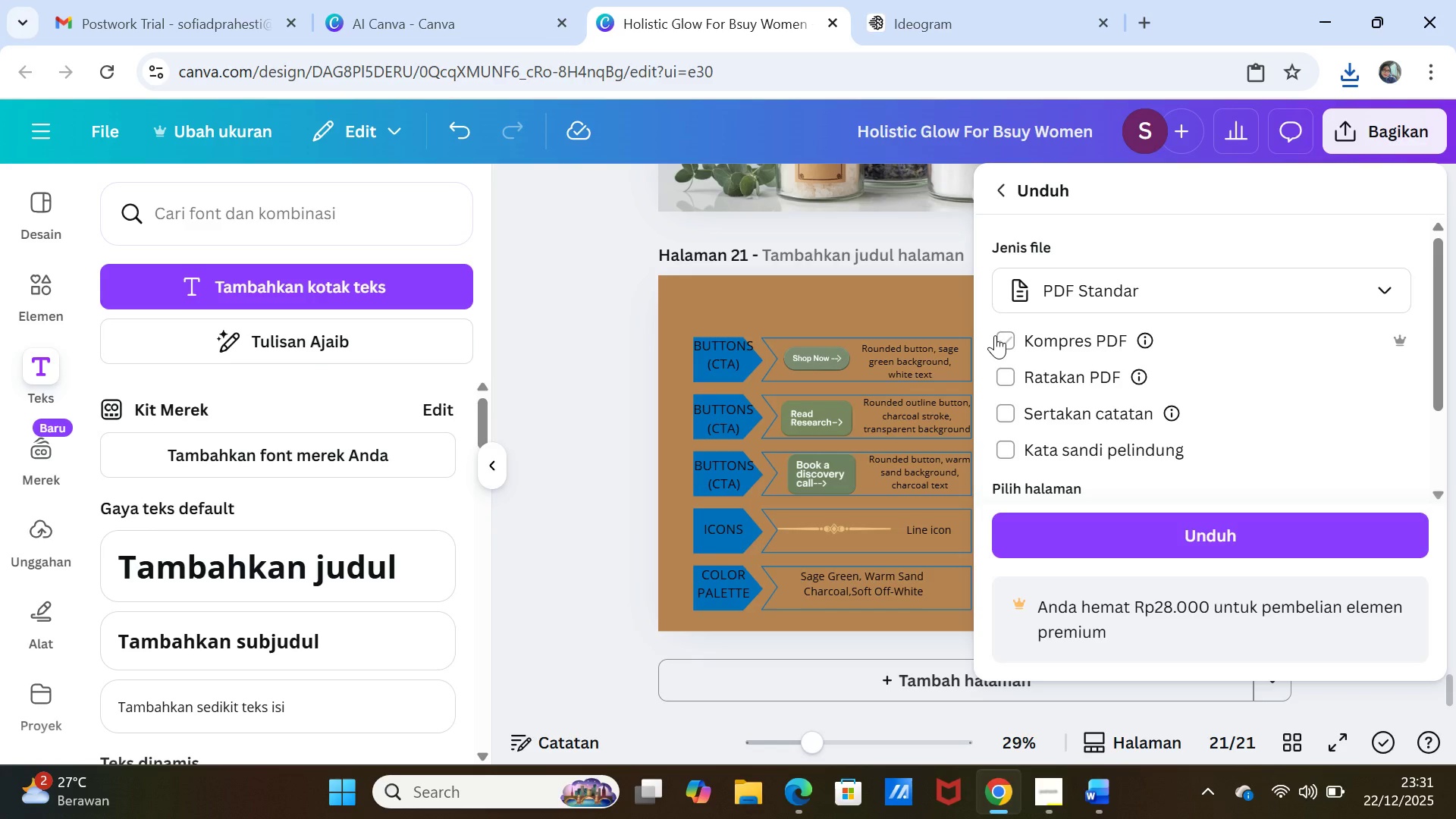 
left_click([1004, 336])
 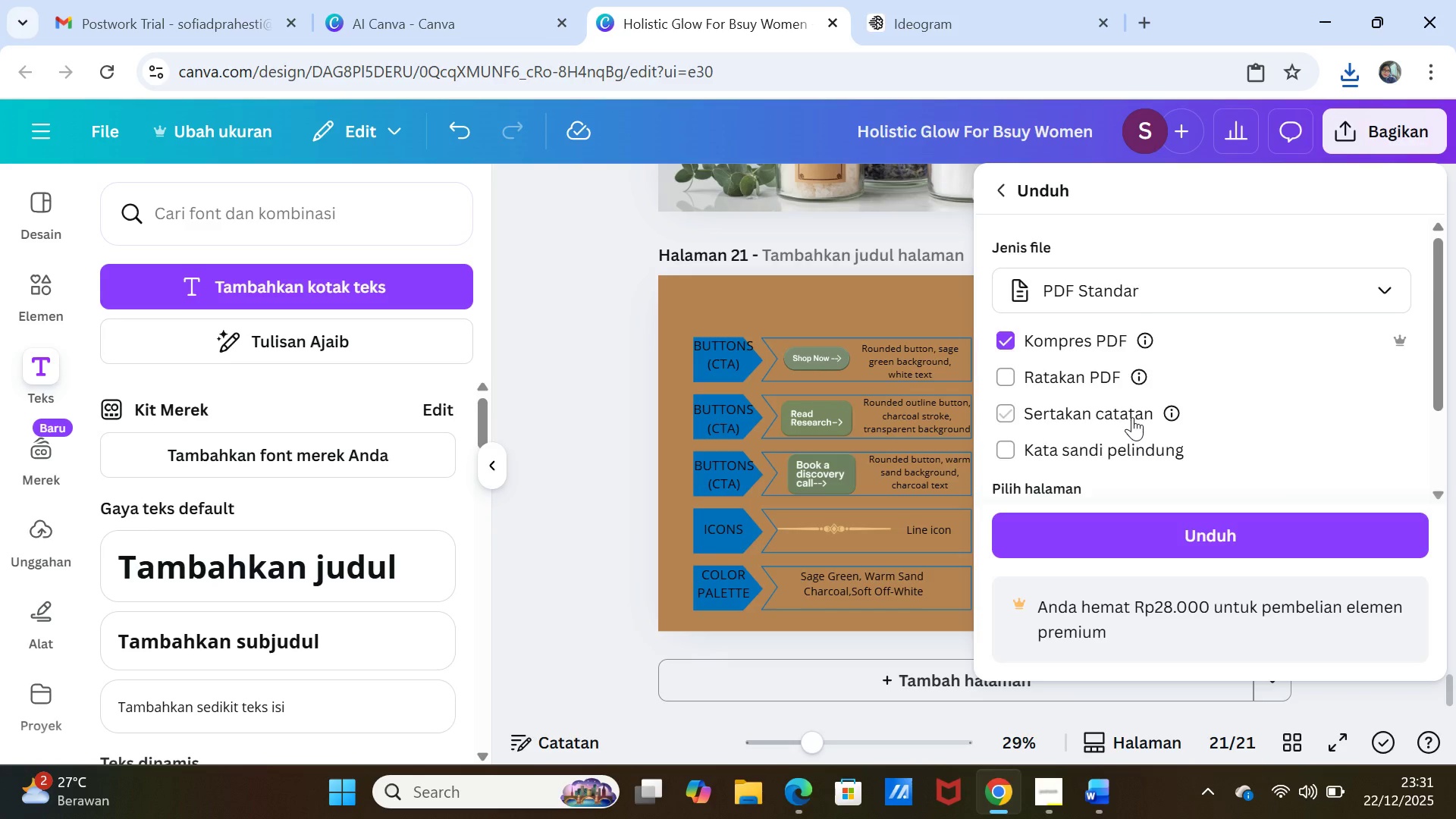 
scroll: coordinate [1132, 417], scroll_direction: down, amount: 3.0
 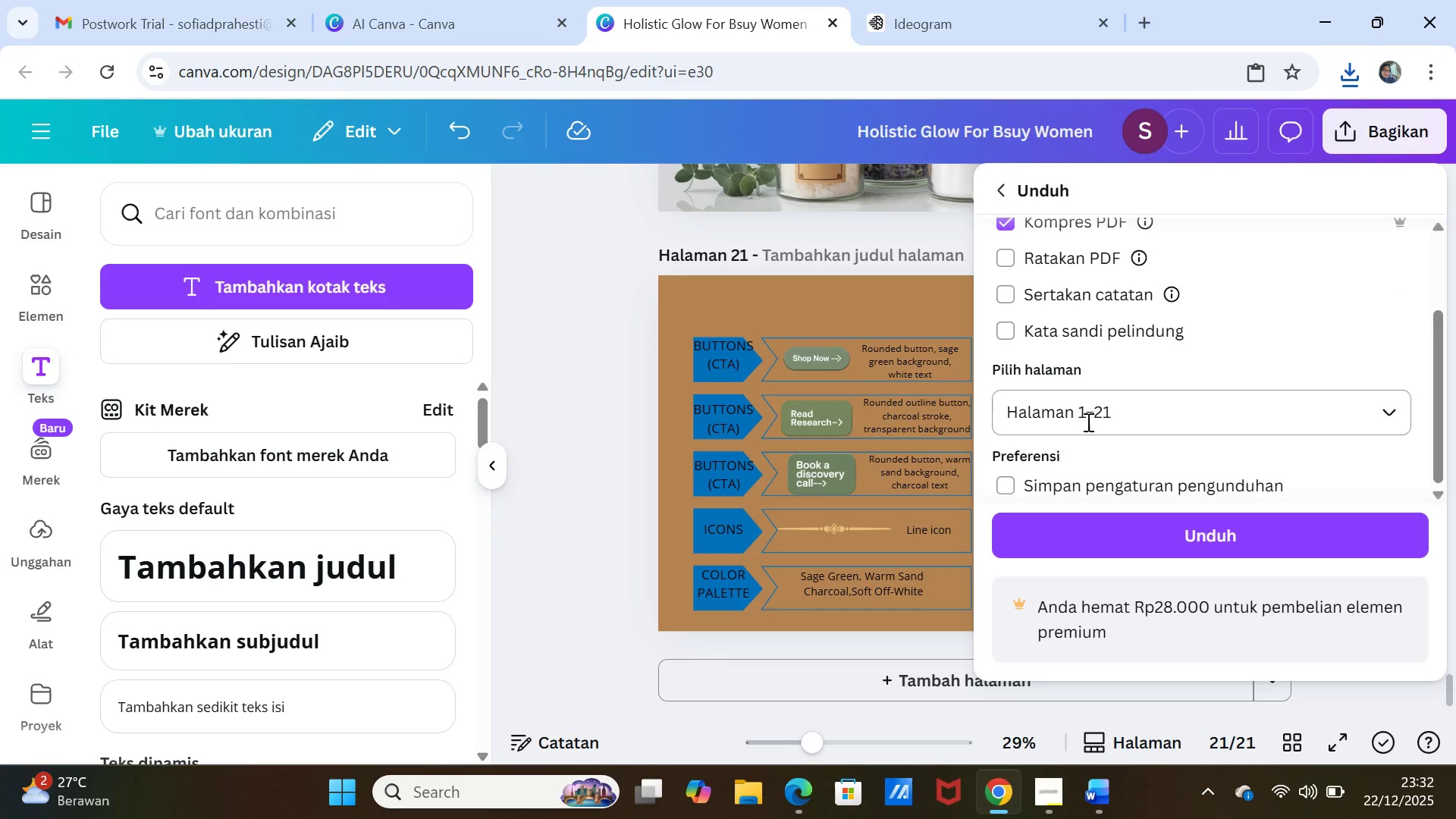 
left_click([1110, 413])
 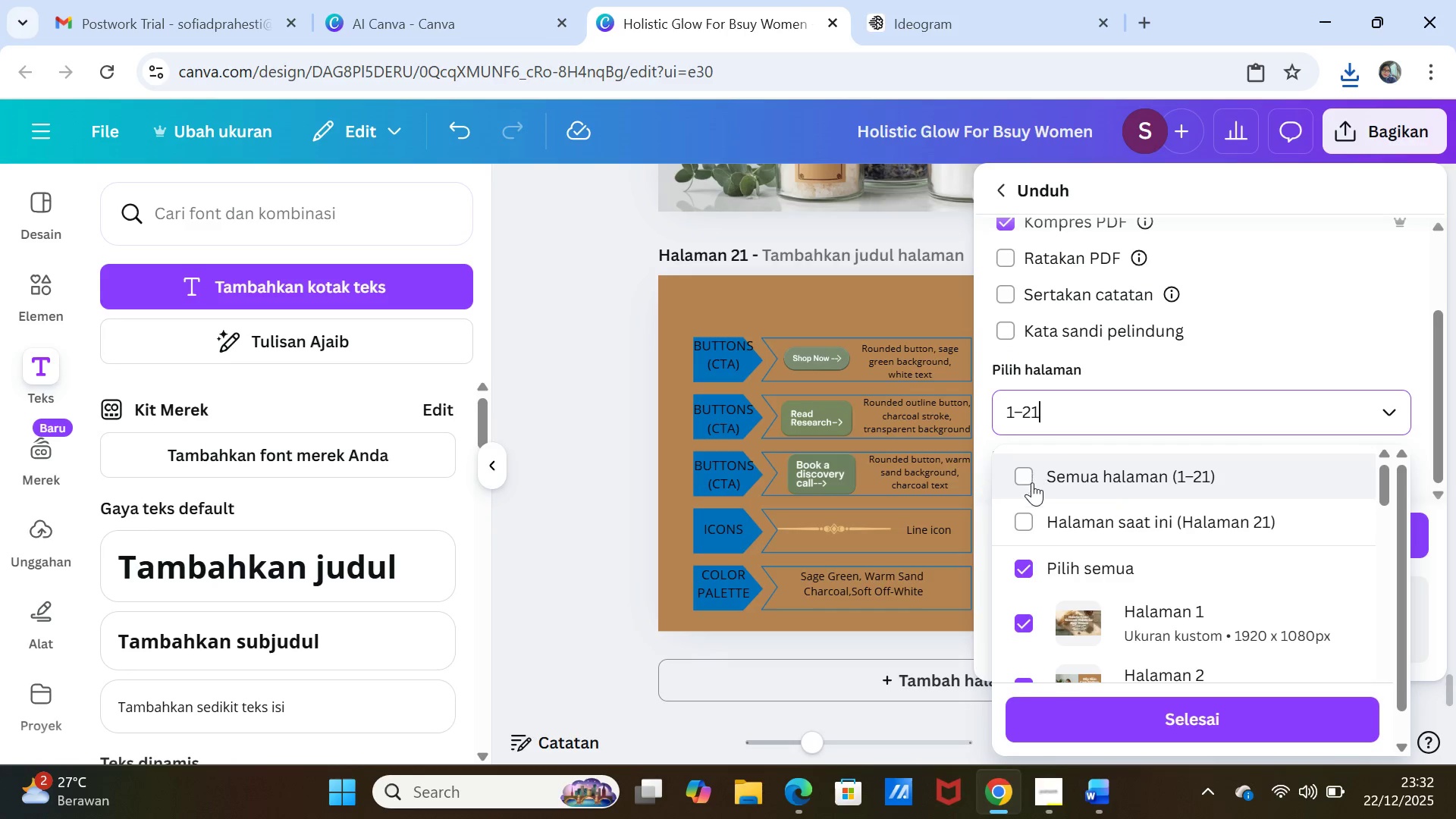 
left_click([1025, 513])
 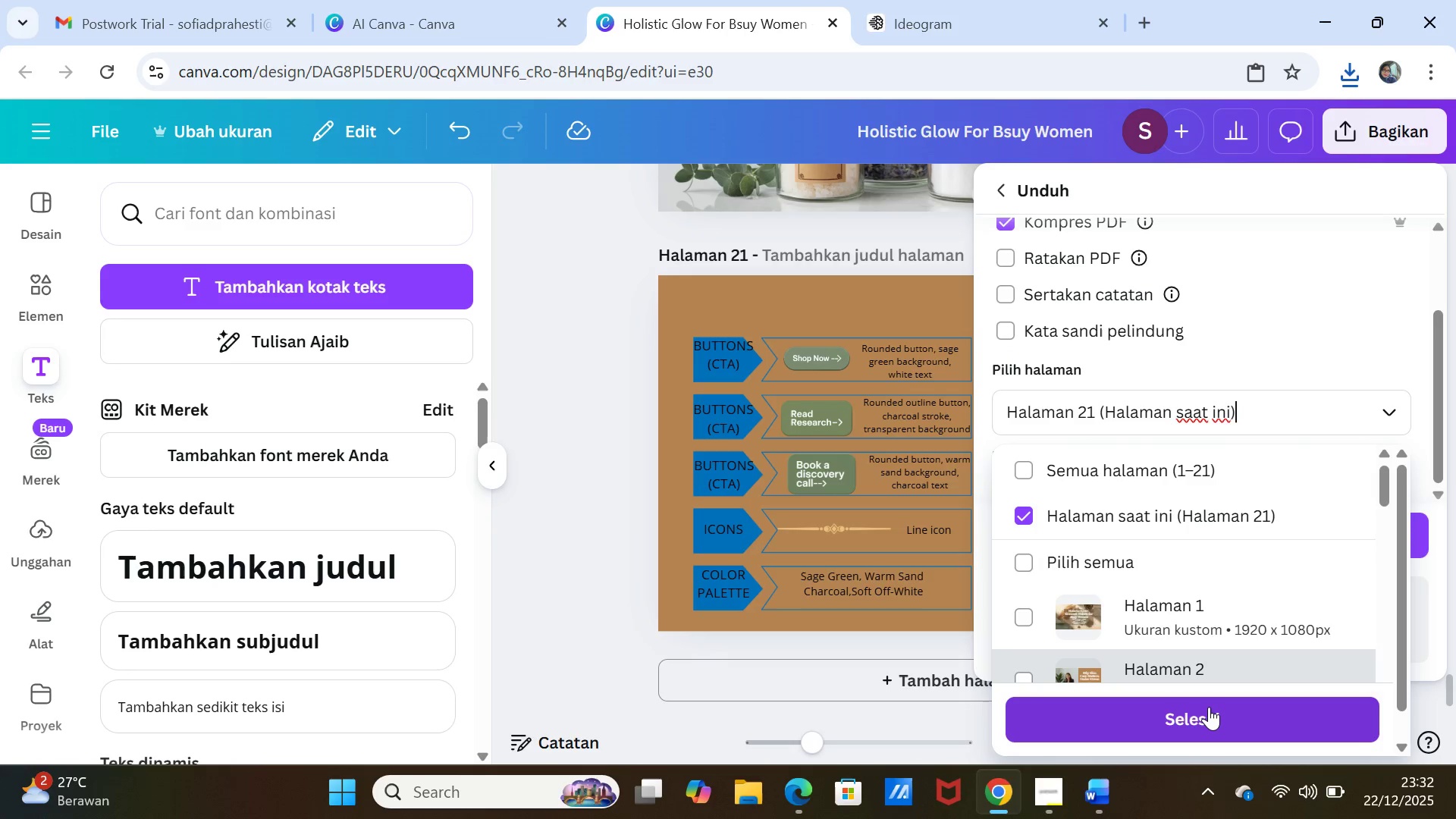 
left_click([1209, 707])
 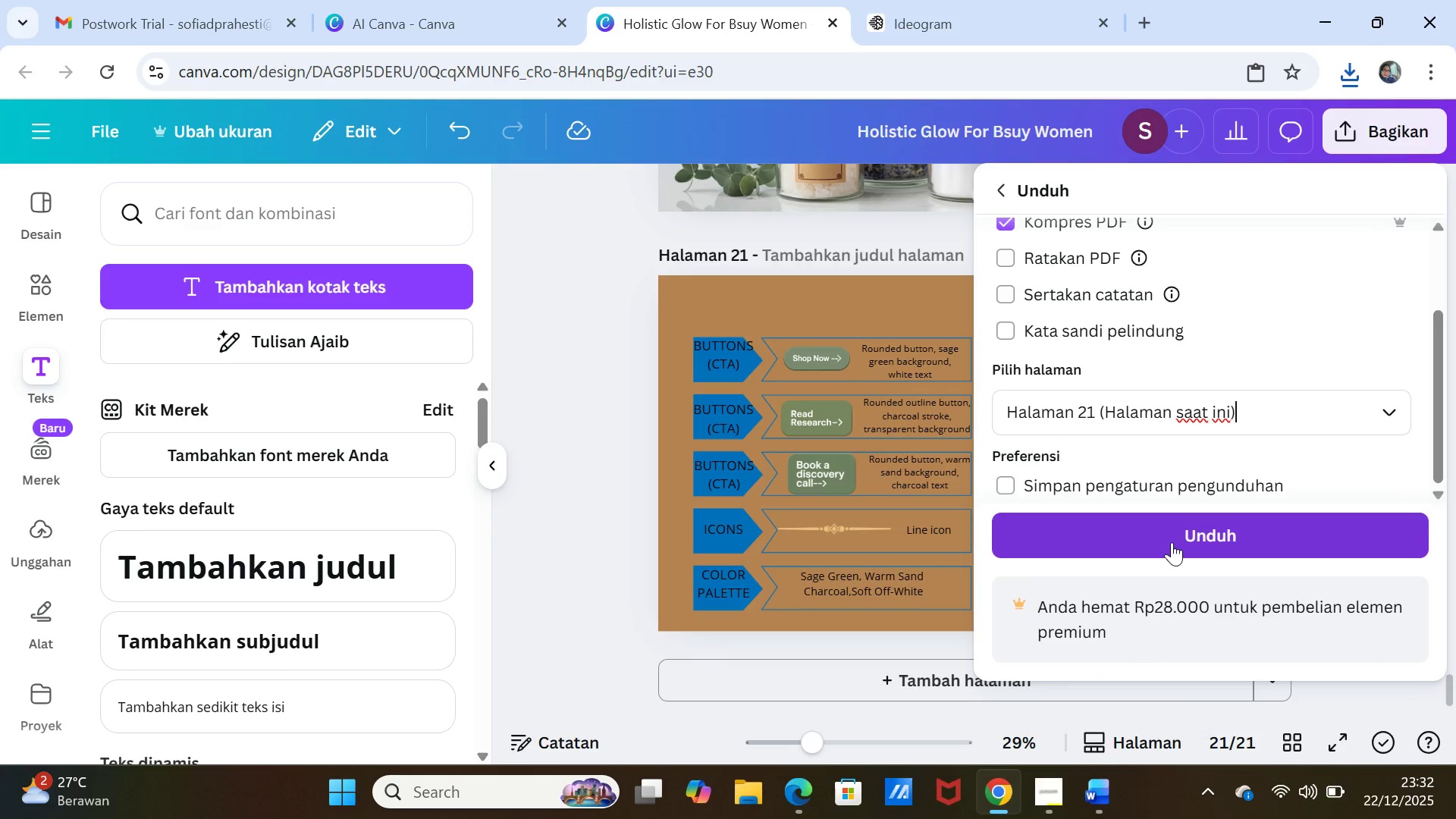 
left_click([1173, 538])
 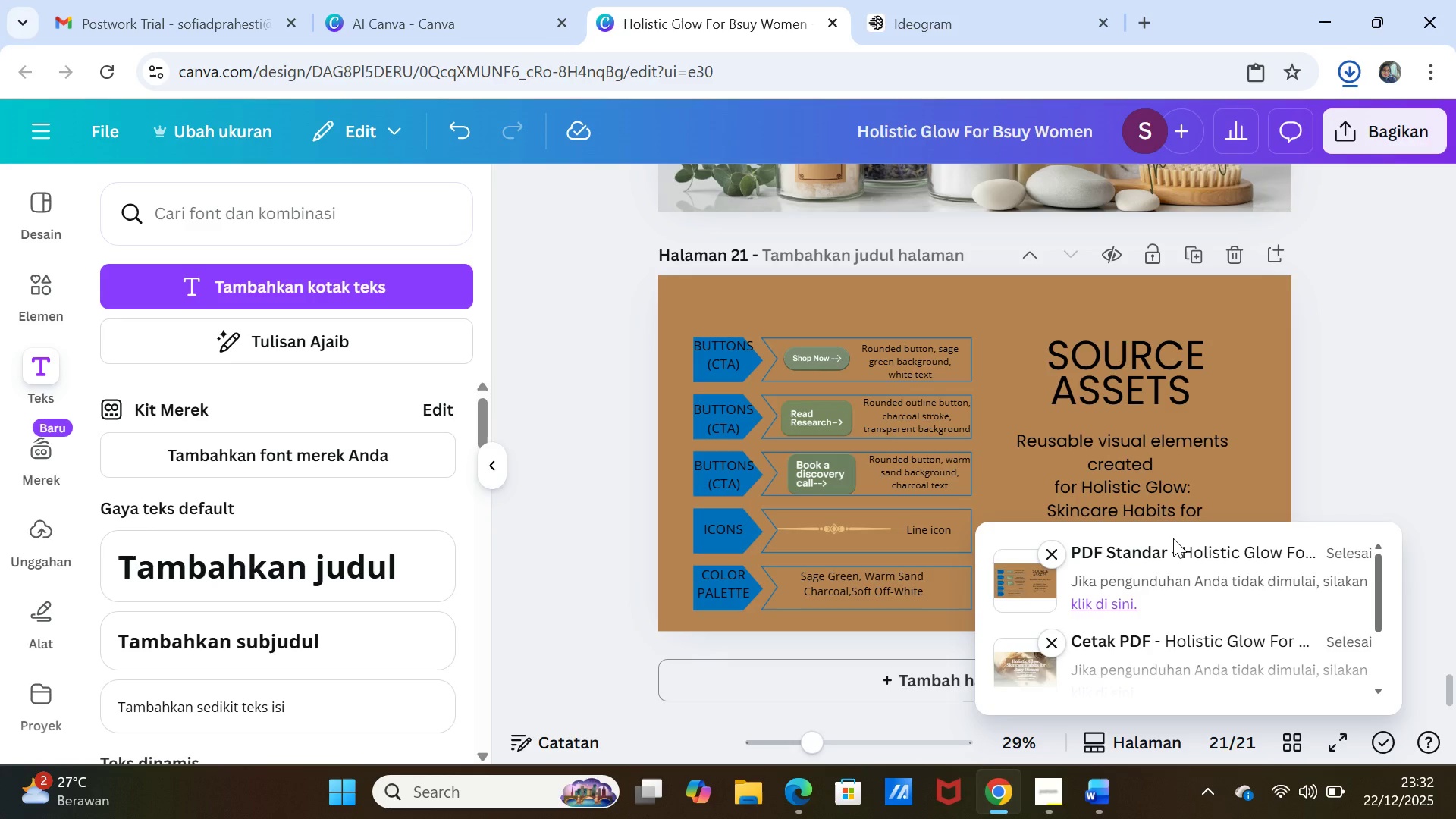 
wait(7.11)
 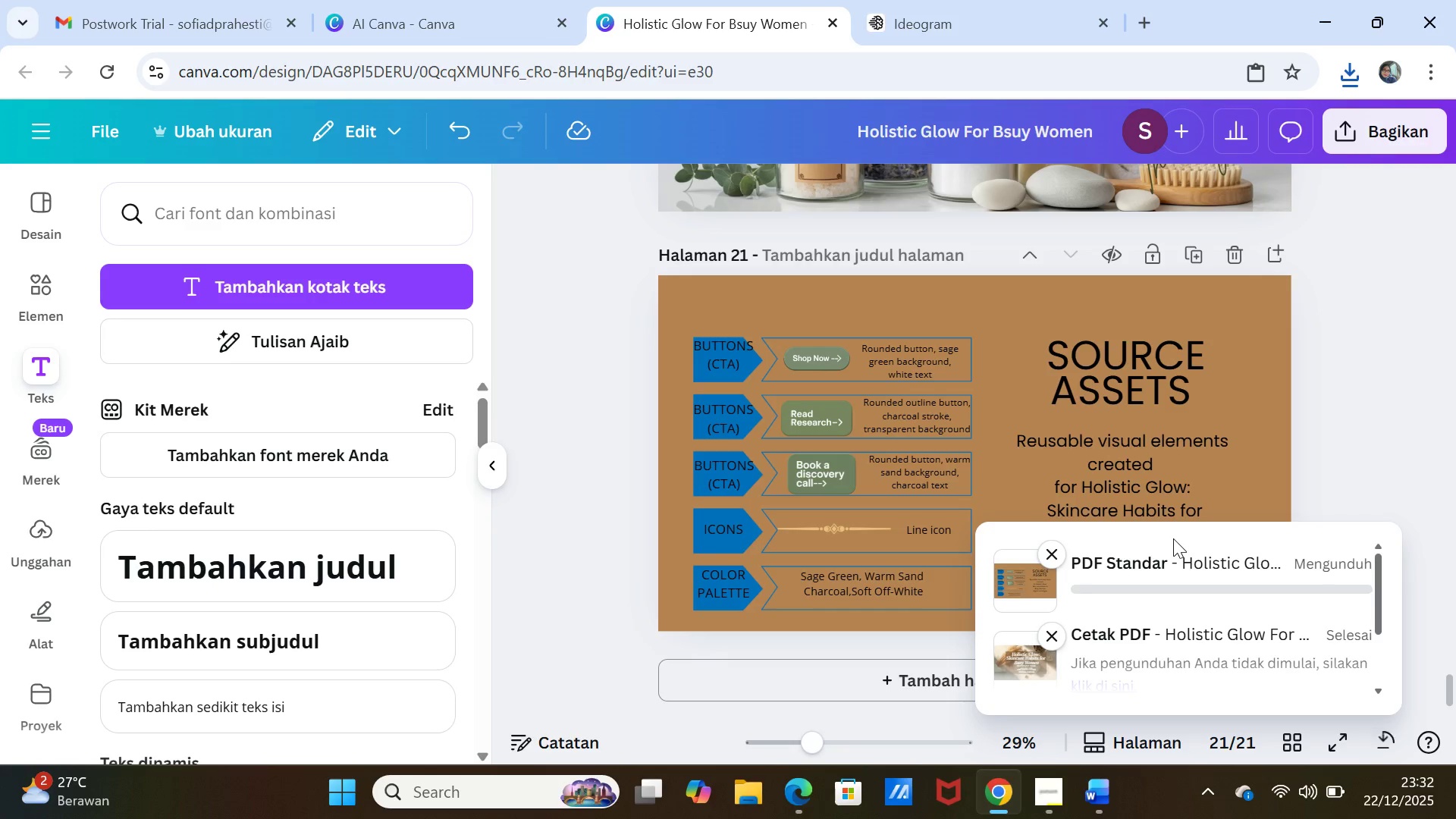 
left_click_drag(start_coordinate=[721, 360], to_coordinate=[720, 366])
 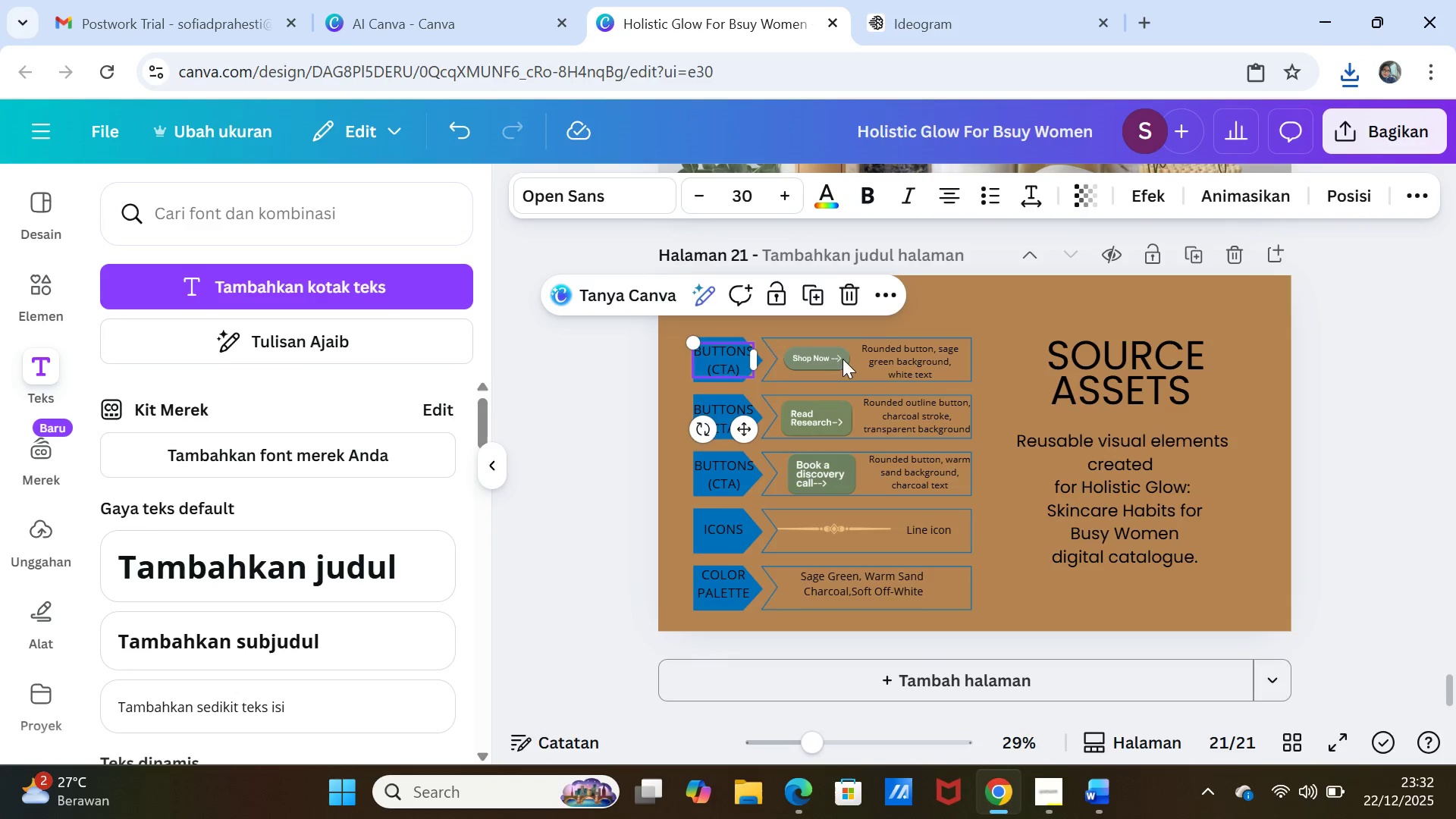 
wait(5.14)
 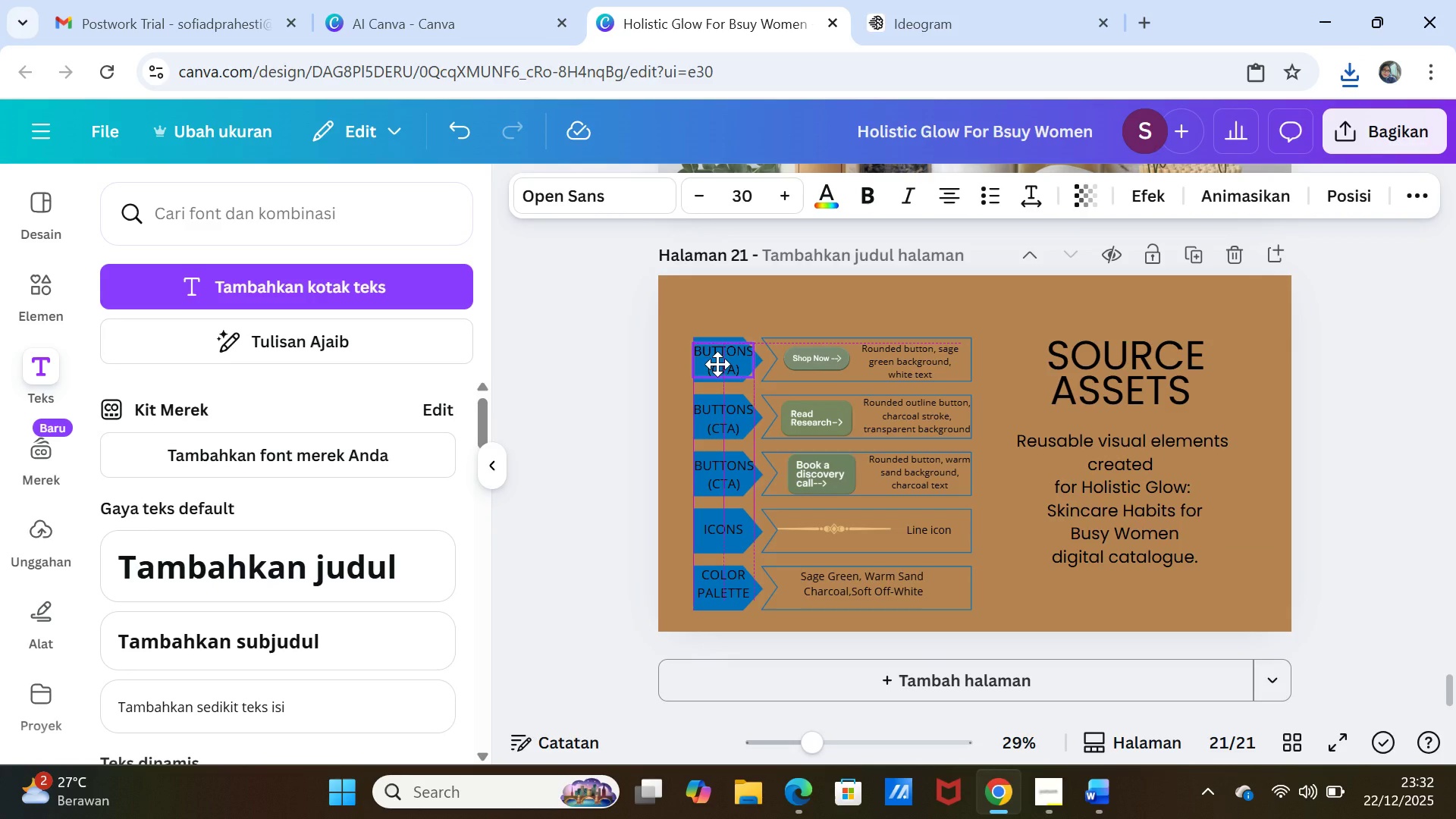 
left_click([1357, 531])
 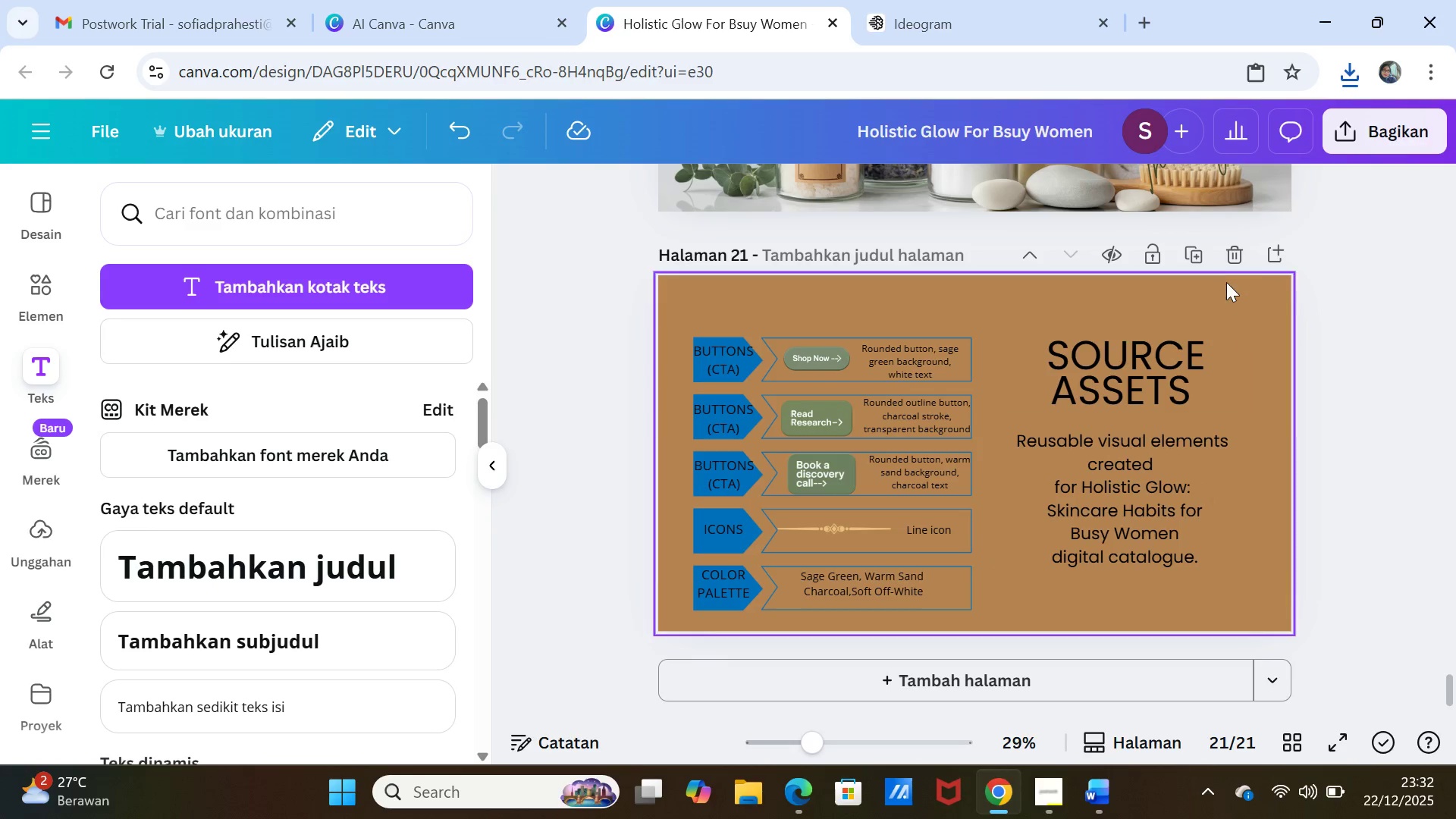 
left_click([1334, 123])
 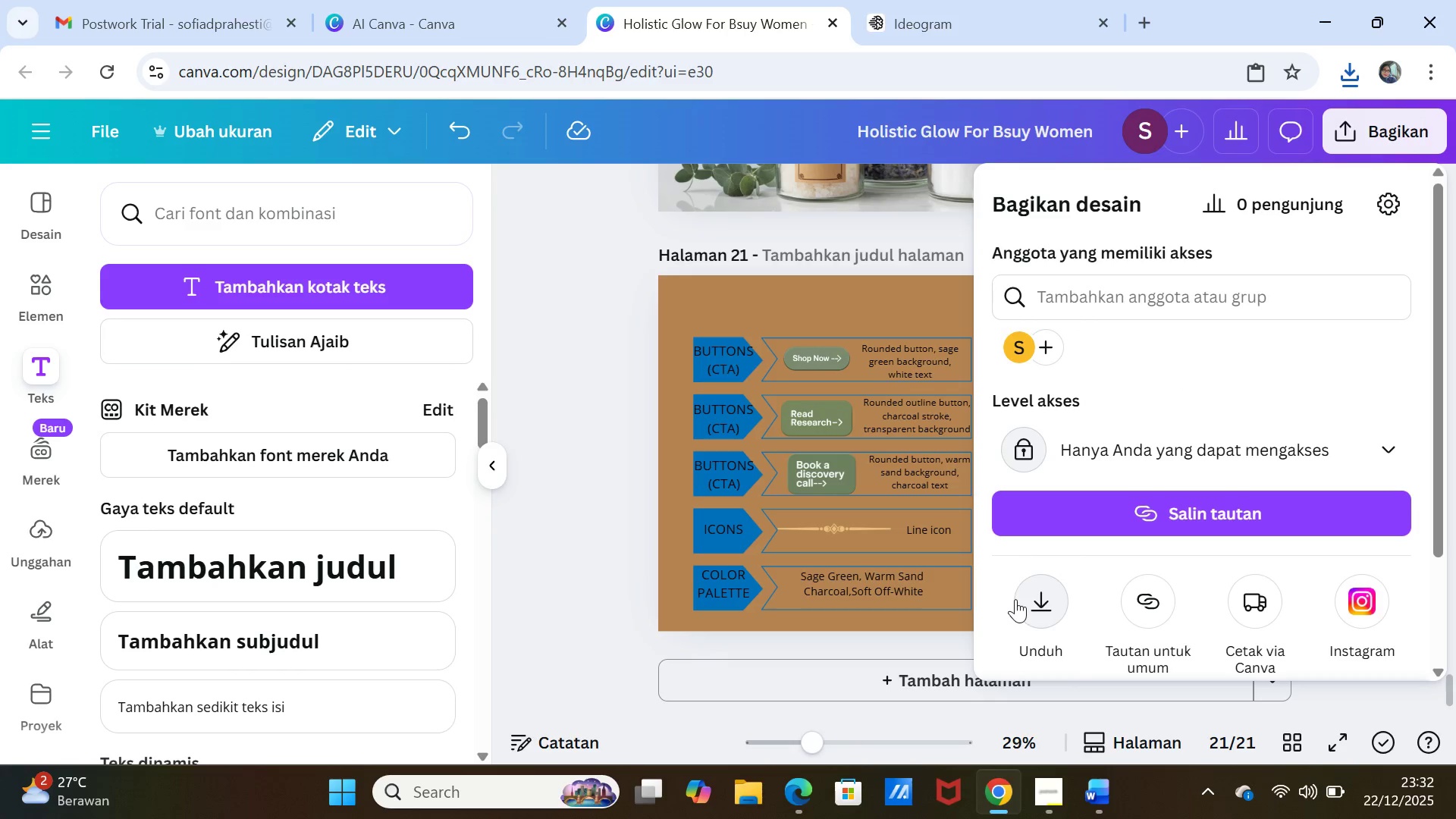 
left_click([1025, 599])
 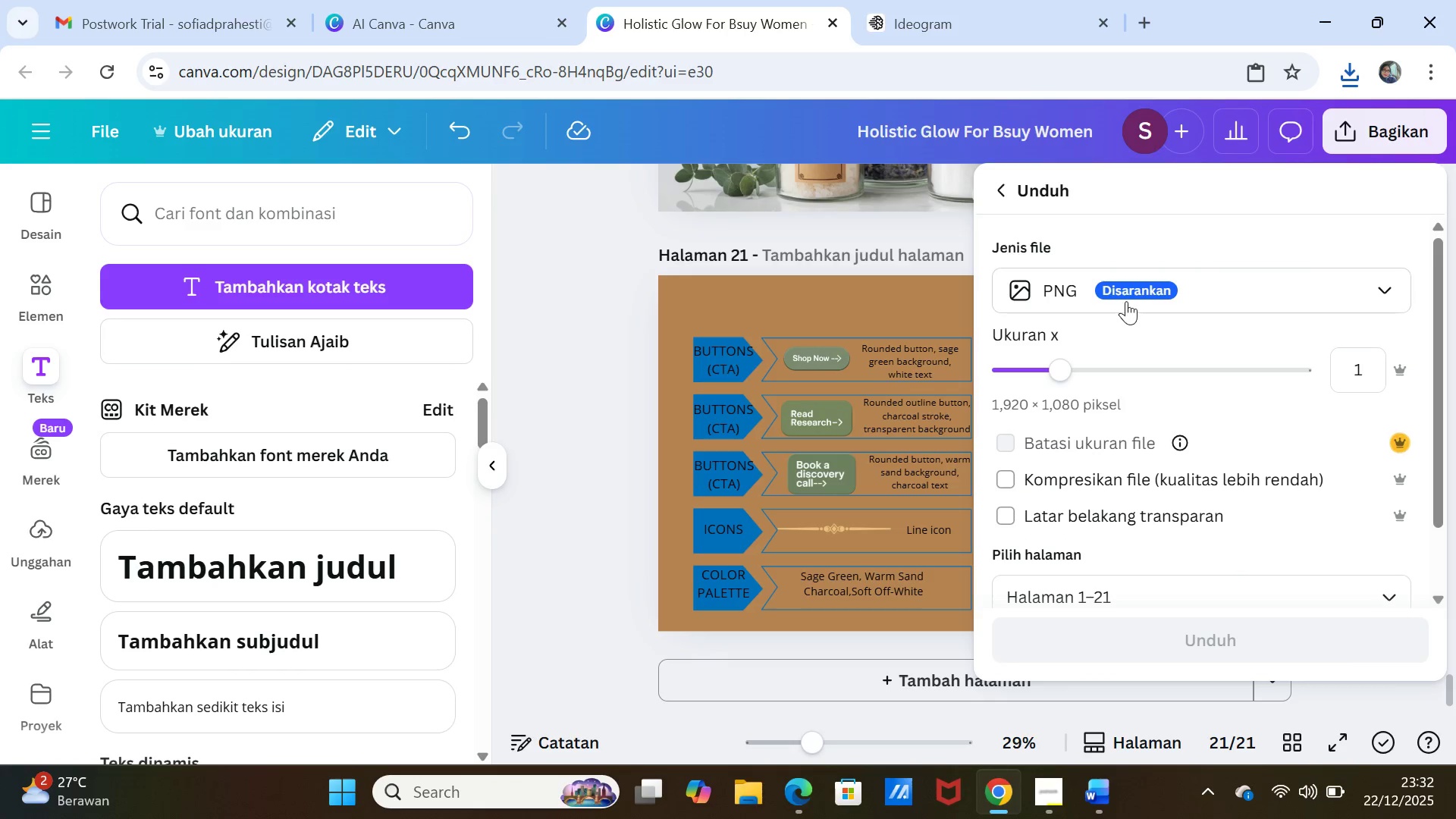 
left_click([1124, 290])
 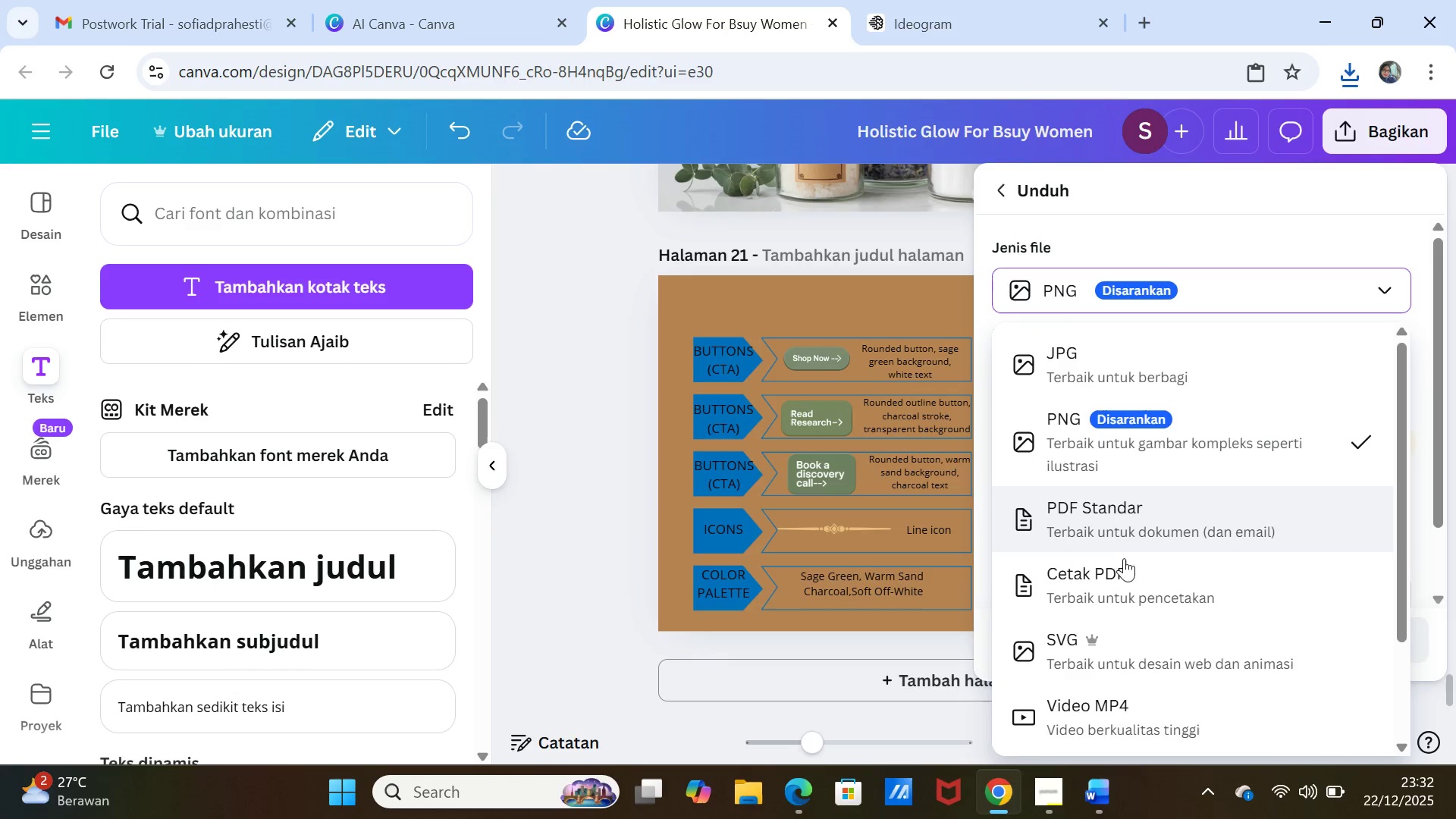 
left_click([1119, 576])
 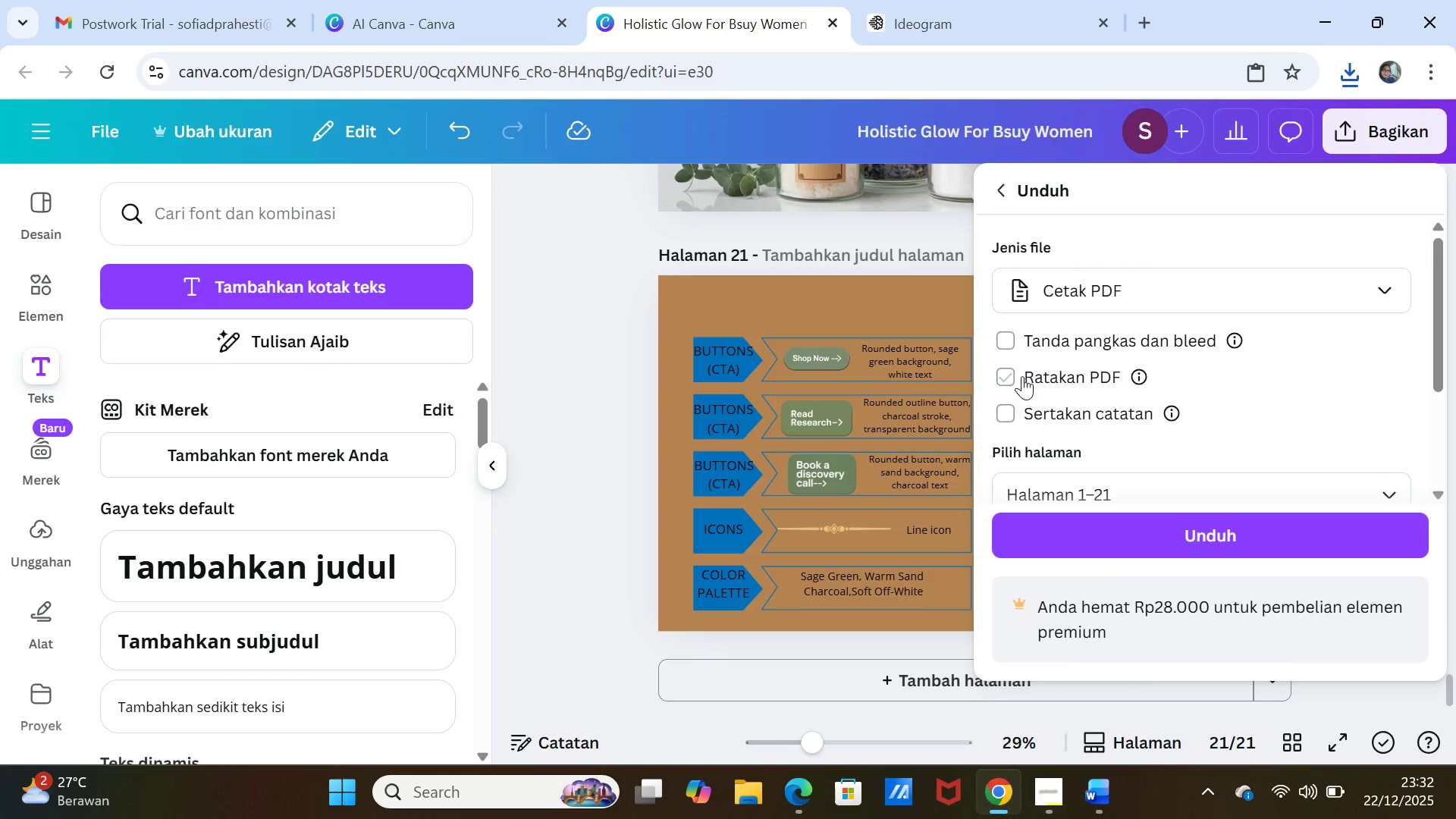 
left_click([1021, 374])
 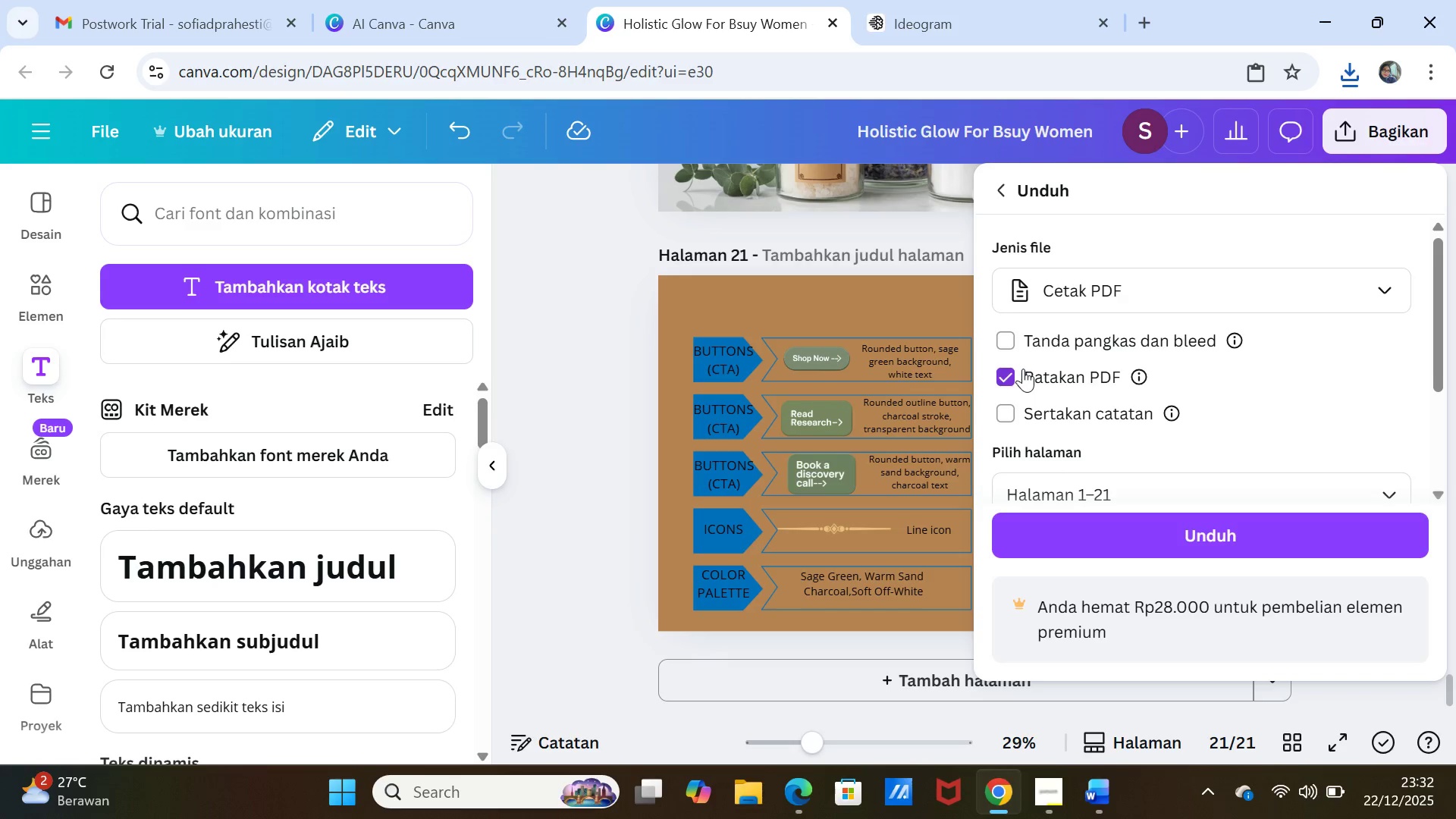 
double_click([1028, 340])
 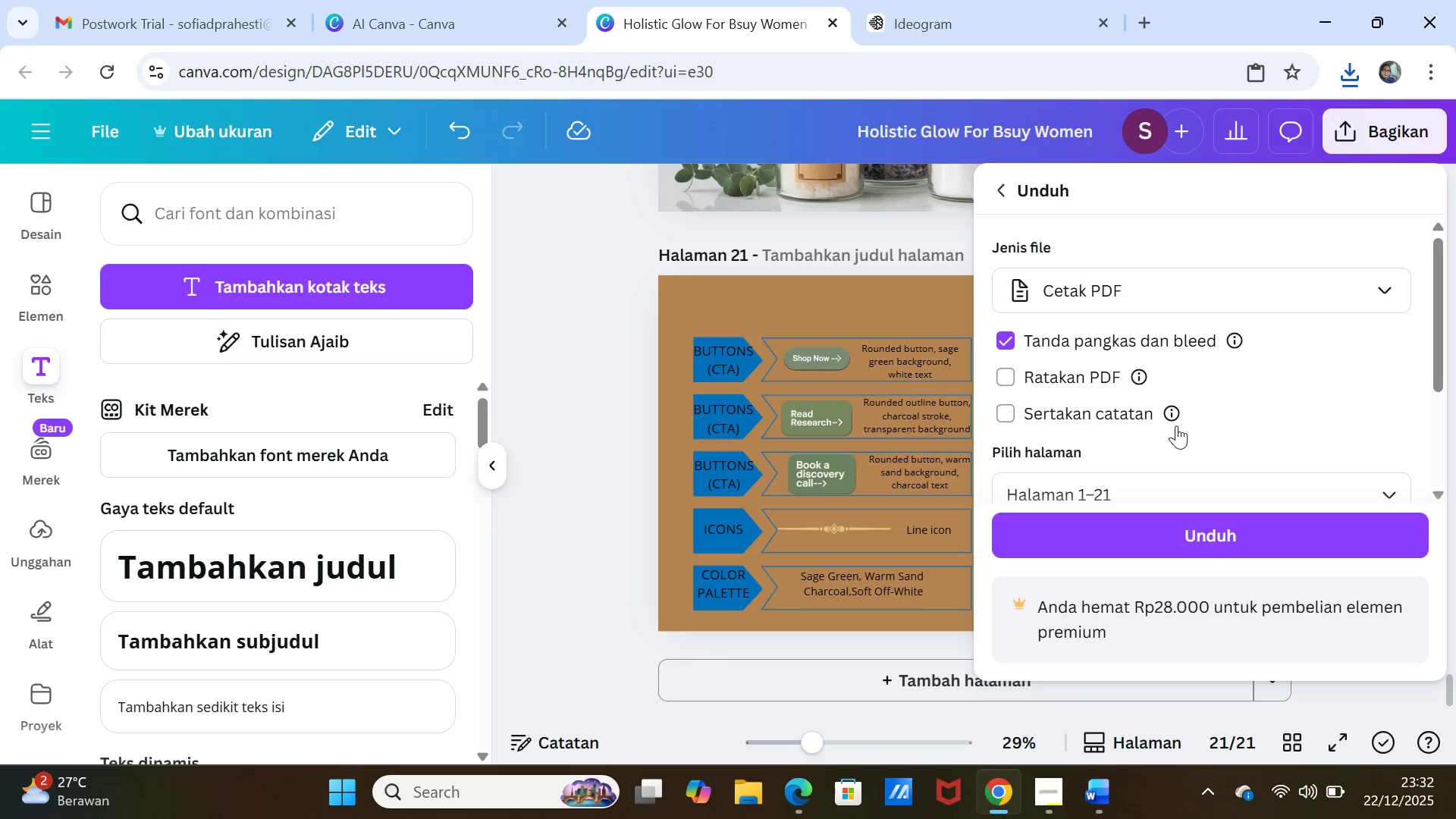 
scroll: coordinate [1176, 425], scroll_direction: down, amount: 5.0
 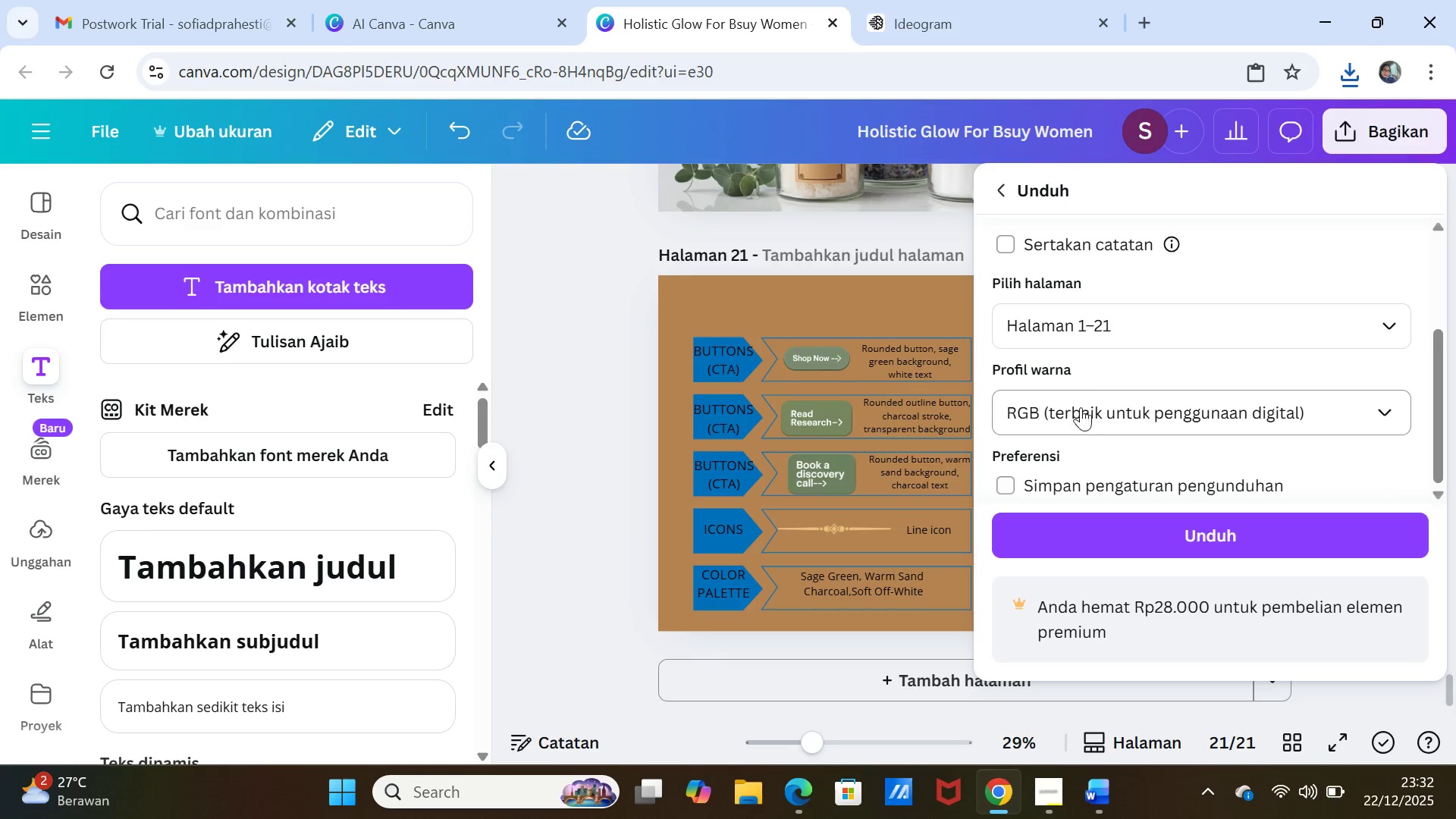 
left_click([1086, 340])
 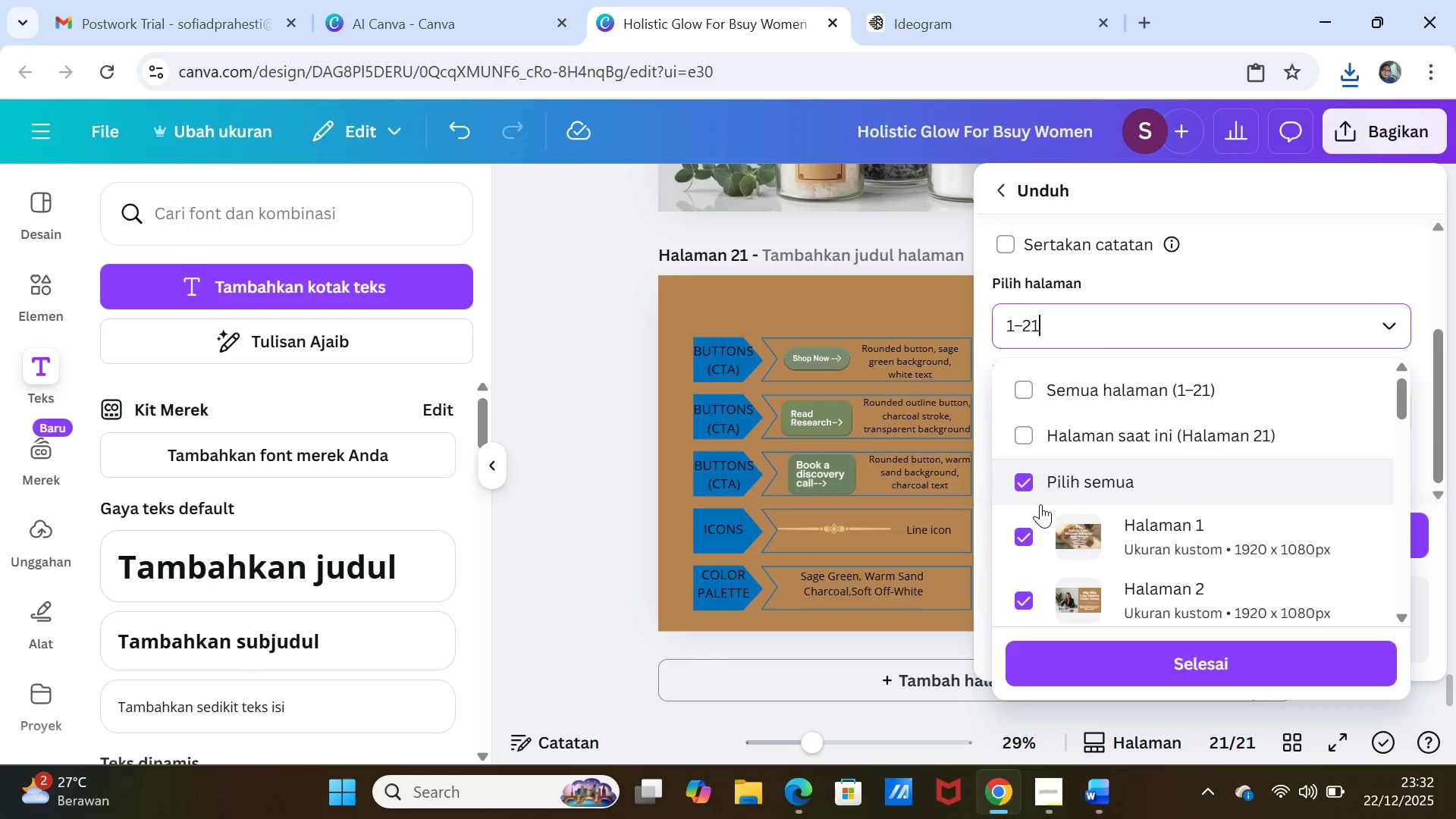 
left_click([1014, 476])
 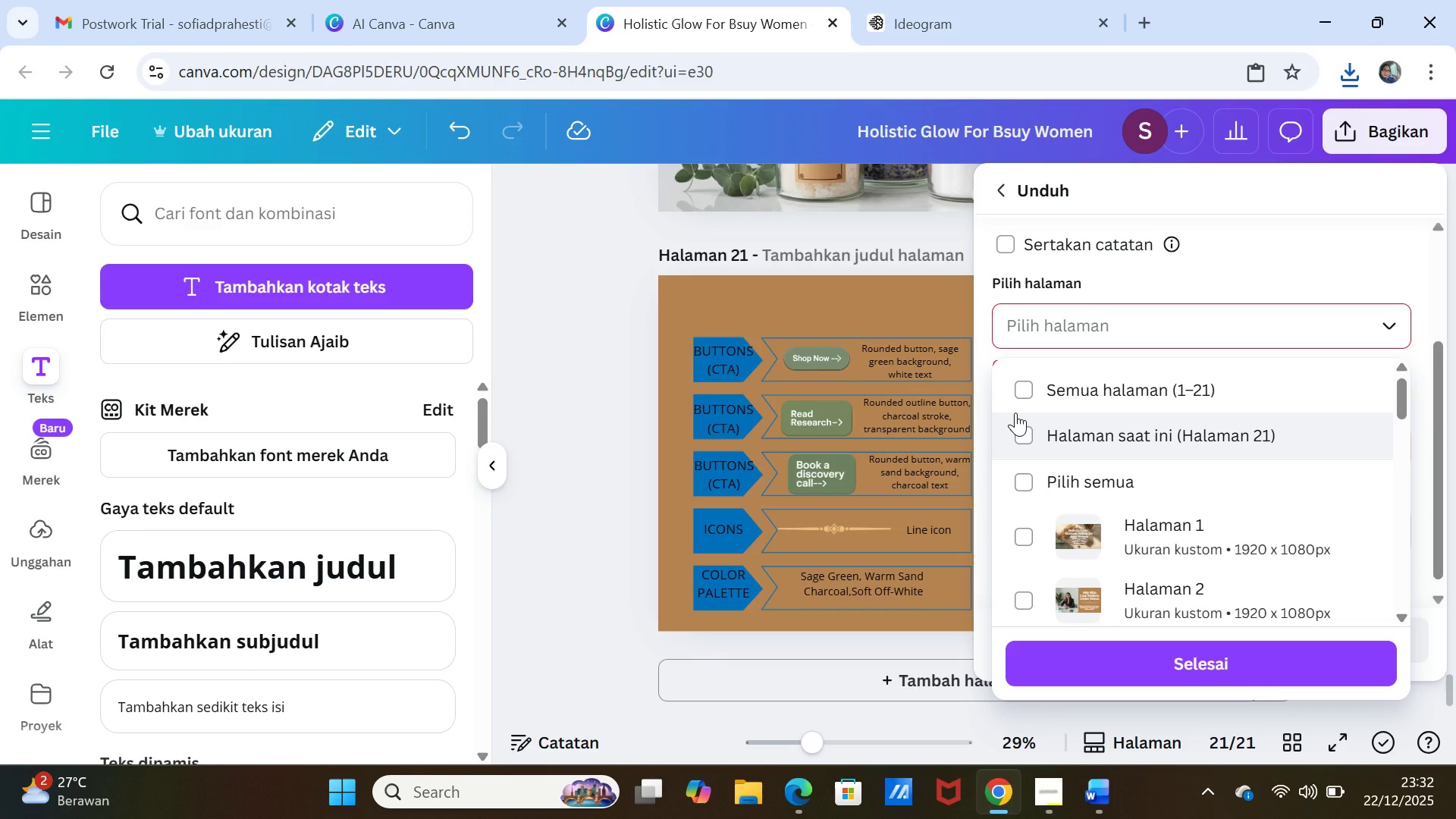 
left_click([1024, 439])
 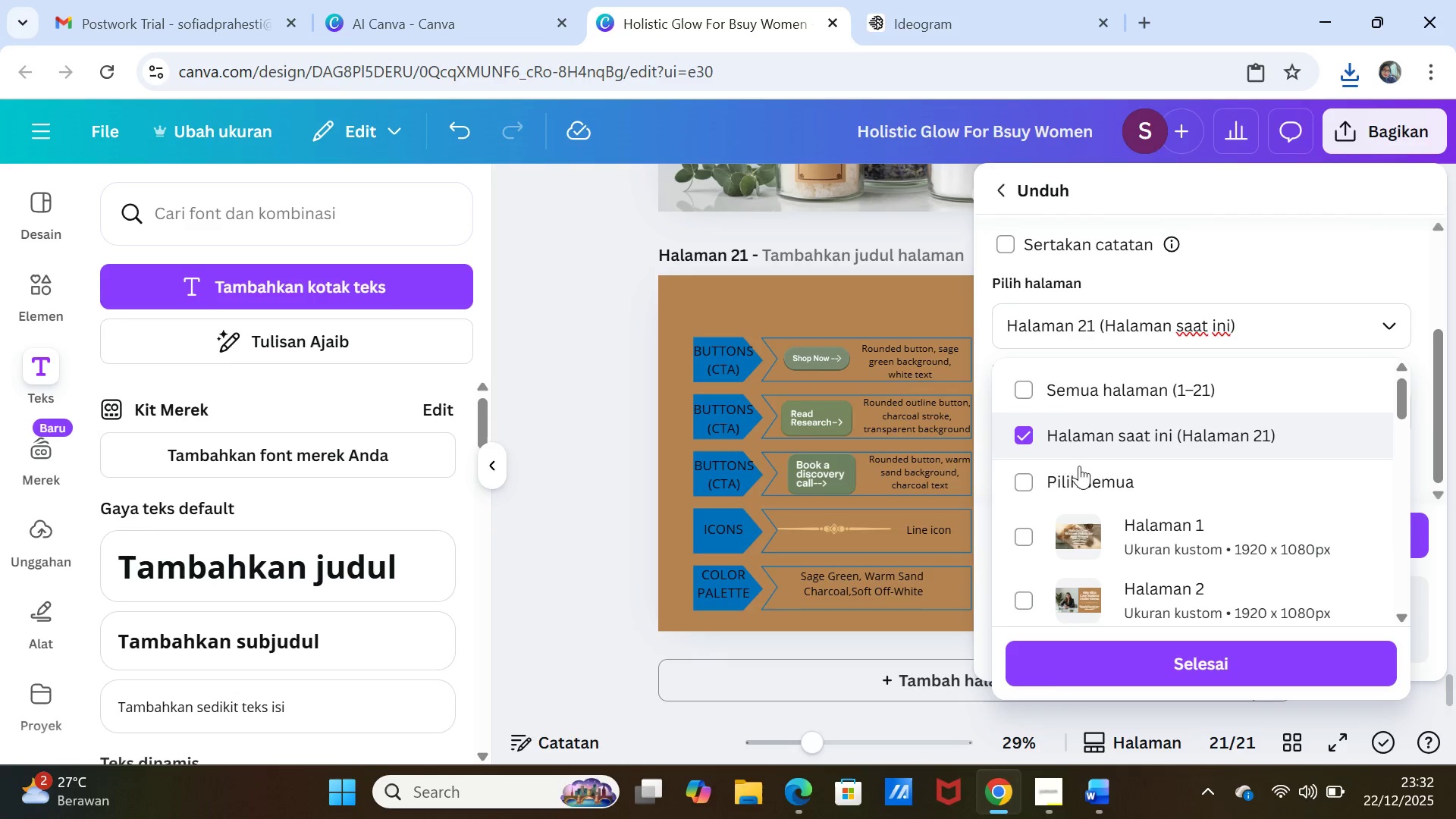 
wait(5.41)
 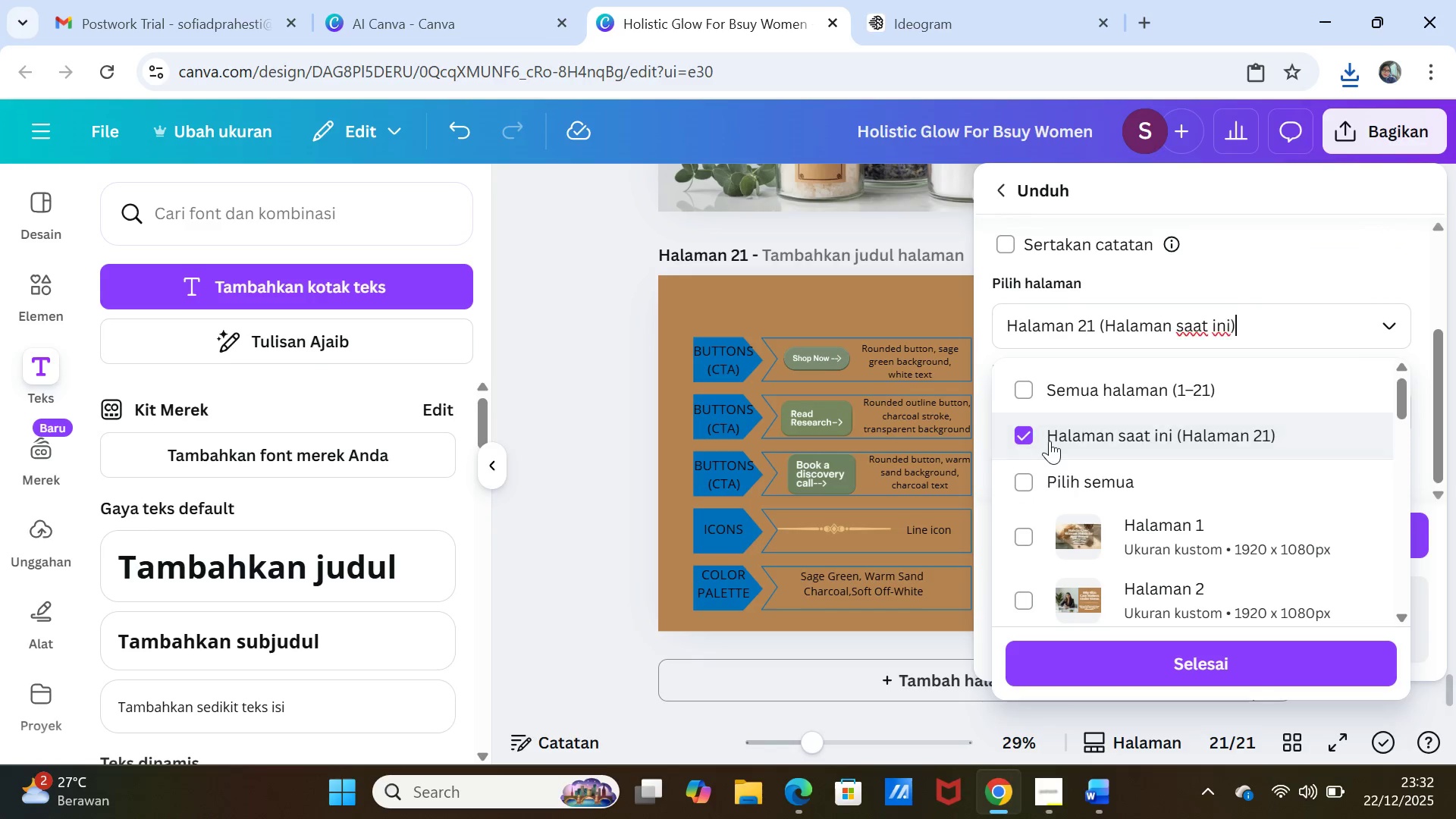 
left_click([1266, 658])
 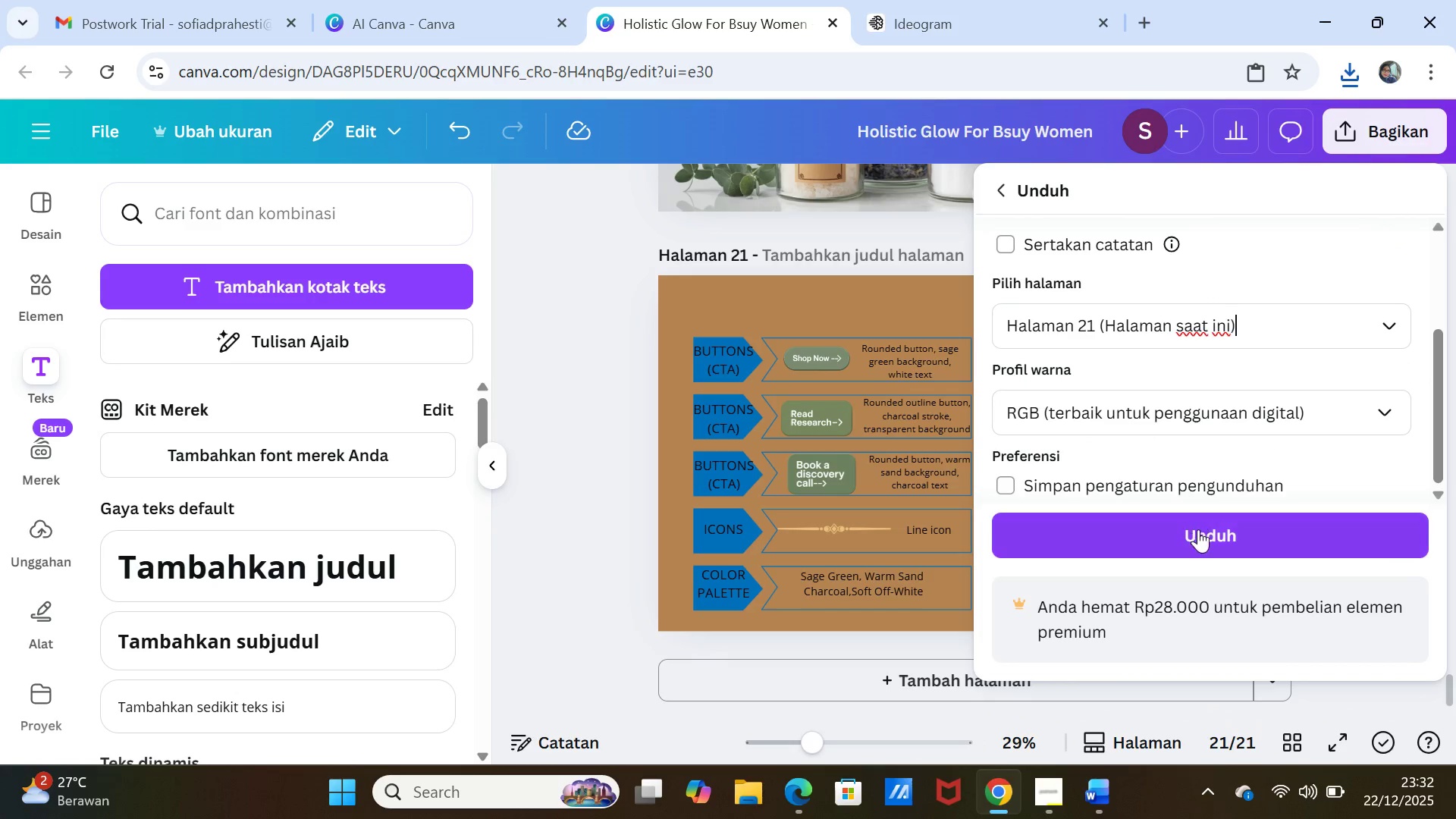 
left_click([1198, 529])
 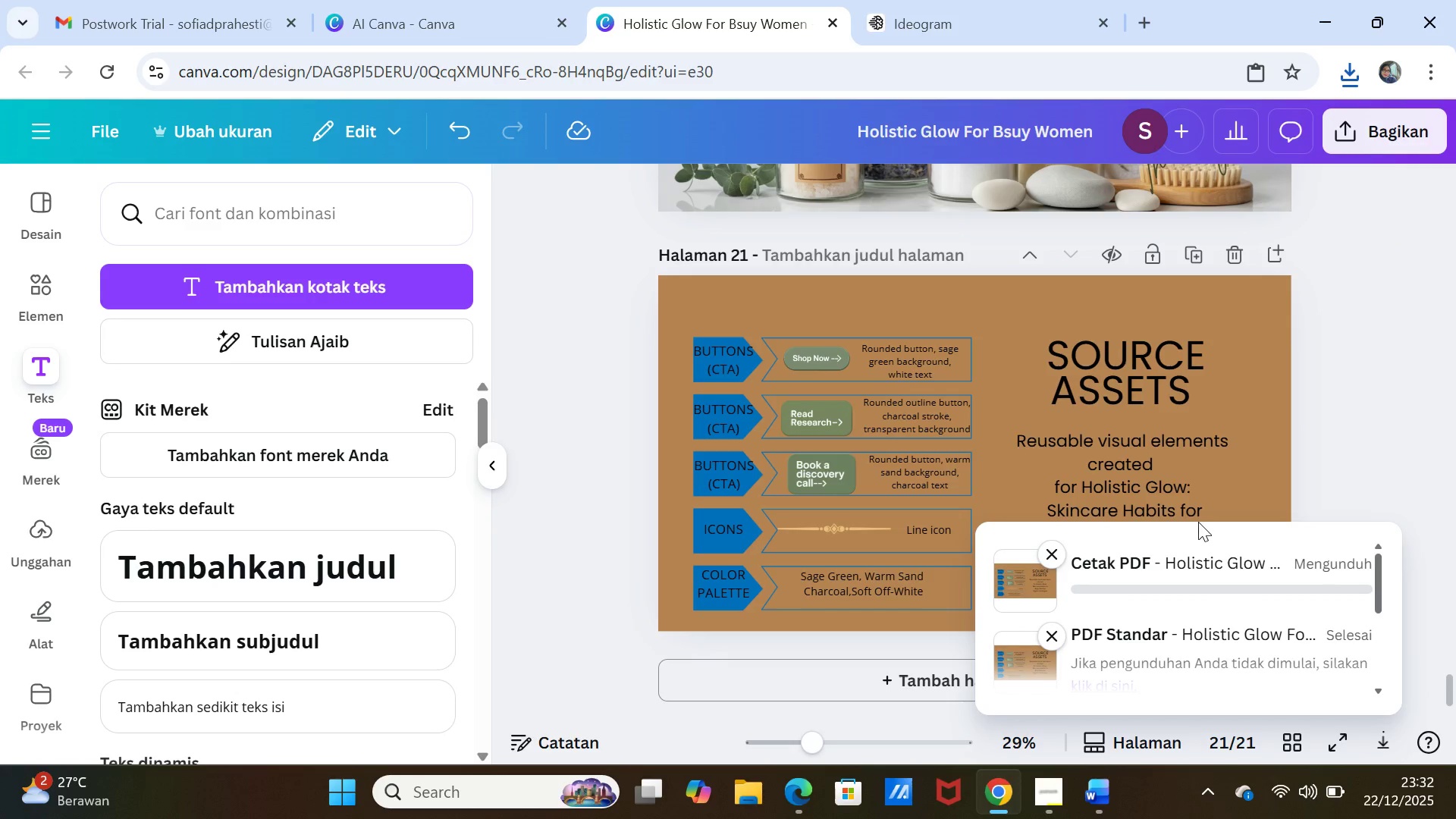 
mouse_move([1186, 491])
 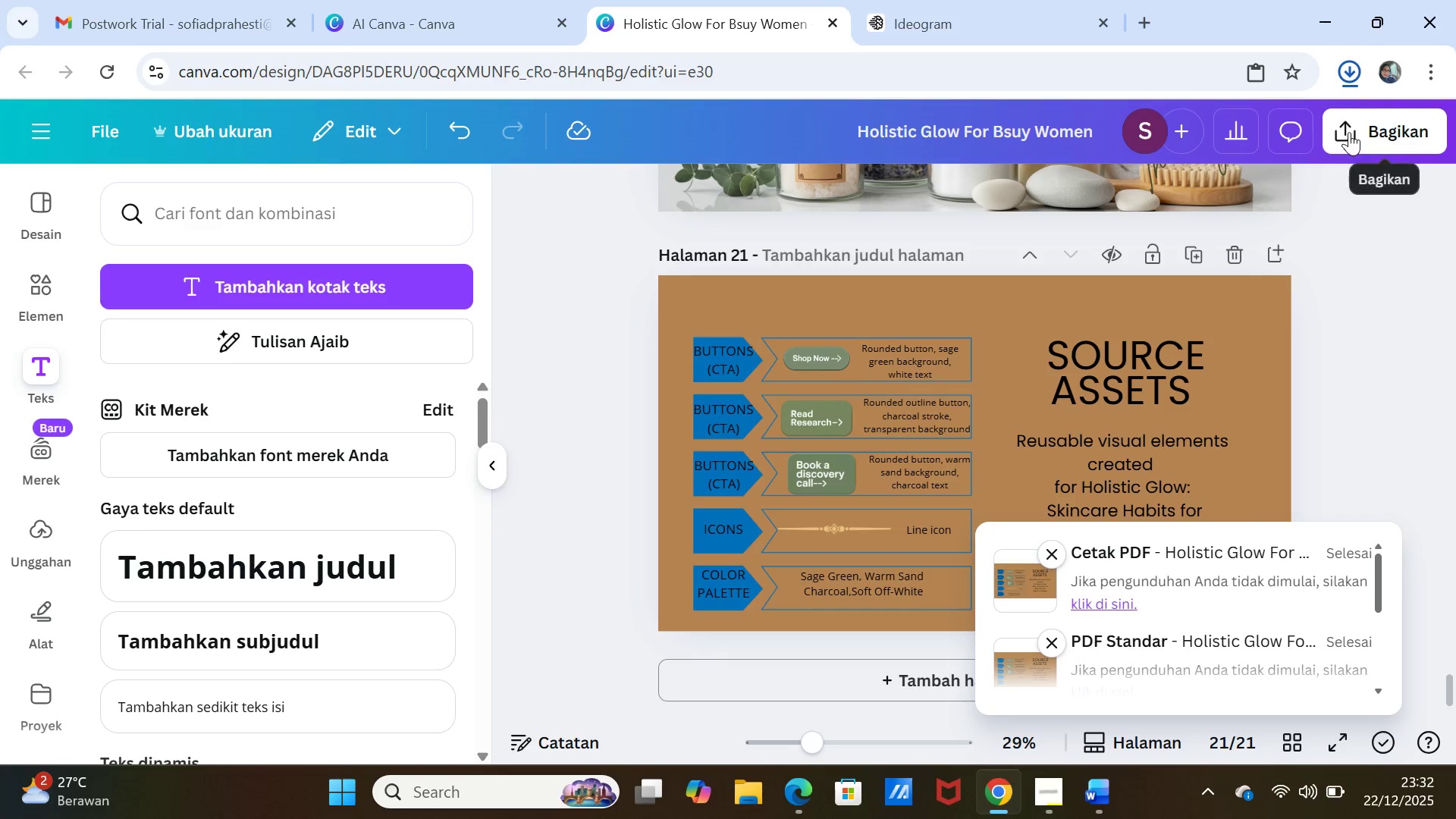 
left_click([1349, 132])
 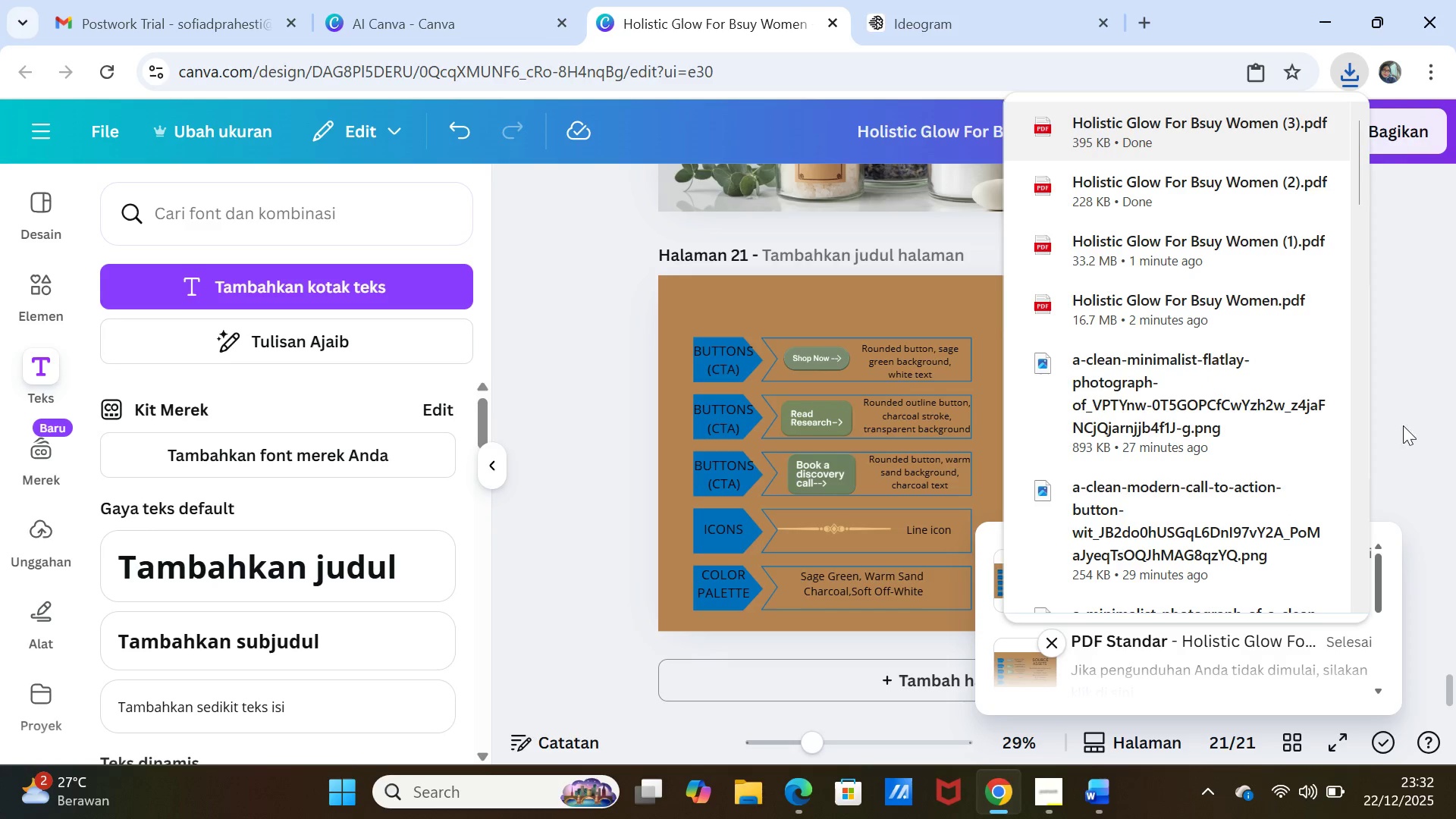 
left_click([1410, 384])
 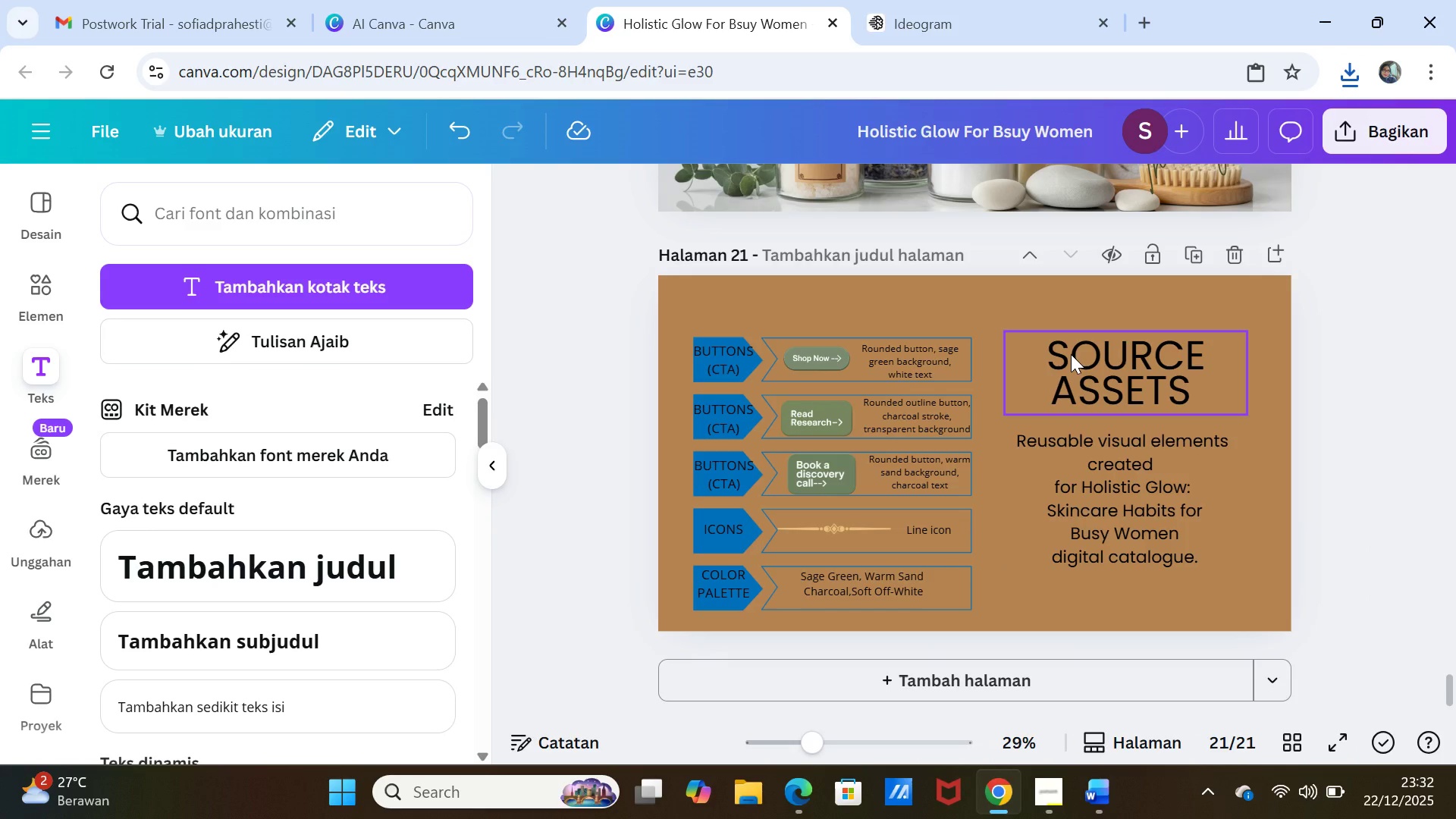 
double_click([1071, 354])
 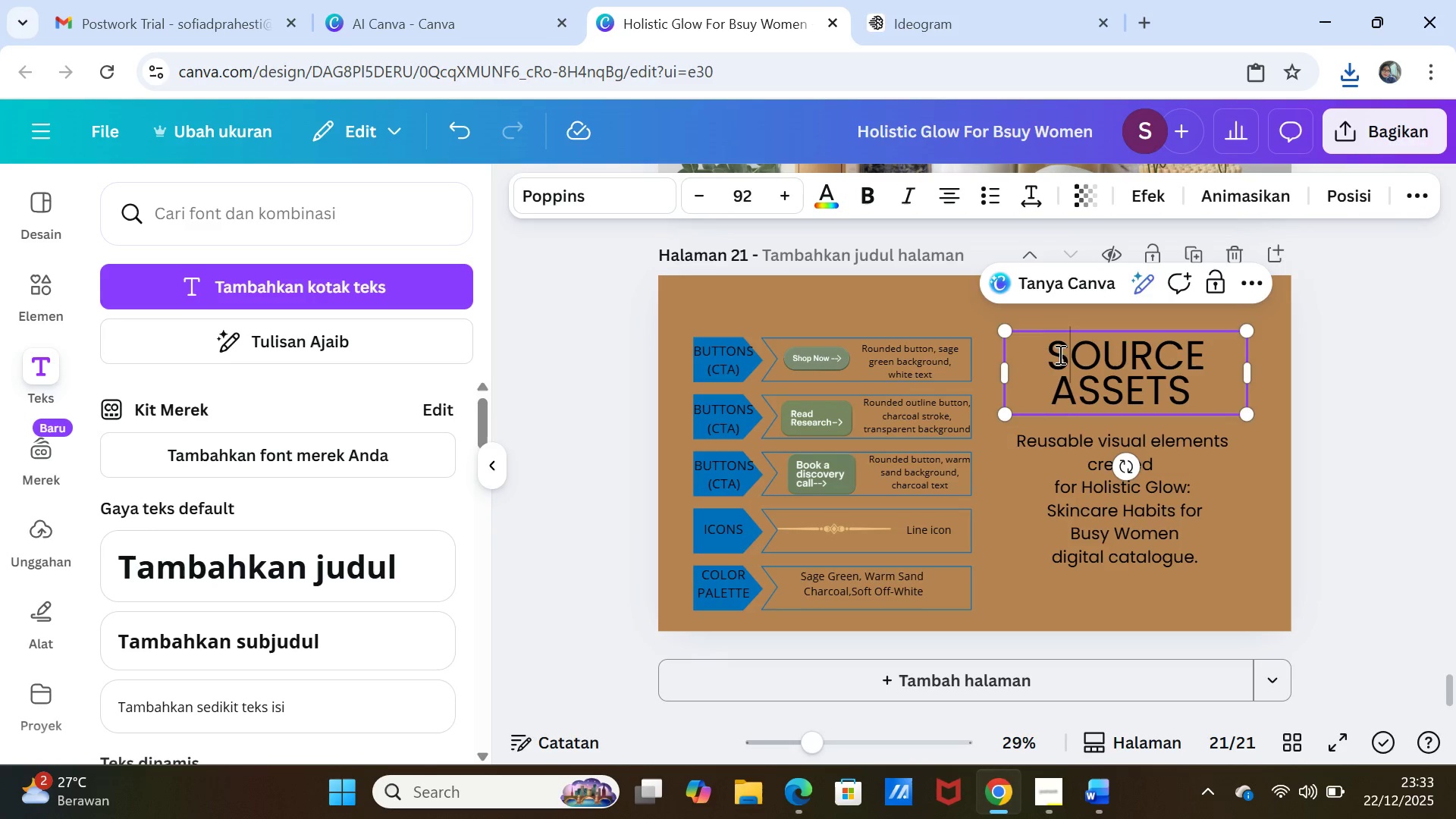 
left_click_drag(start_coordinate=[1051, 355], to_coordinate=[1213, 382])
 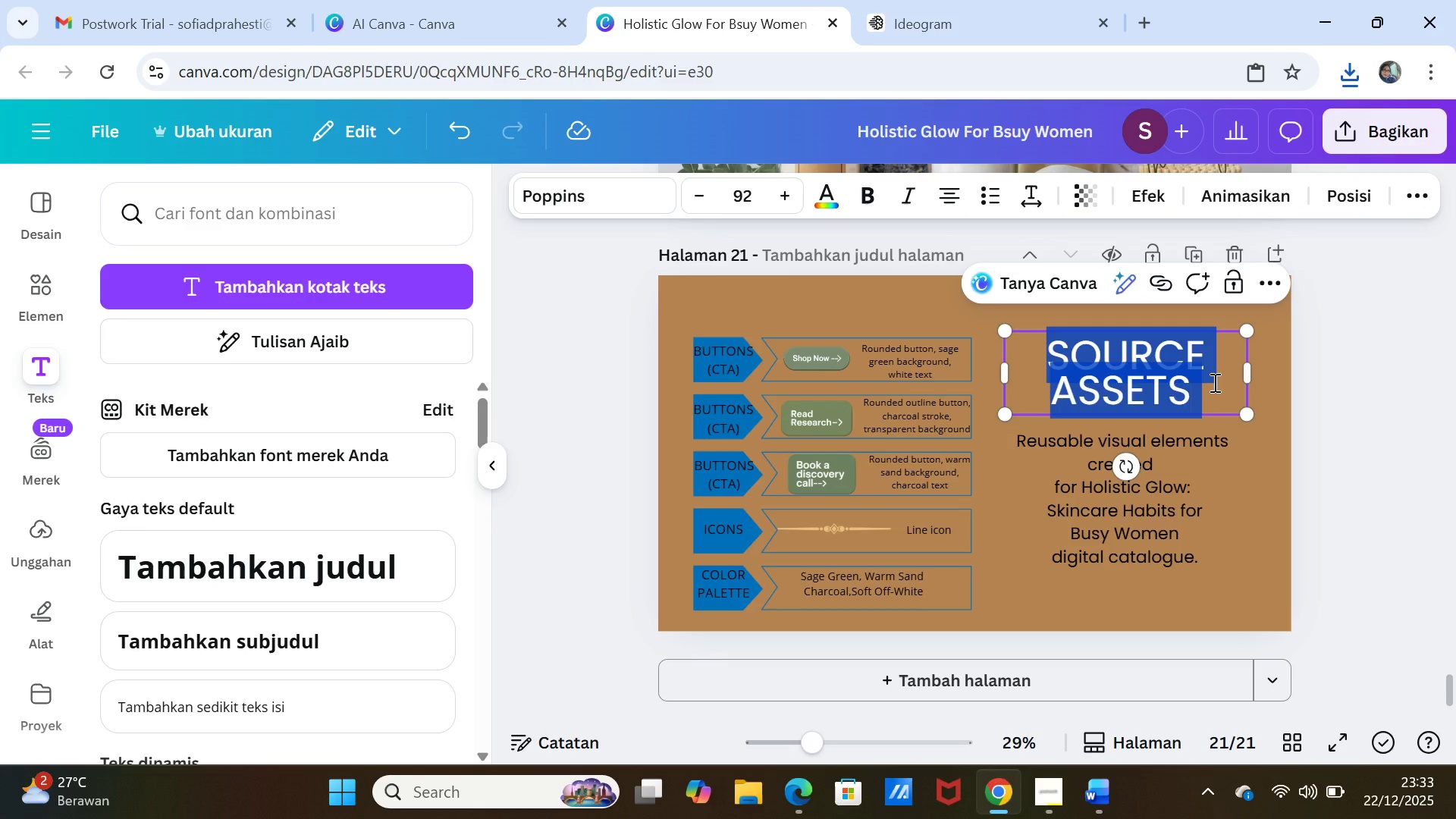 
key(Control+C)
 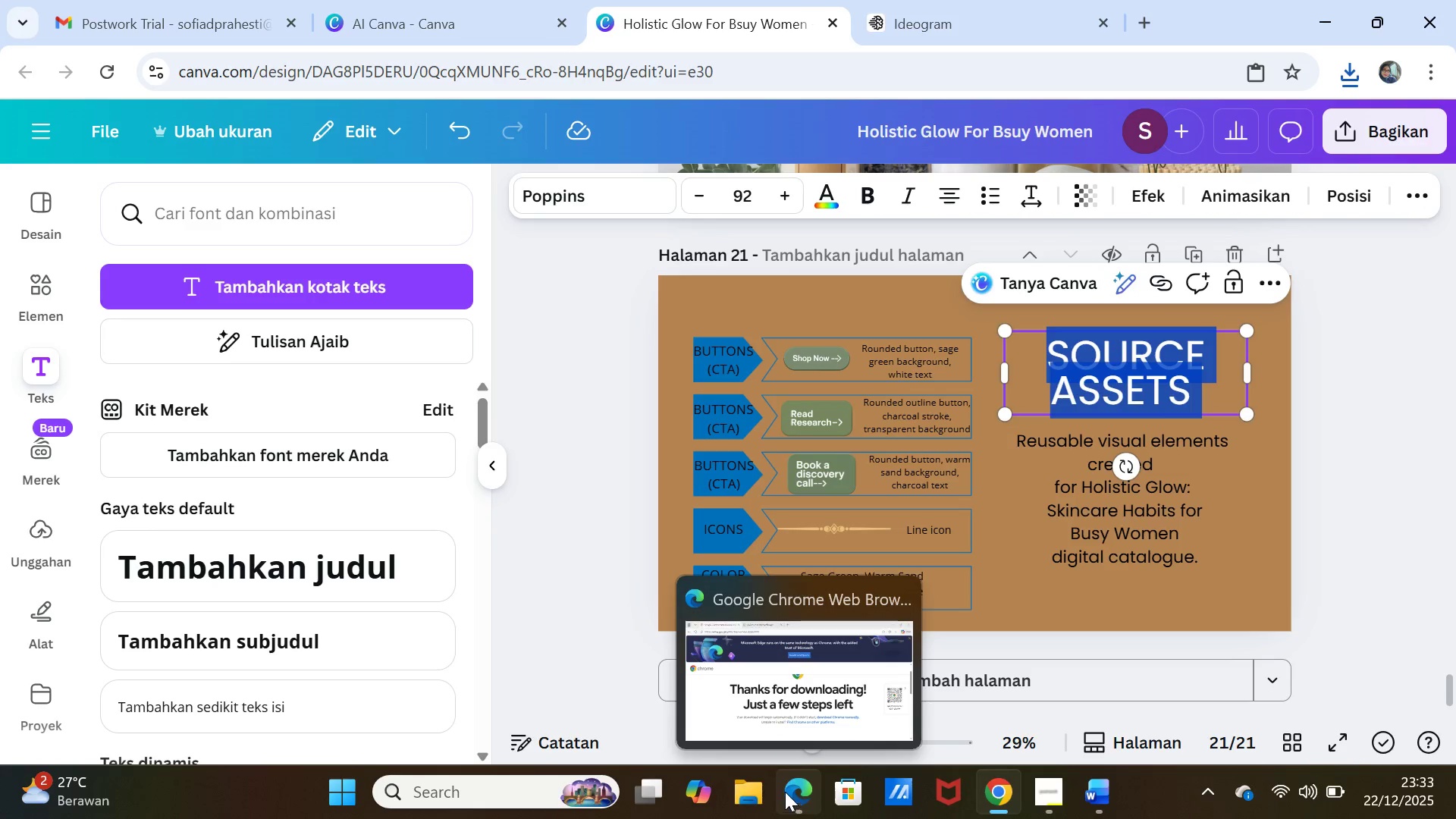 
left_click([751, 783])
 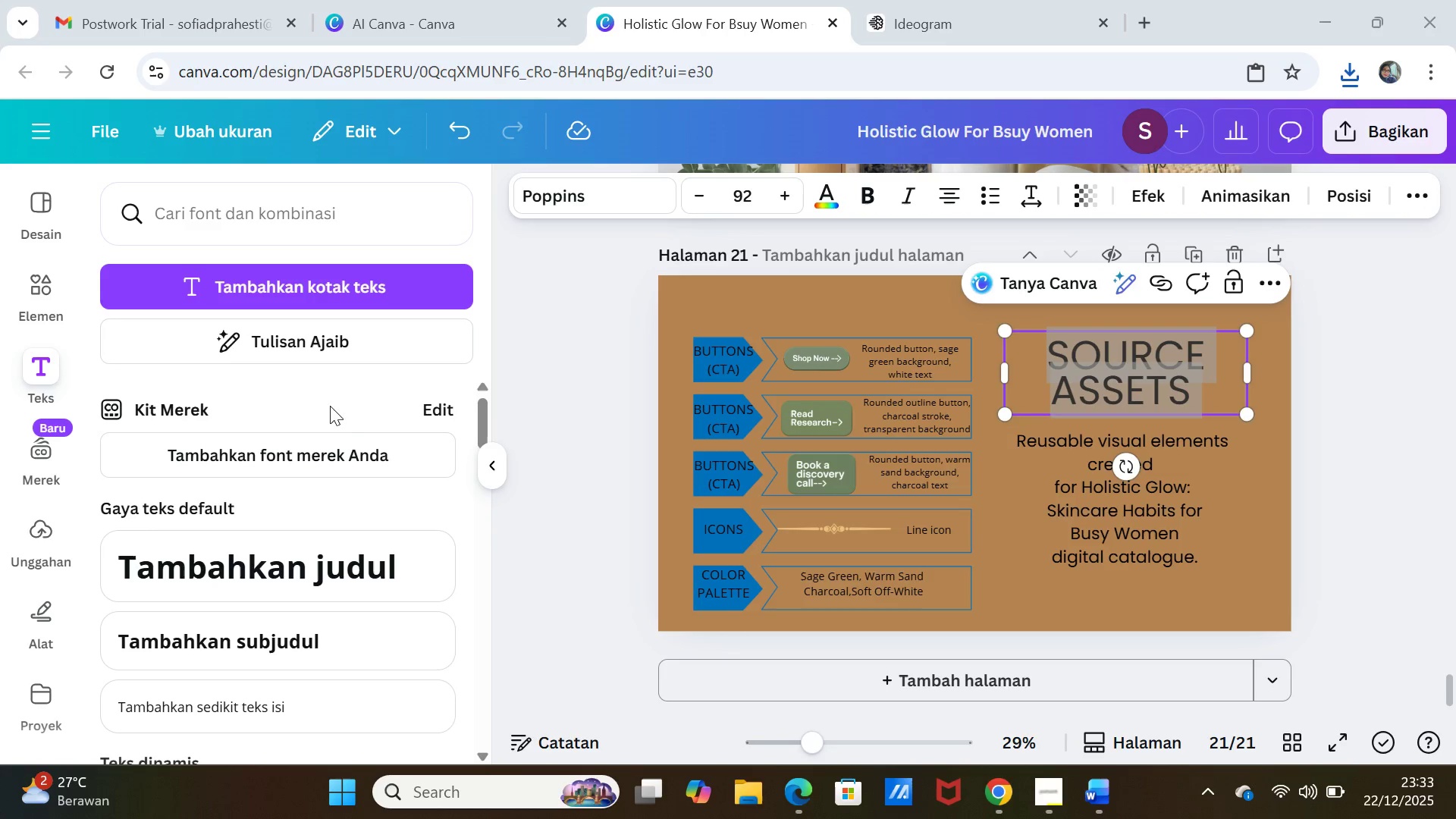 
mouse_move([348, 394])
 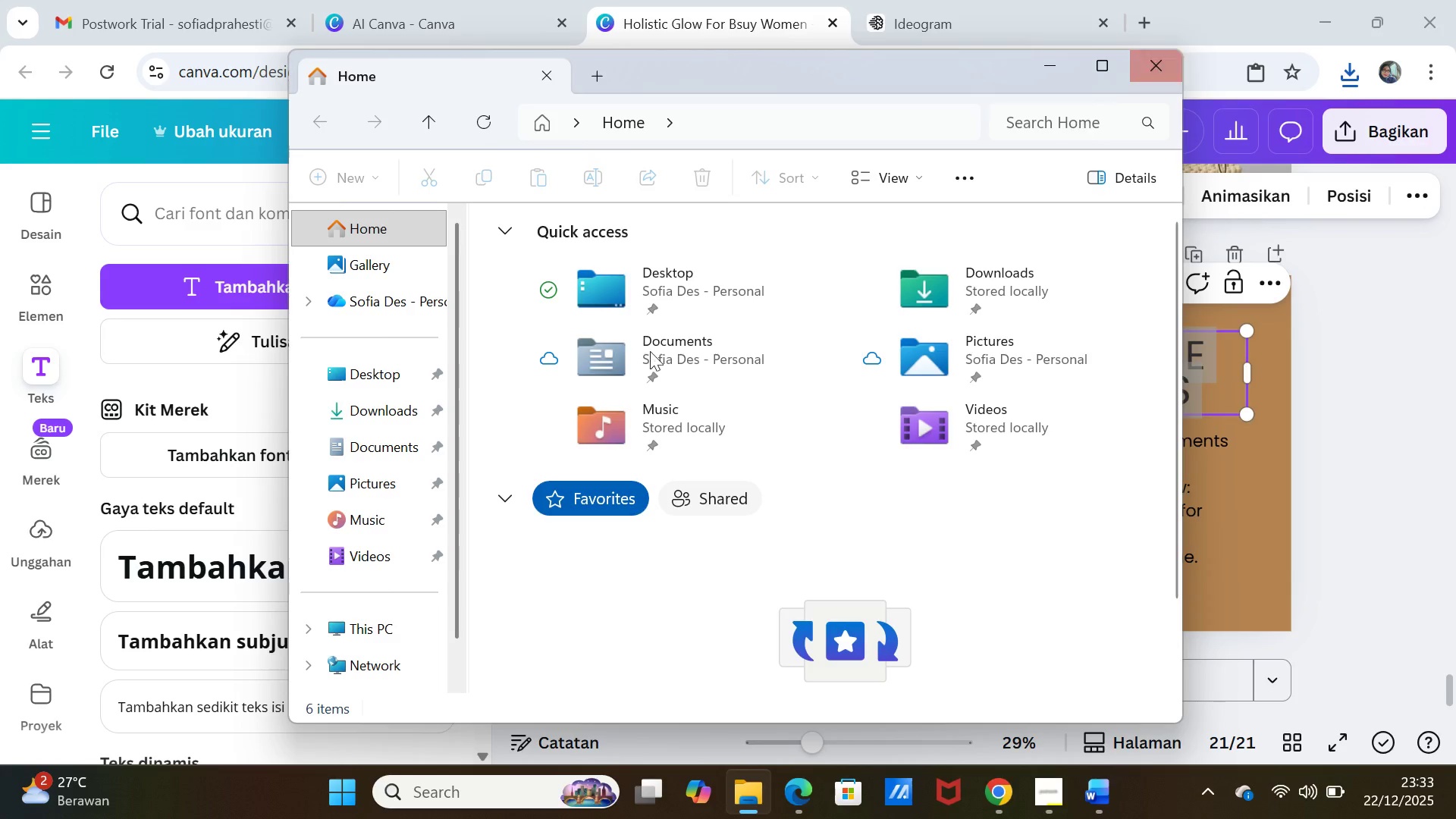 
left_click([403, 410])
 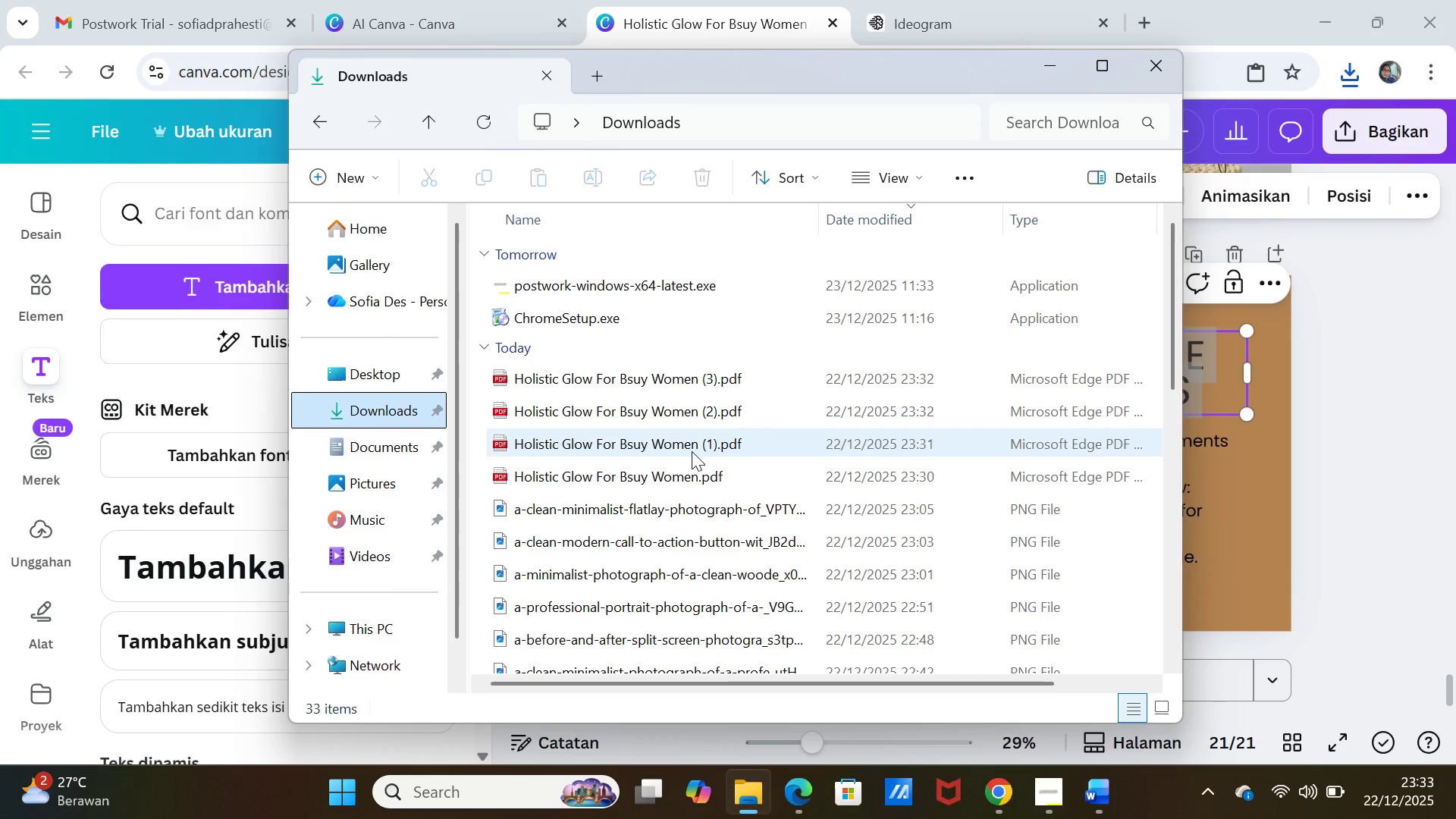 
left_click([660, 370])
 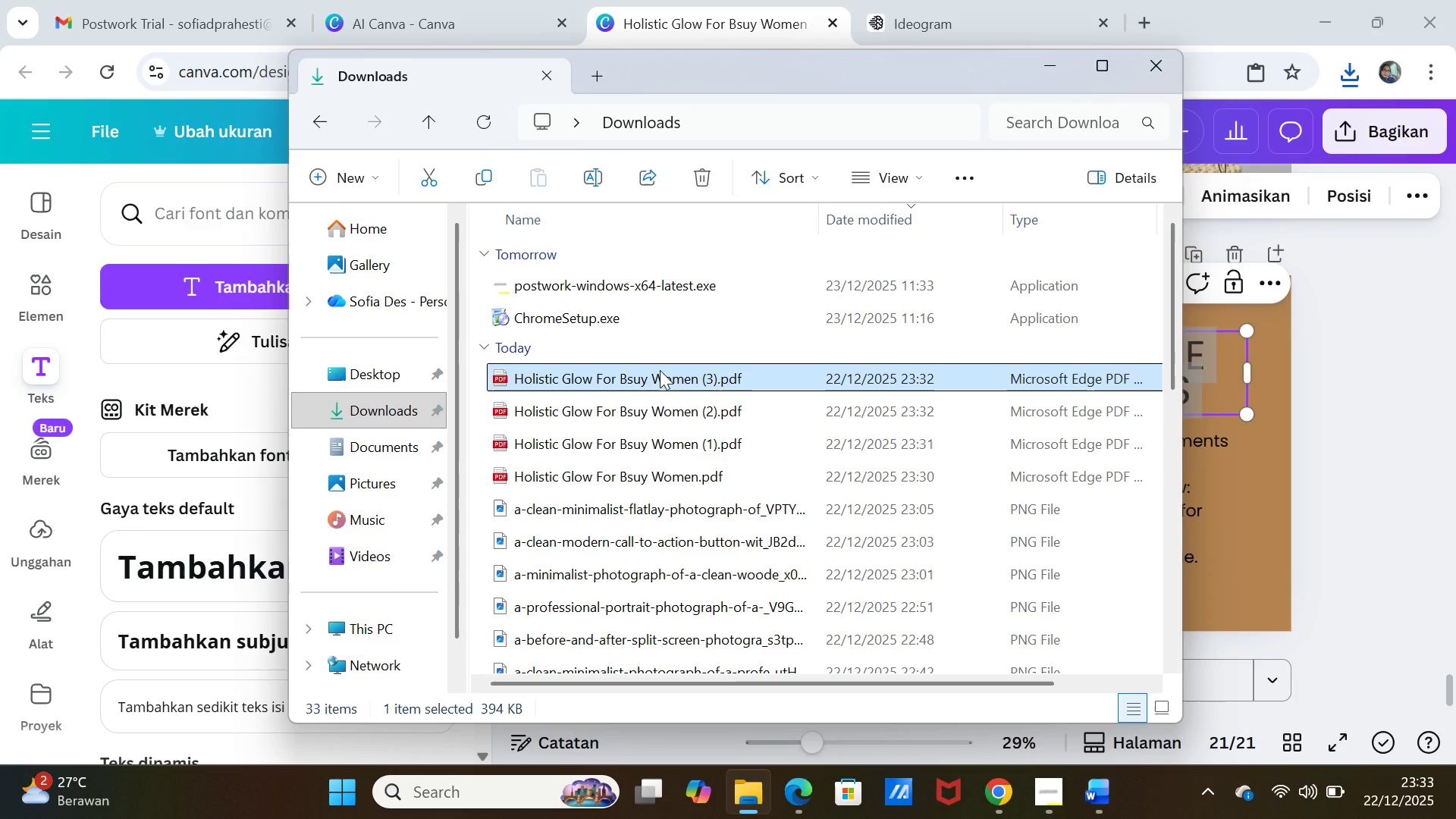 
key(Shift+ArrowDown)
 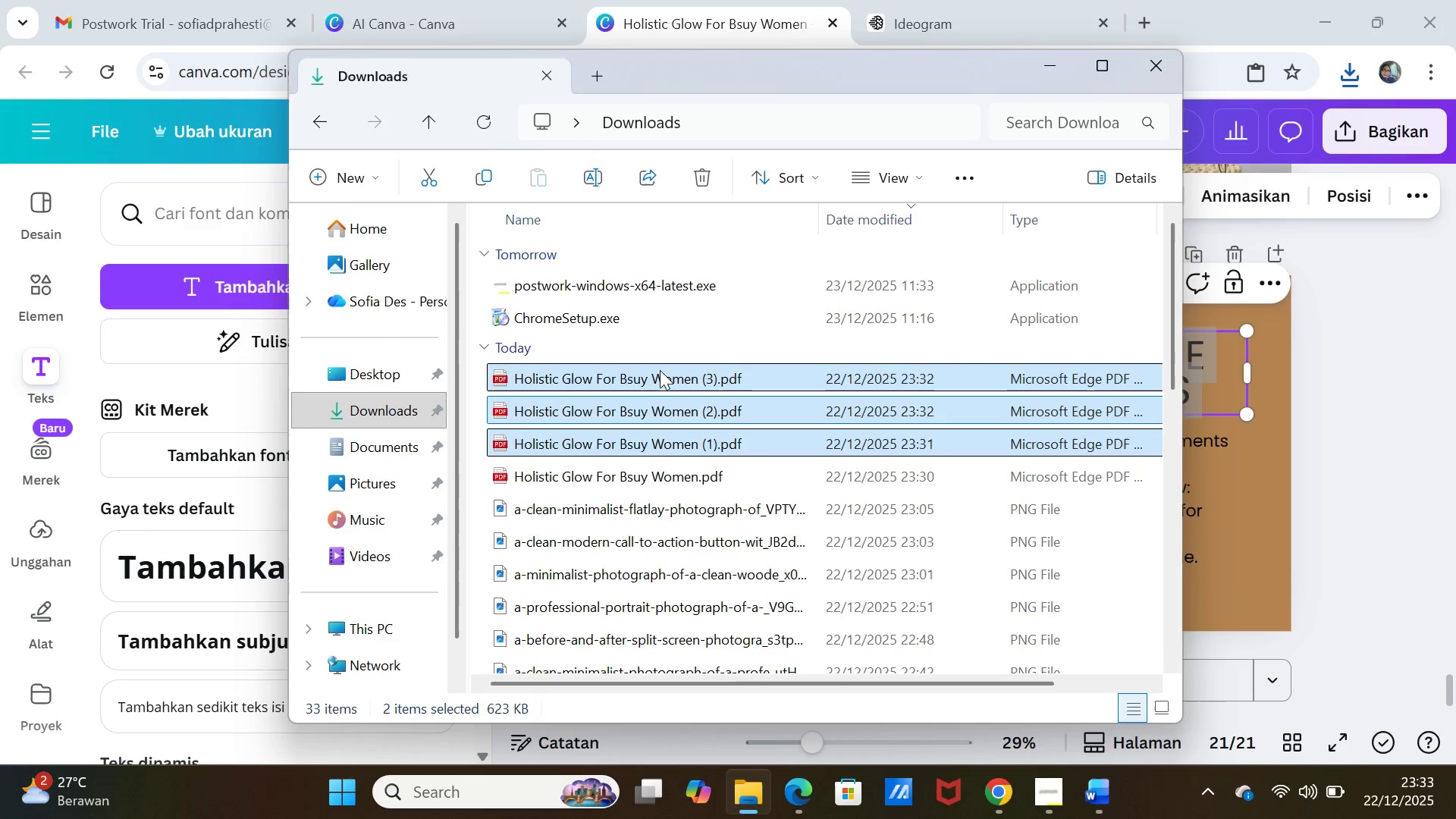 
key(Shift+ArrowDown)
 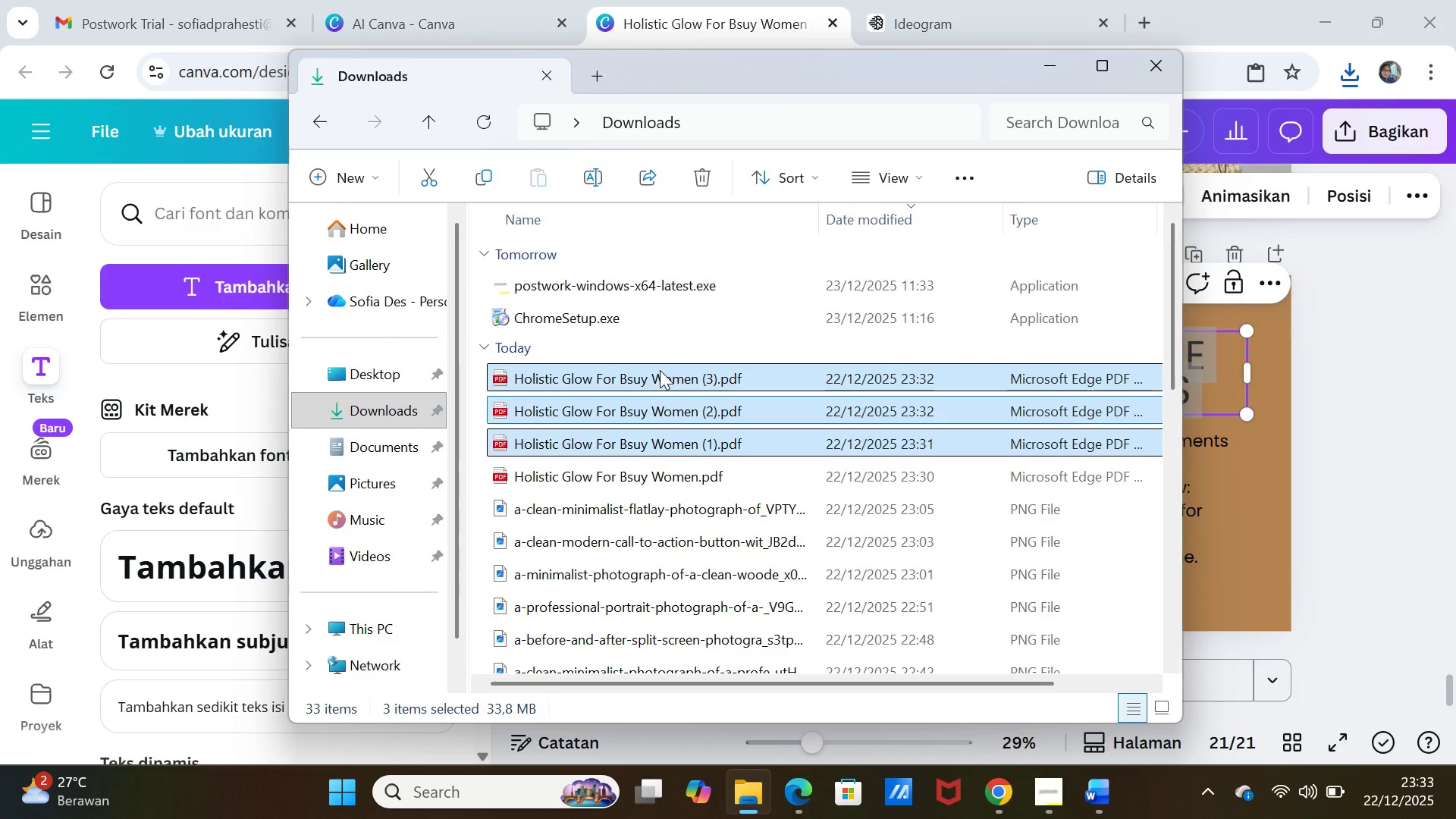 
hold_key(key=ArrowDown, duration=6.19)
 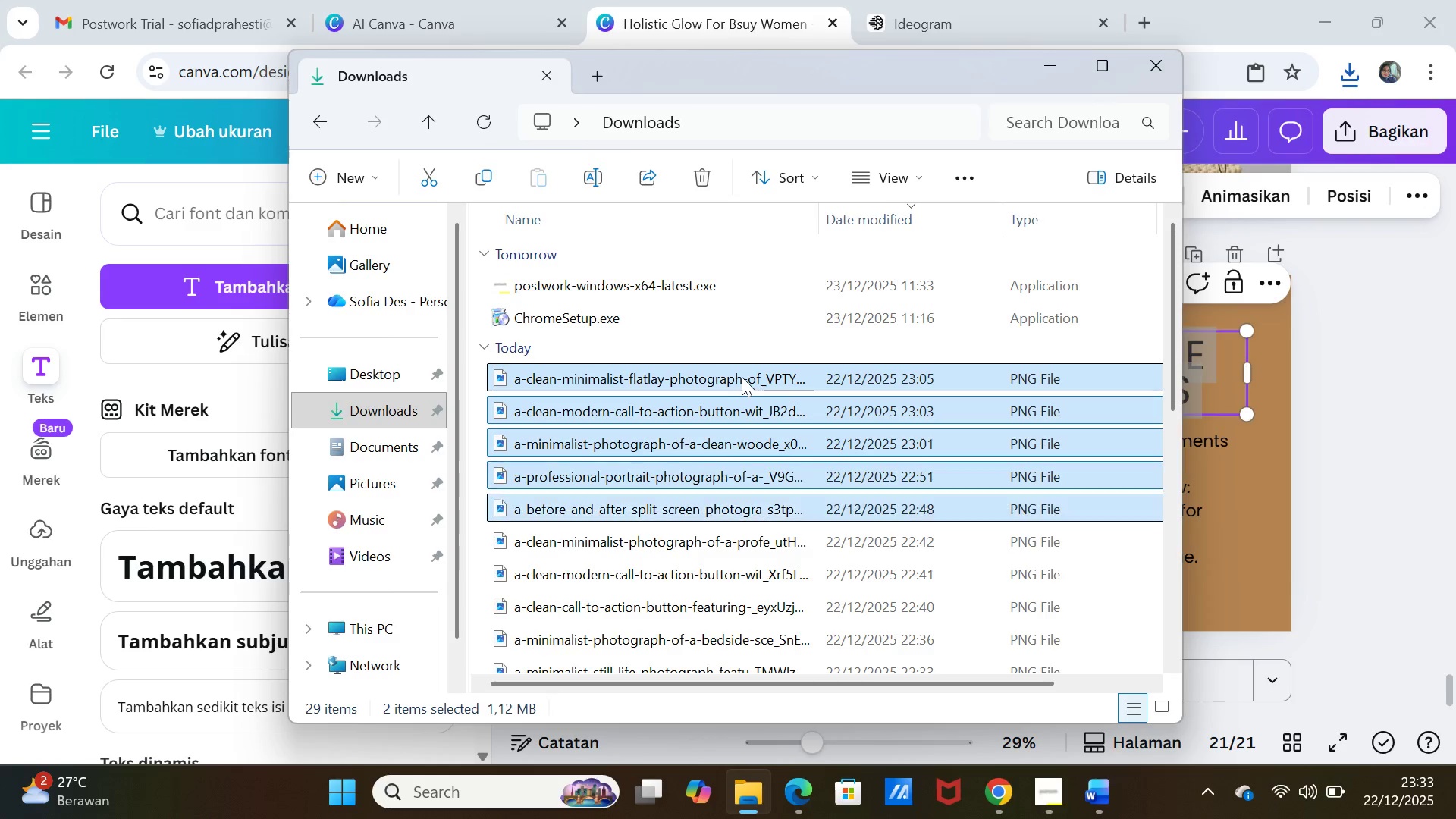 
key(Delete)
 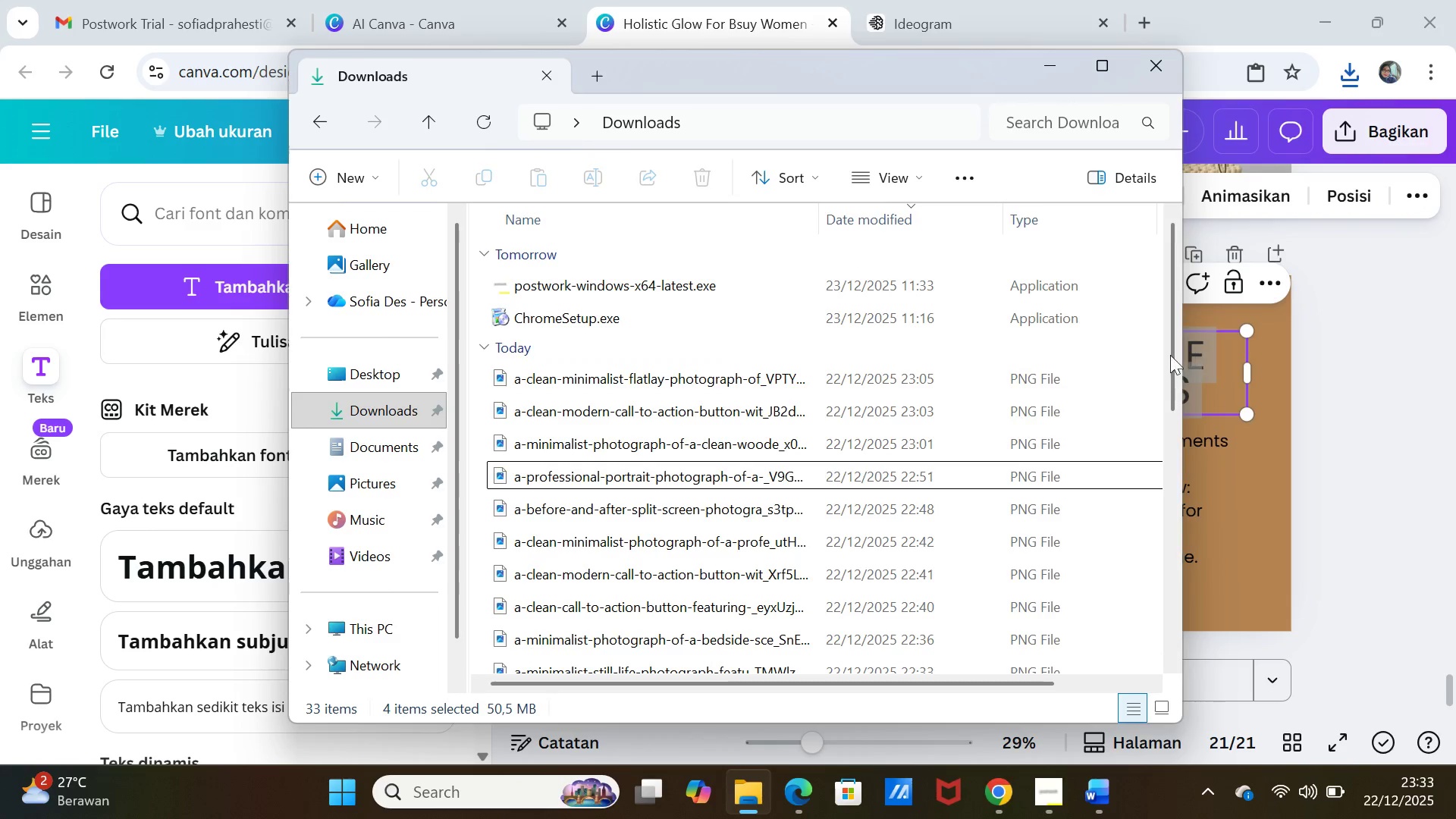 
left_click([741, 399])
 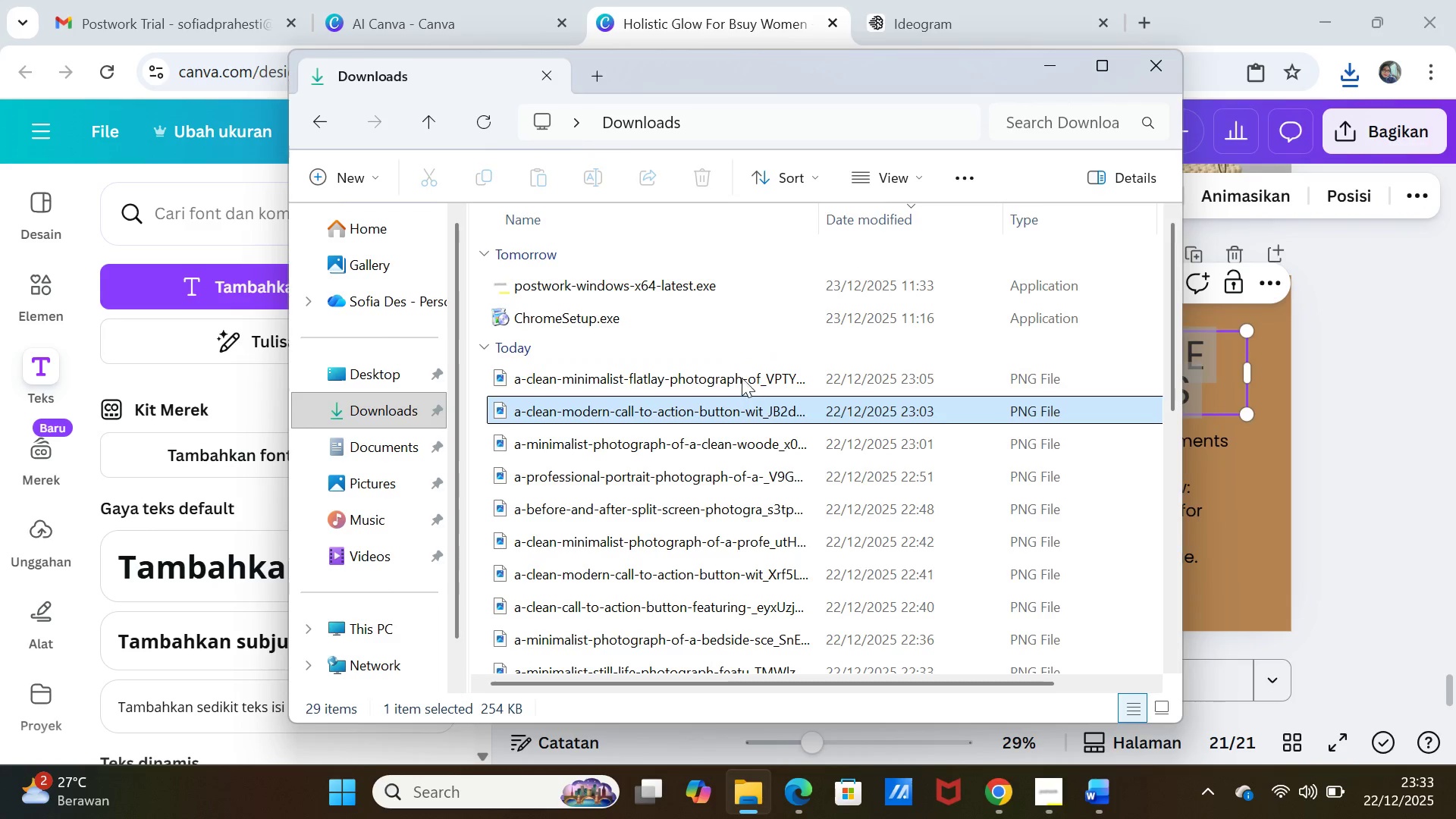 
left_click([742, 377])
 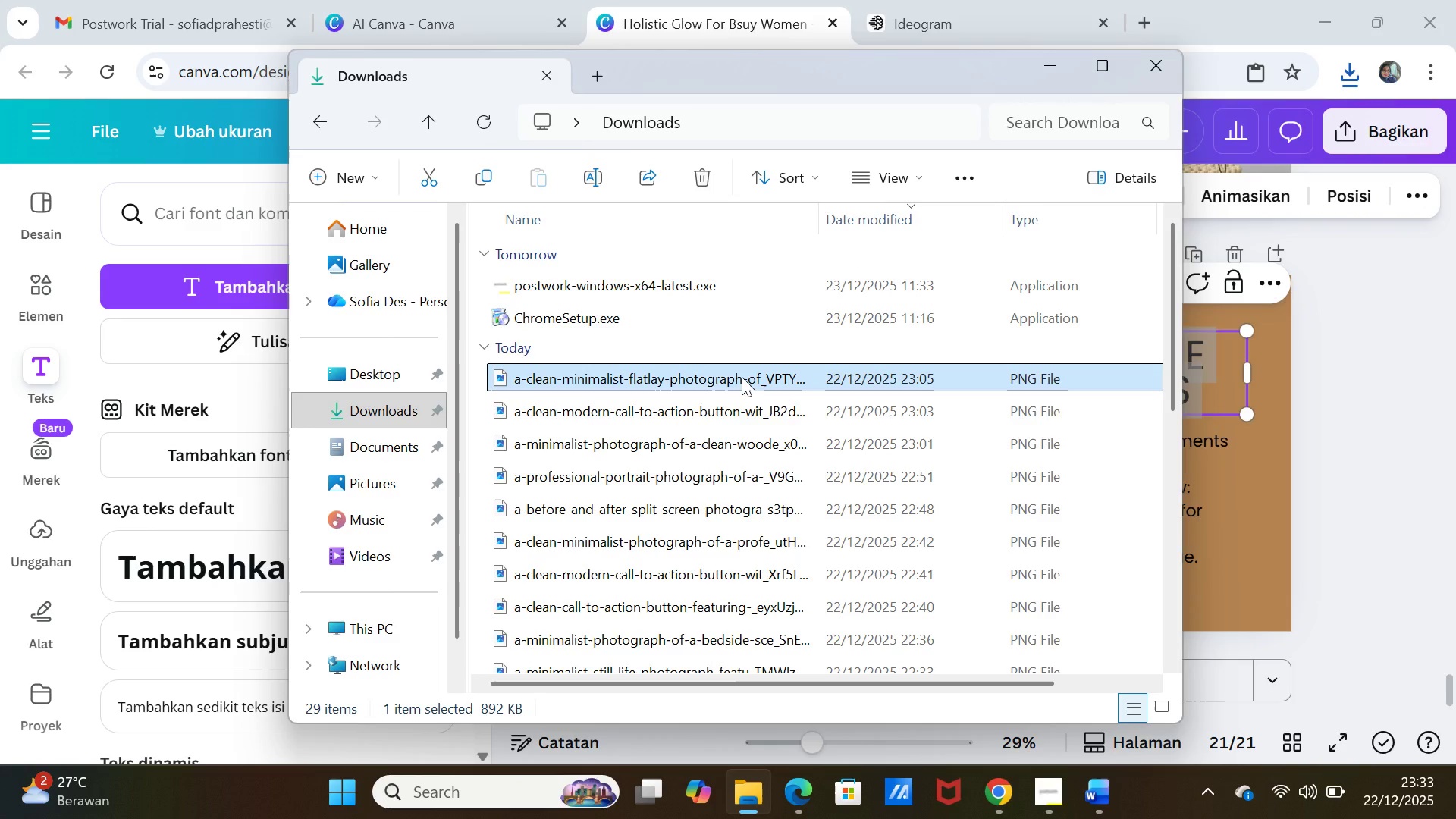 
key(Shift+ArrowDown)
 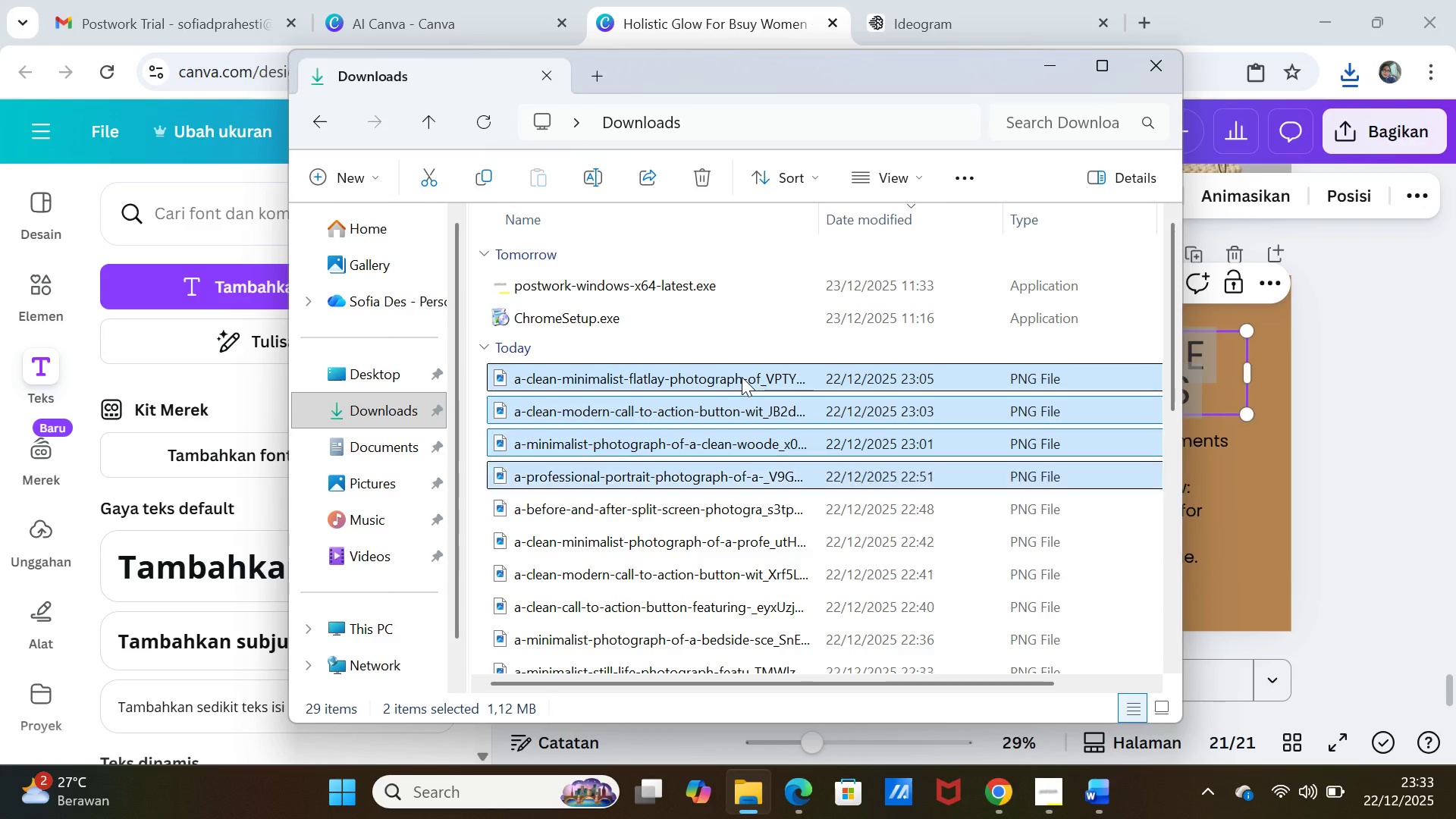 
key(Shift+ArrowDown)
 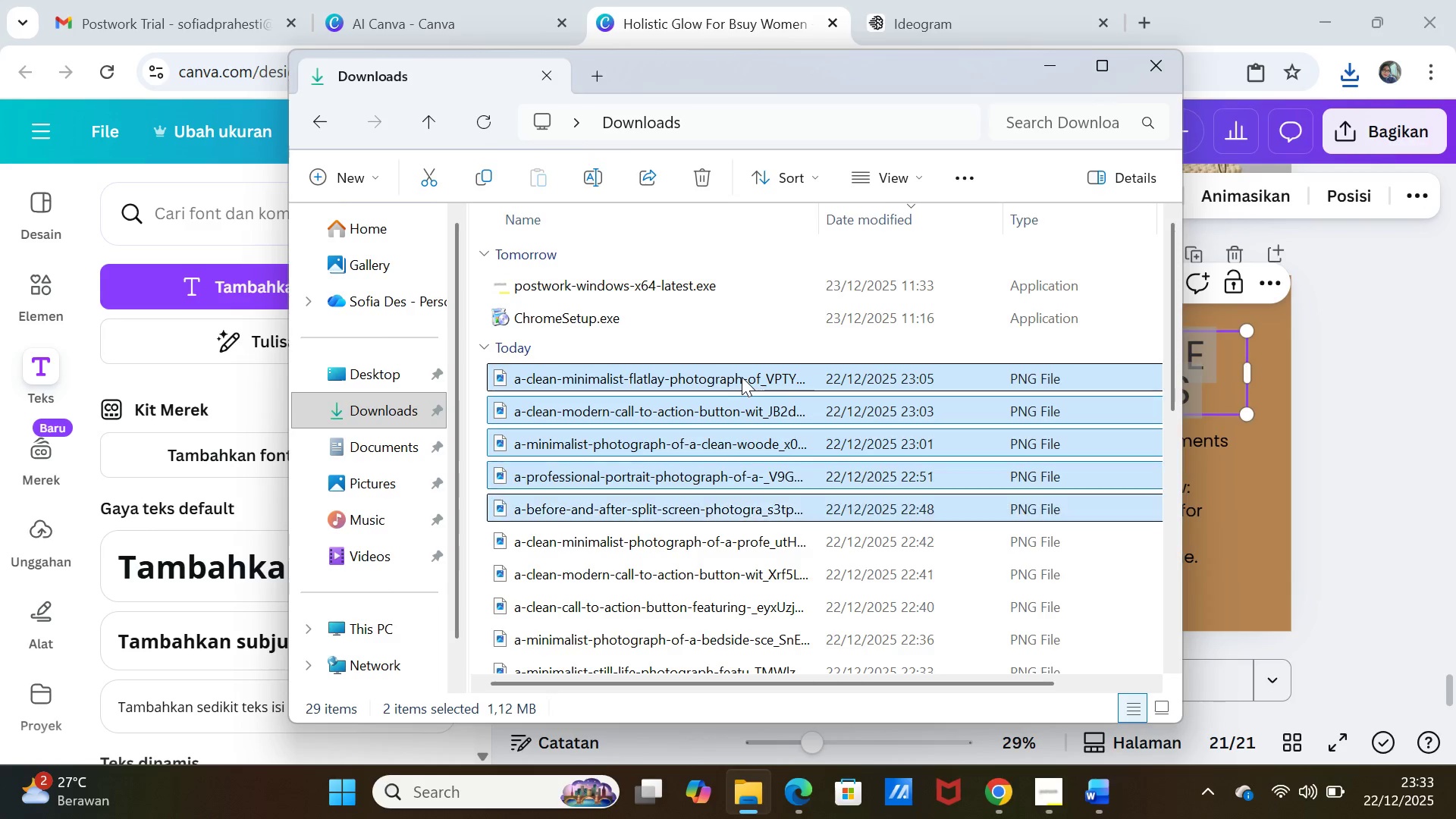 
key(Shift+ArrowDown)
 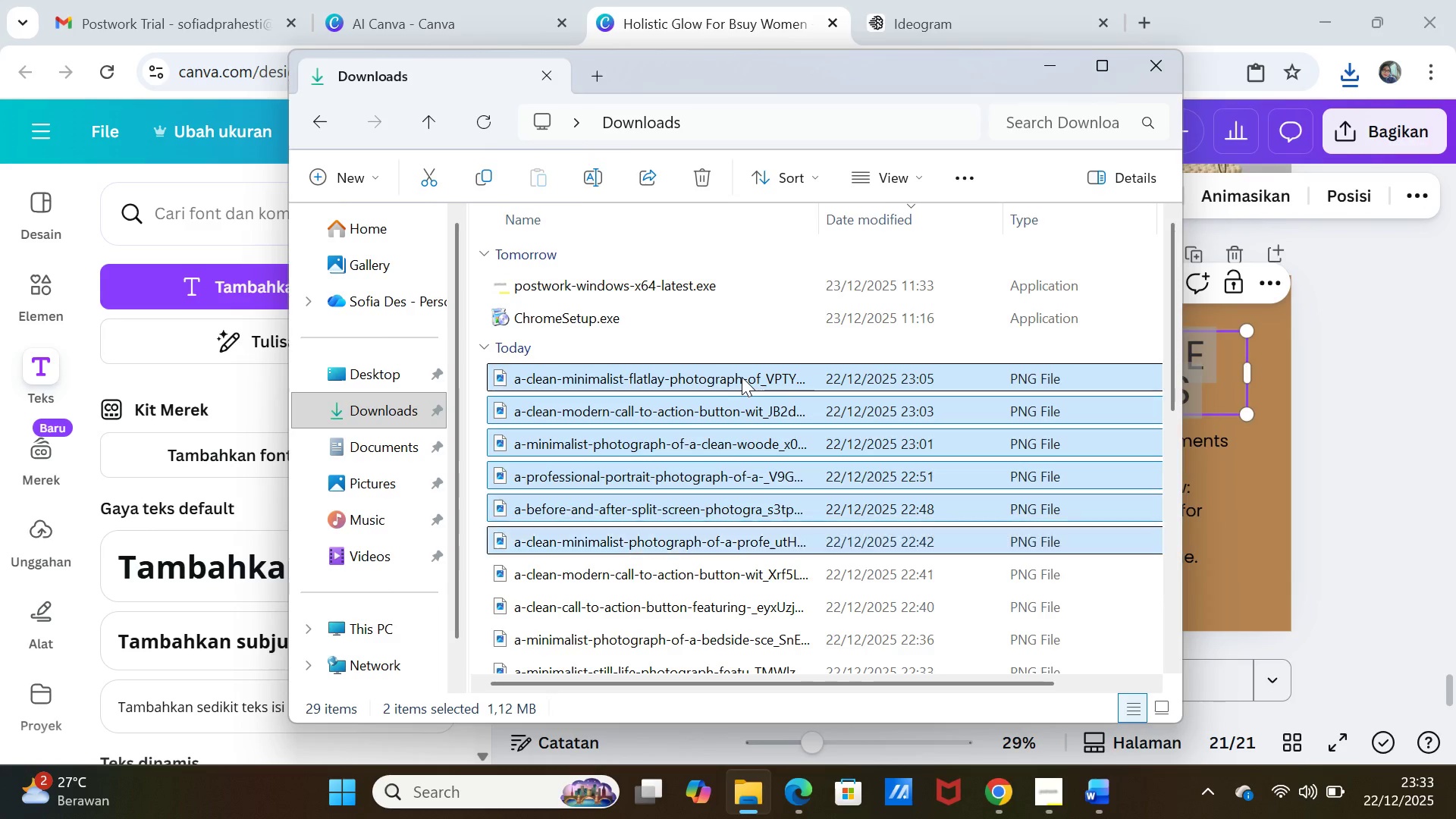 
key(Shift+ArrowDown)
 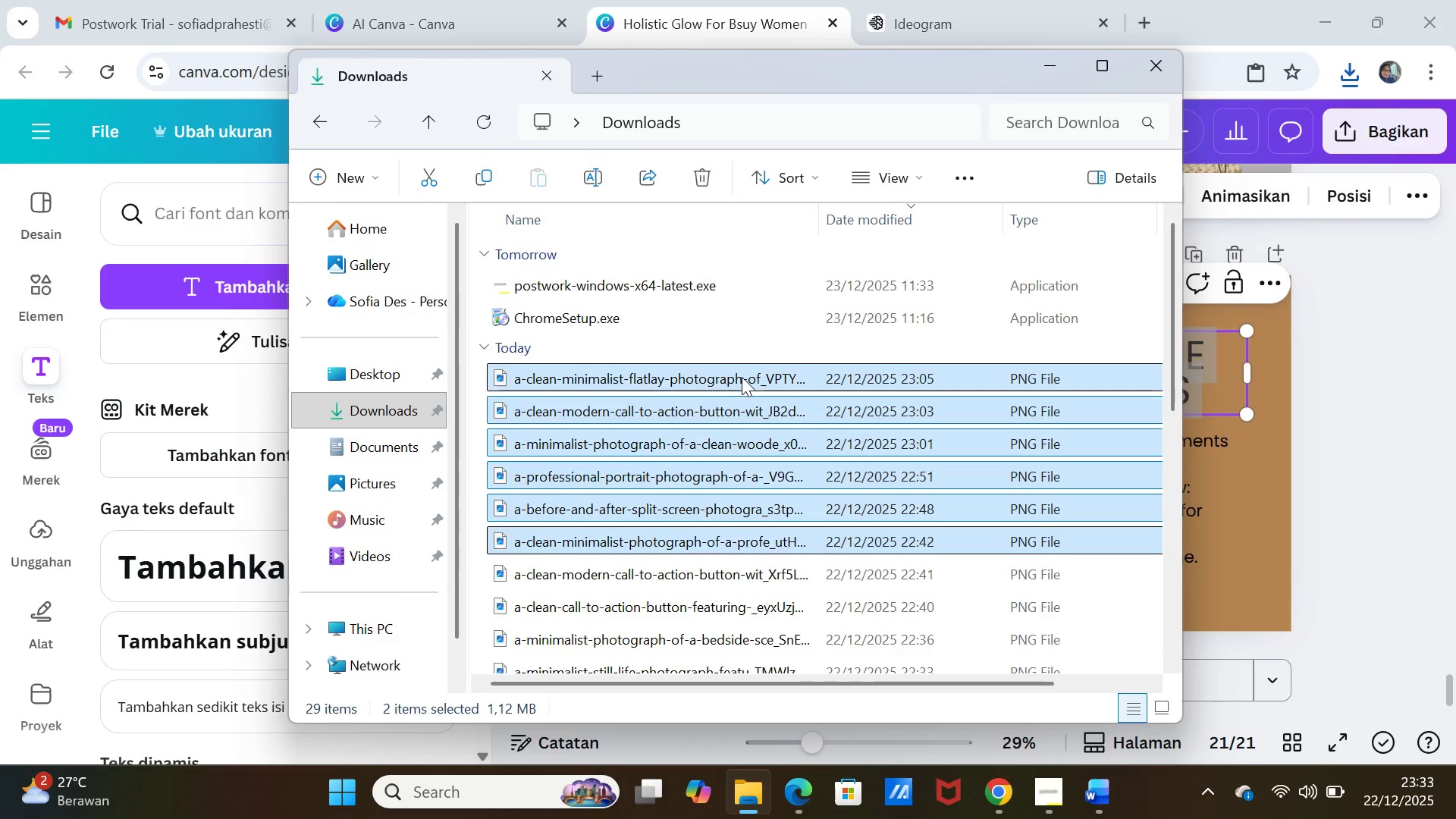 
key(Shift+ArrowDown)
 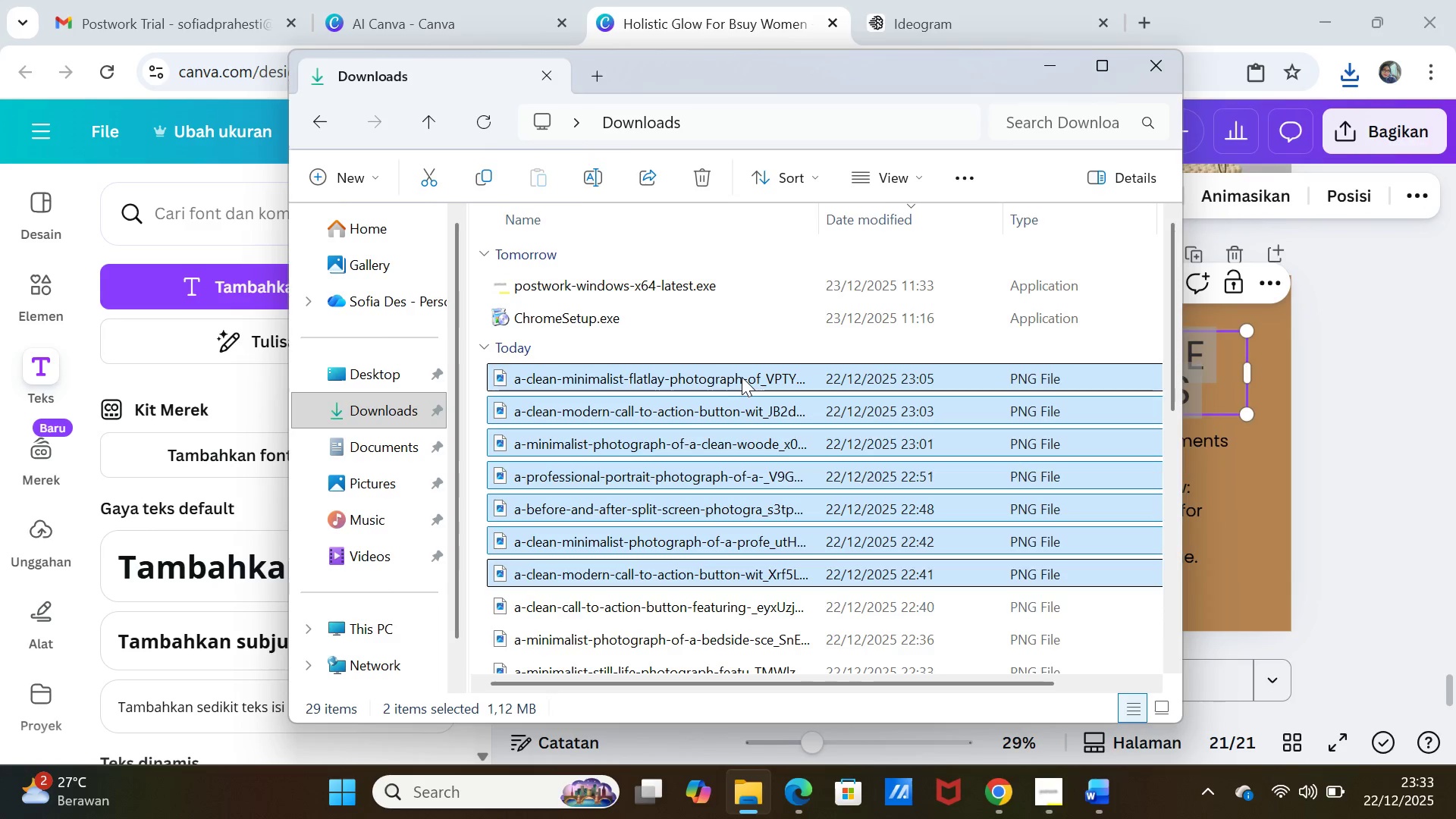 
key(Shift+ArrowDown)
 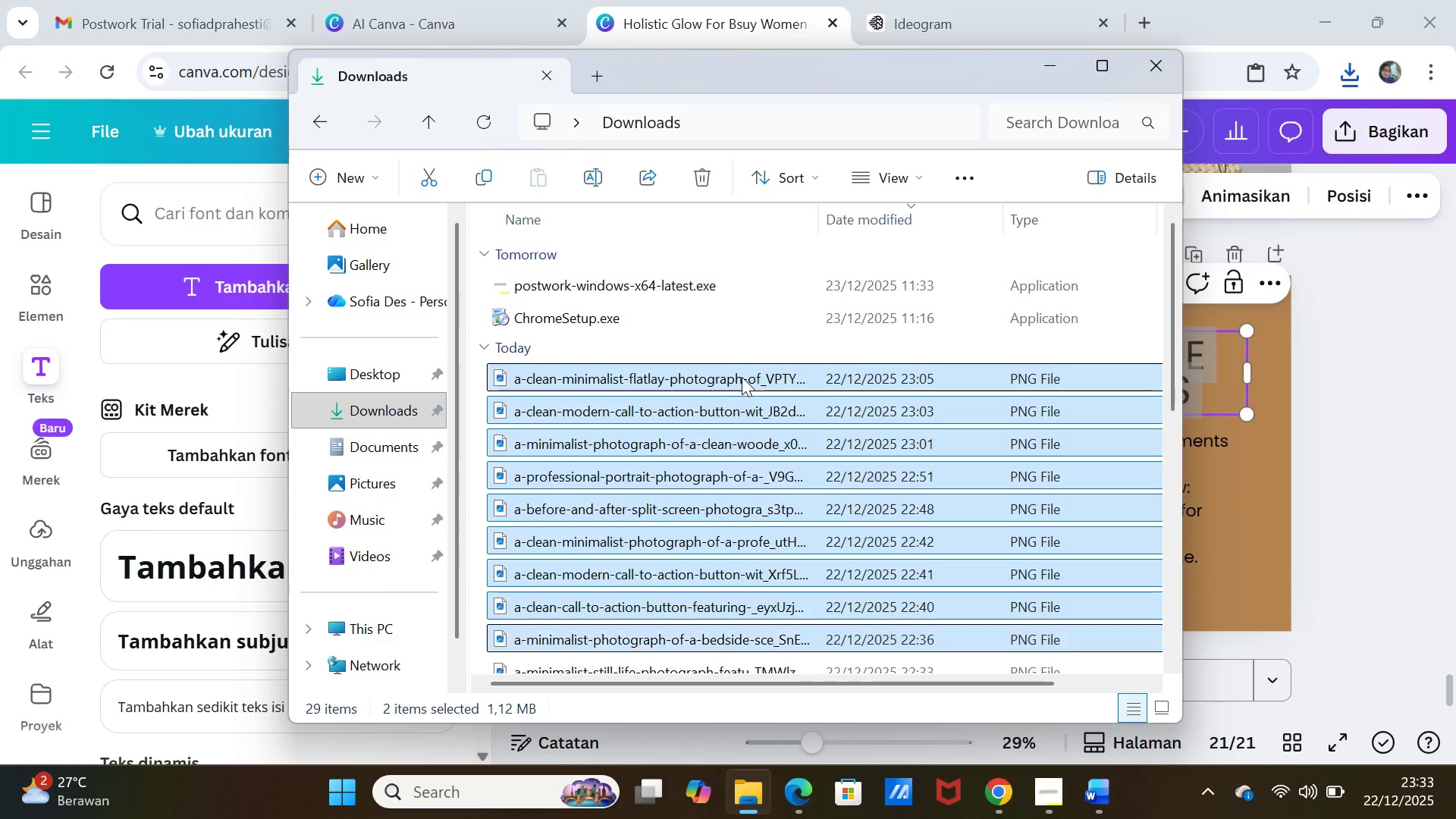 
key(Shift+ArrowDown)
 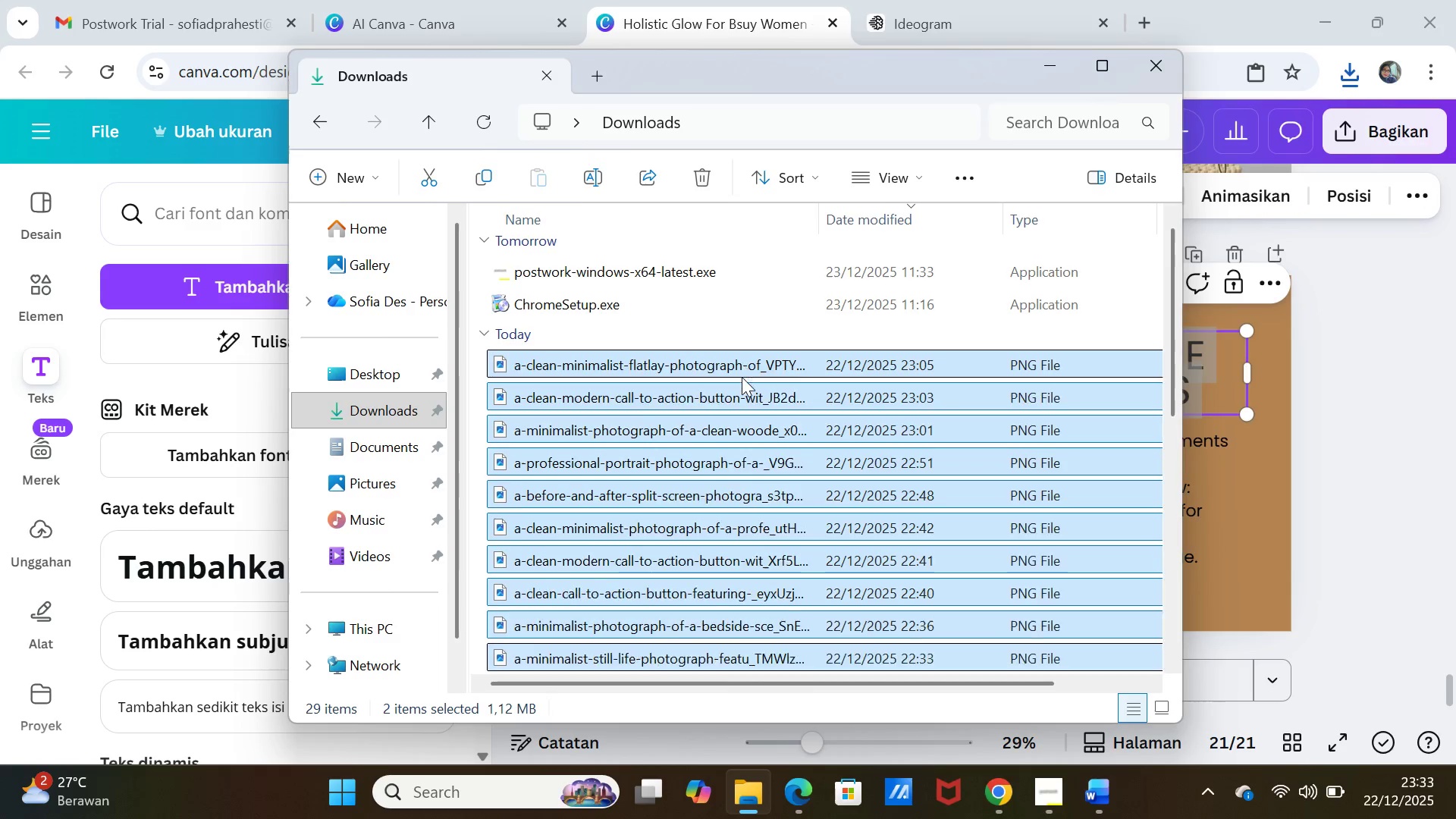 
key(Shift+ArrowDown)
 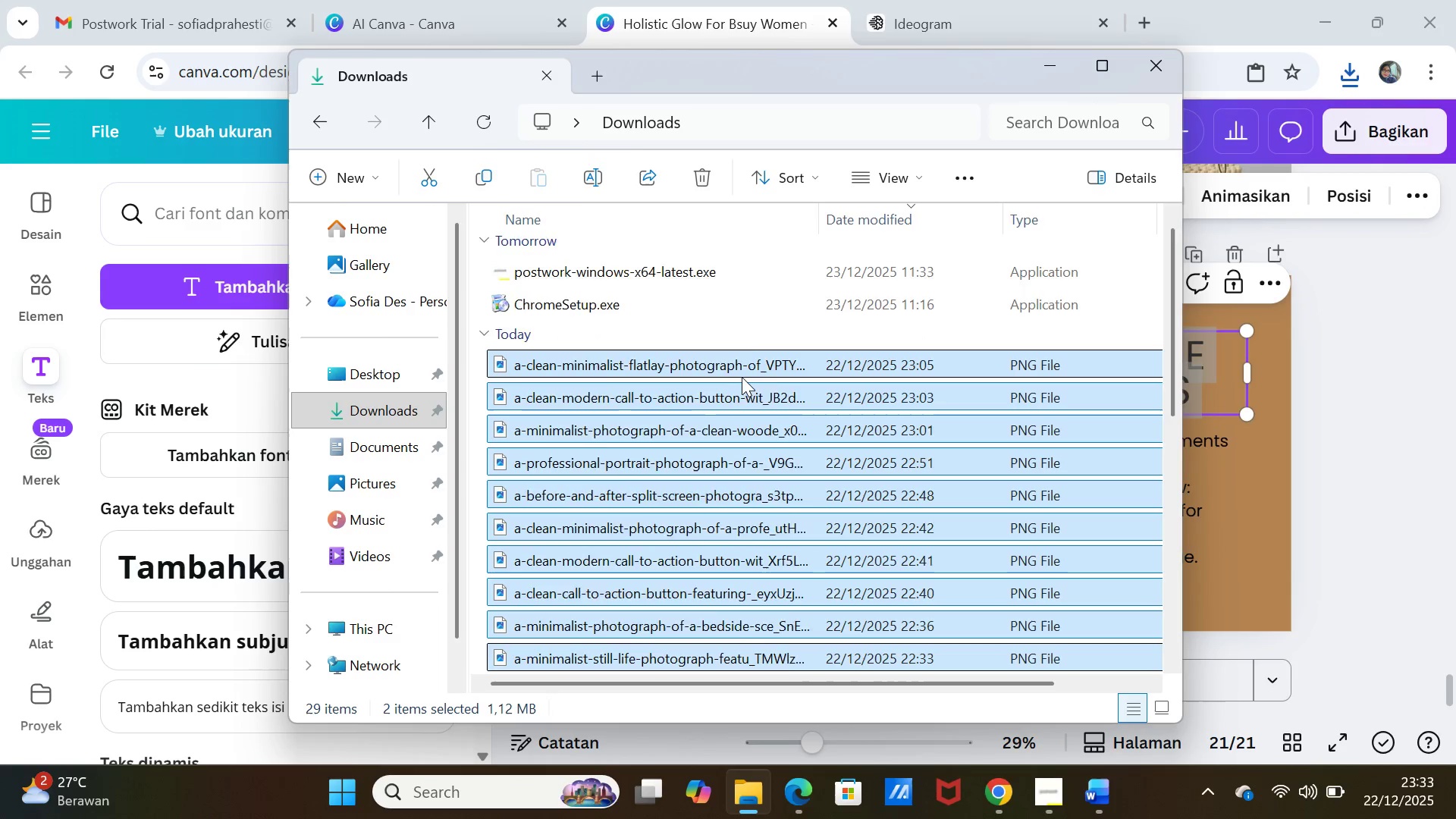 
key(Shift+ArrowDown)
 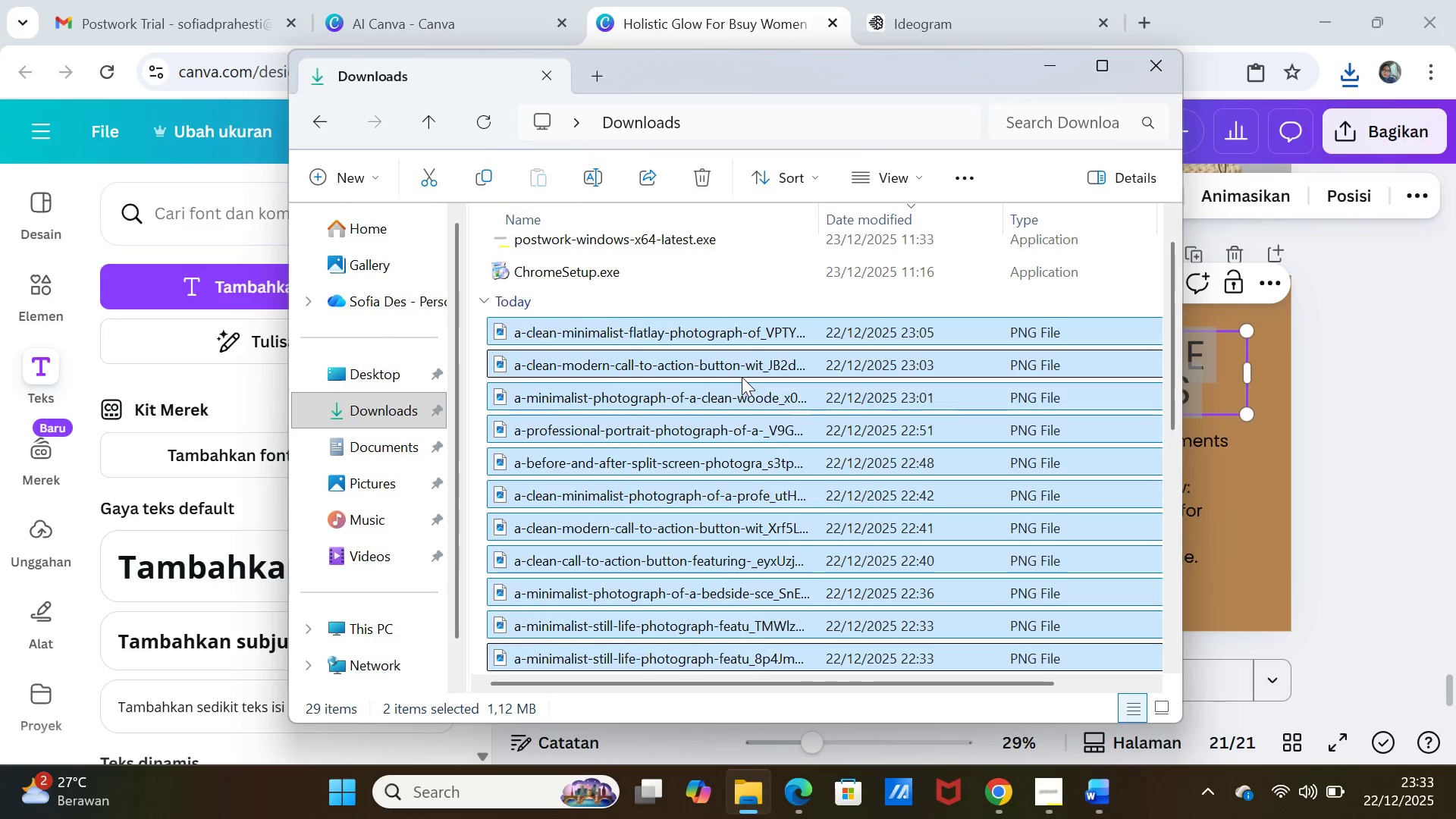 
key(Shift+ArrowDown)
 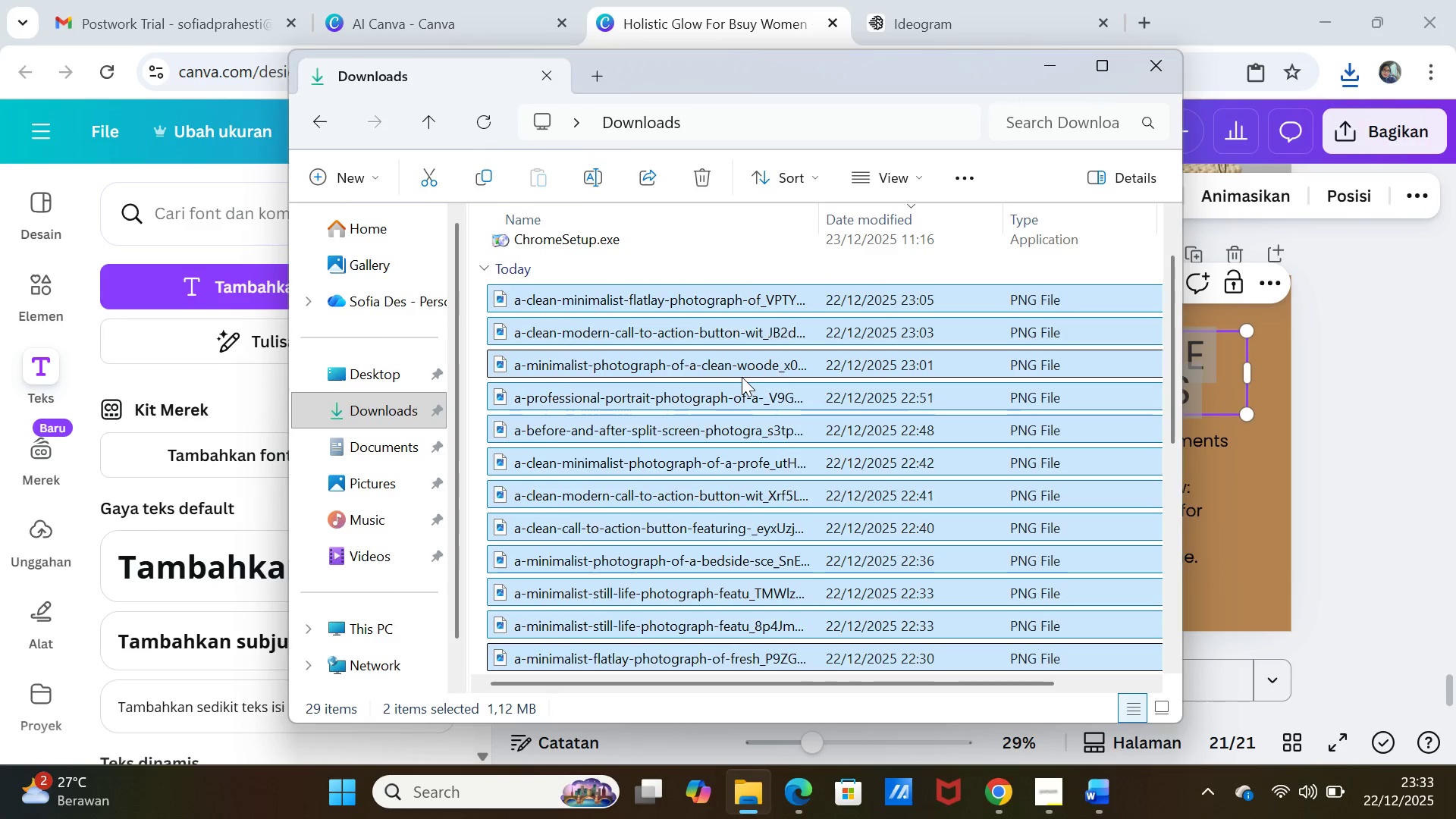 
key(Shift+ArrowDown)
 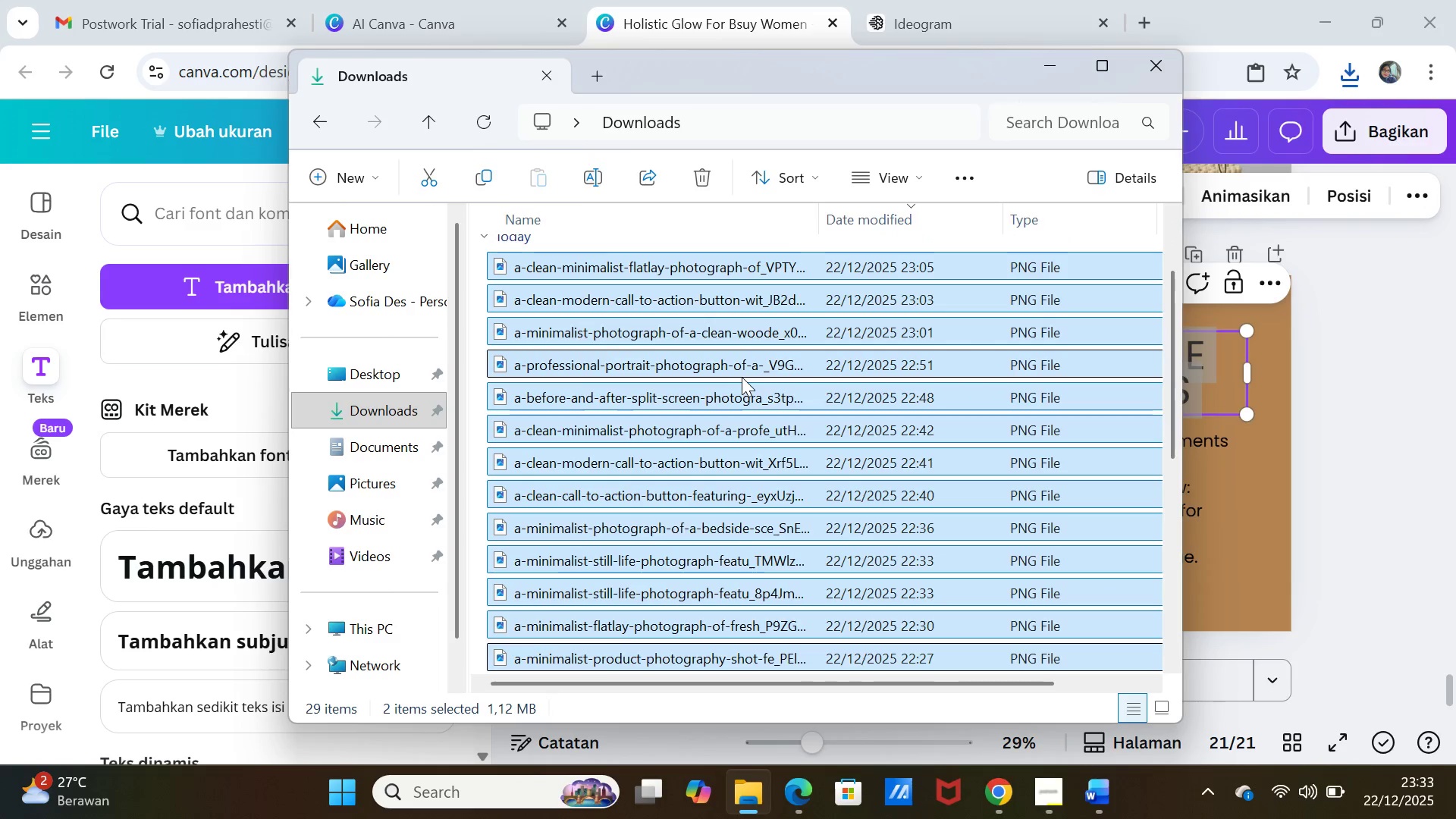 
key(Shift+ArrowDown)
 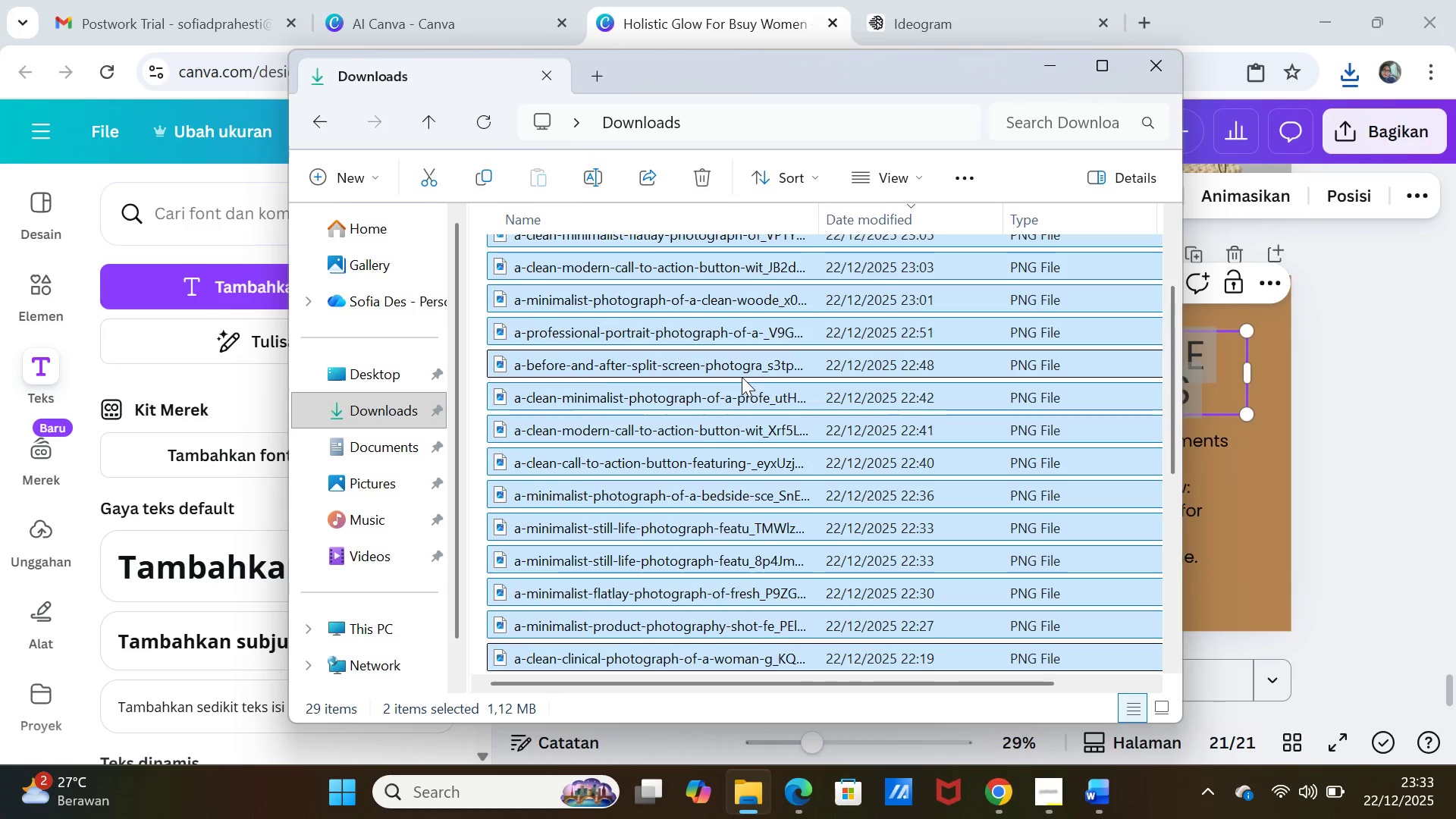 
key(Shift+ArrowDown)
 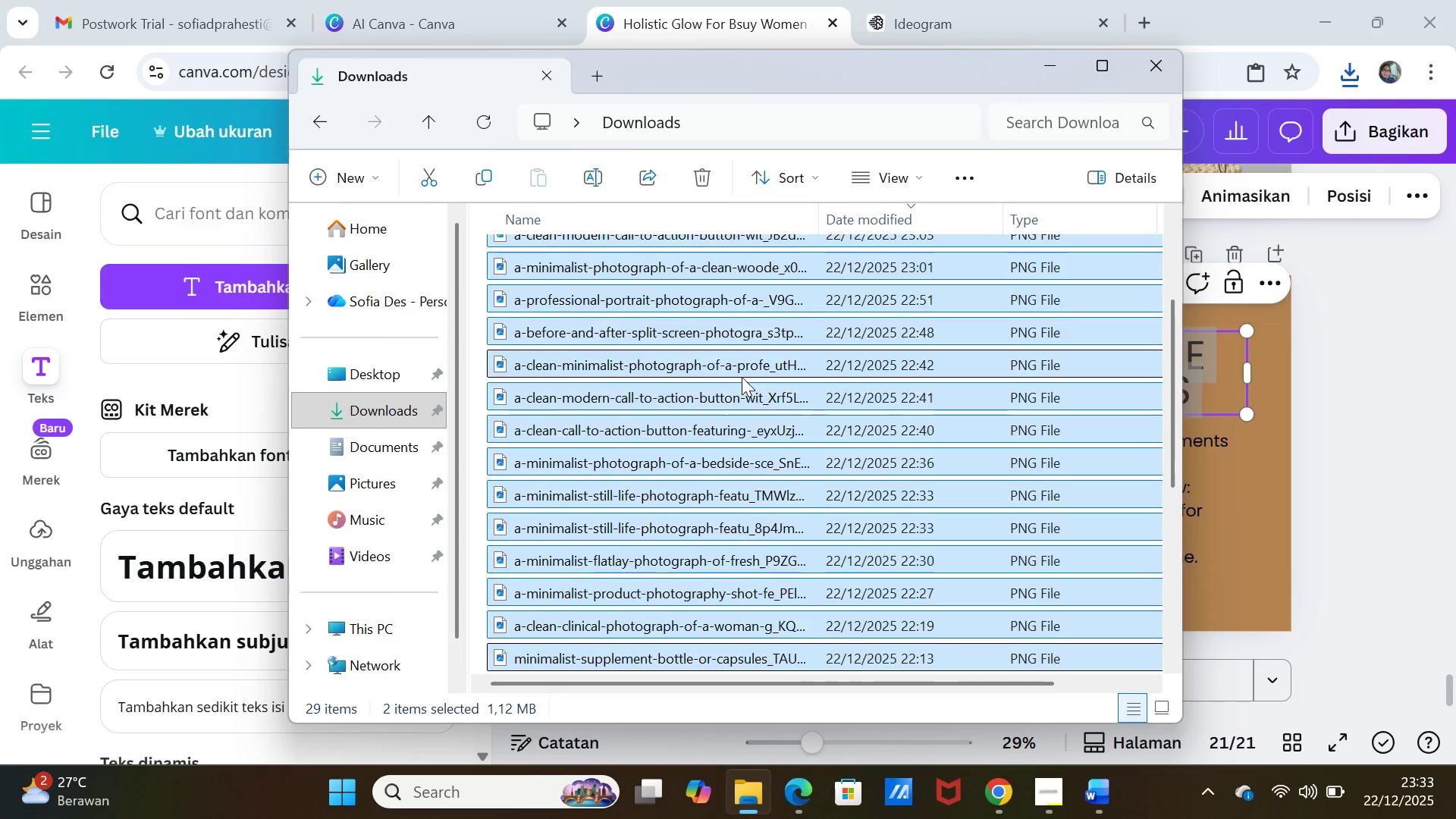 
key(Shift+ArrowDown)
 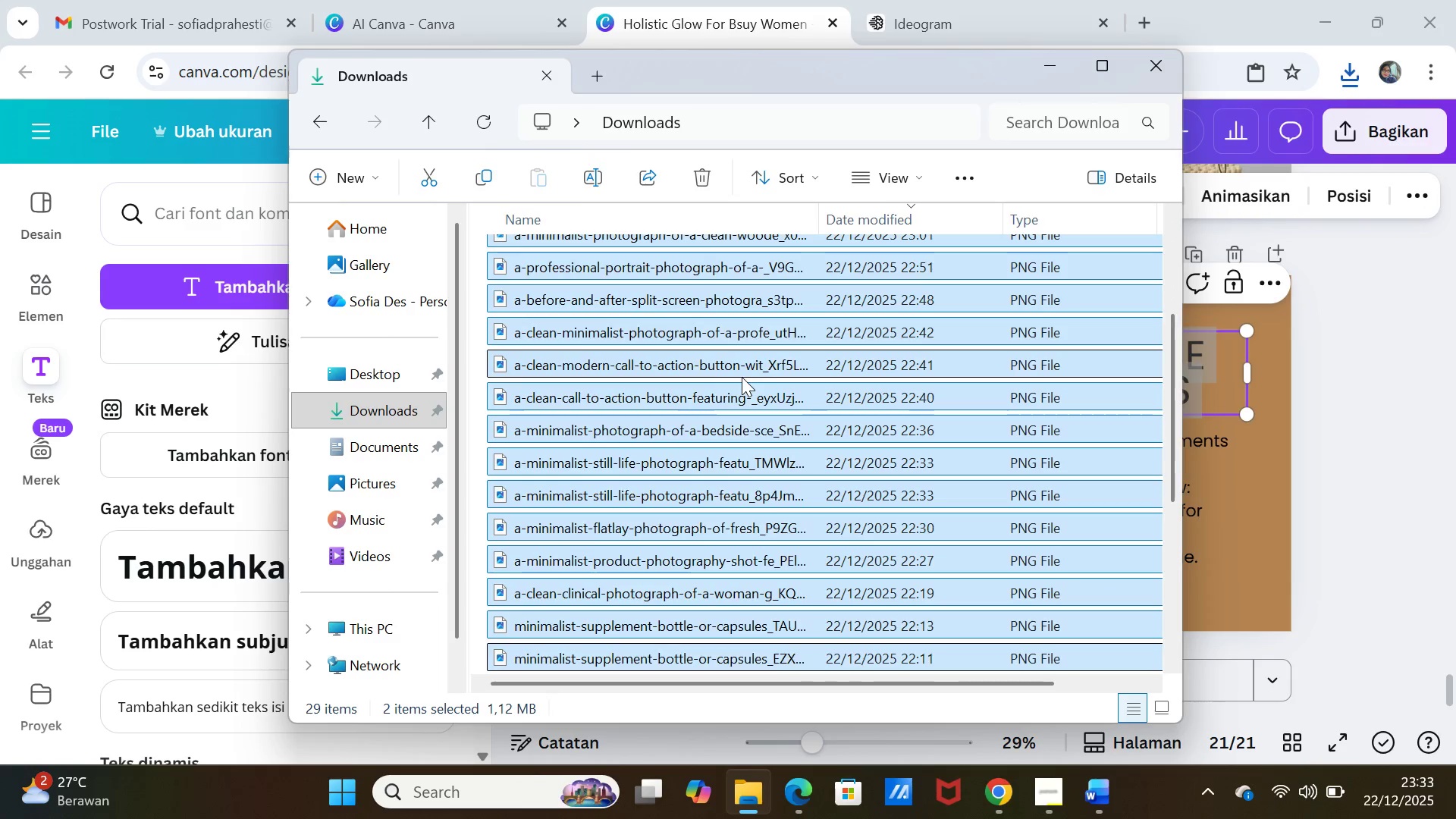 
key(Shift+ArrowDown)
 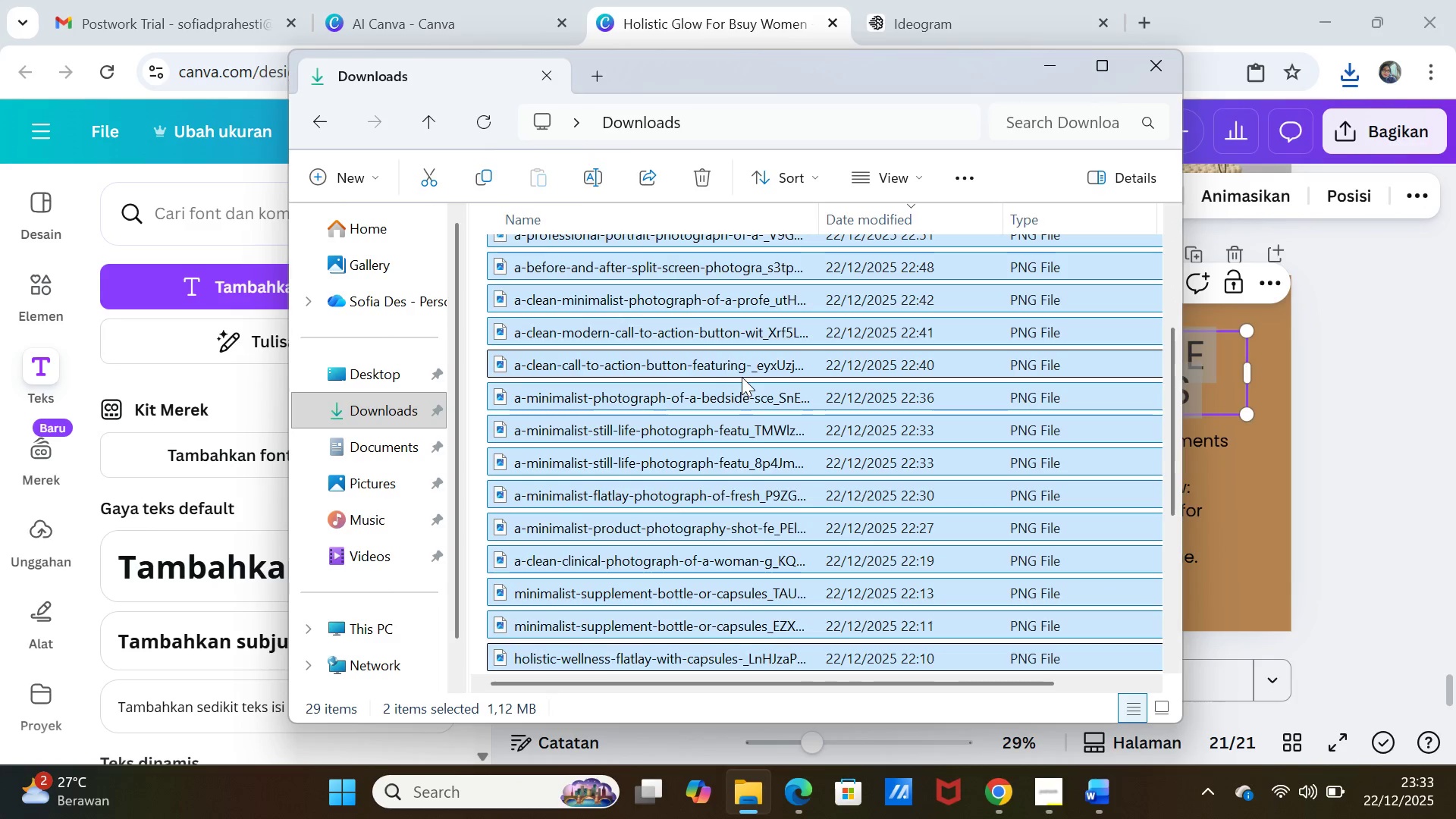 
key(Shift+ArrowDown)
 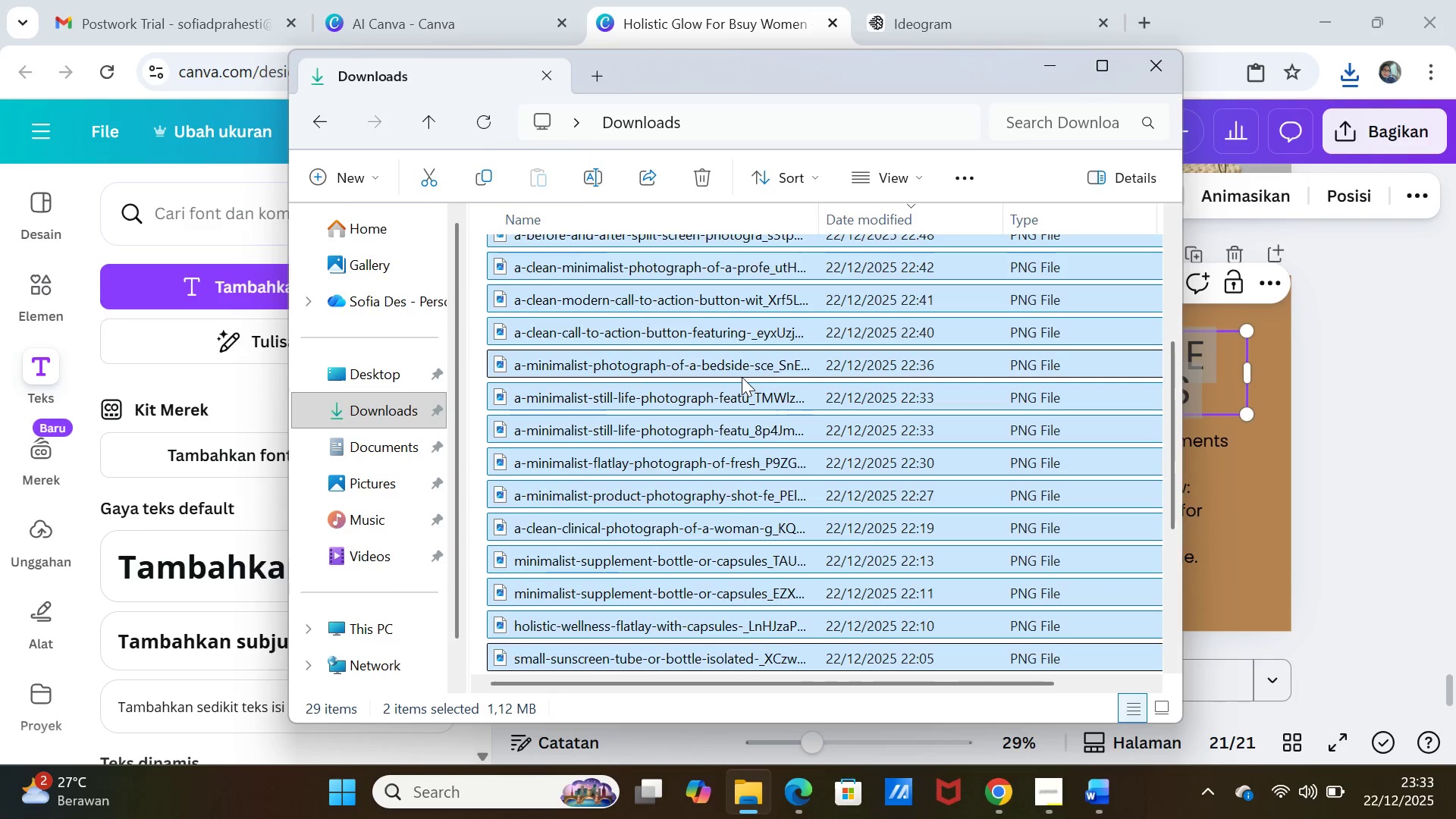 
key(Shift+ArrowDown)
 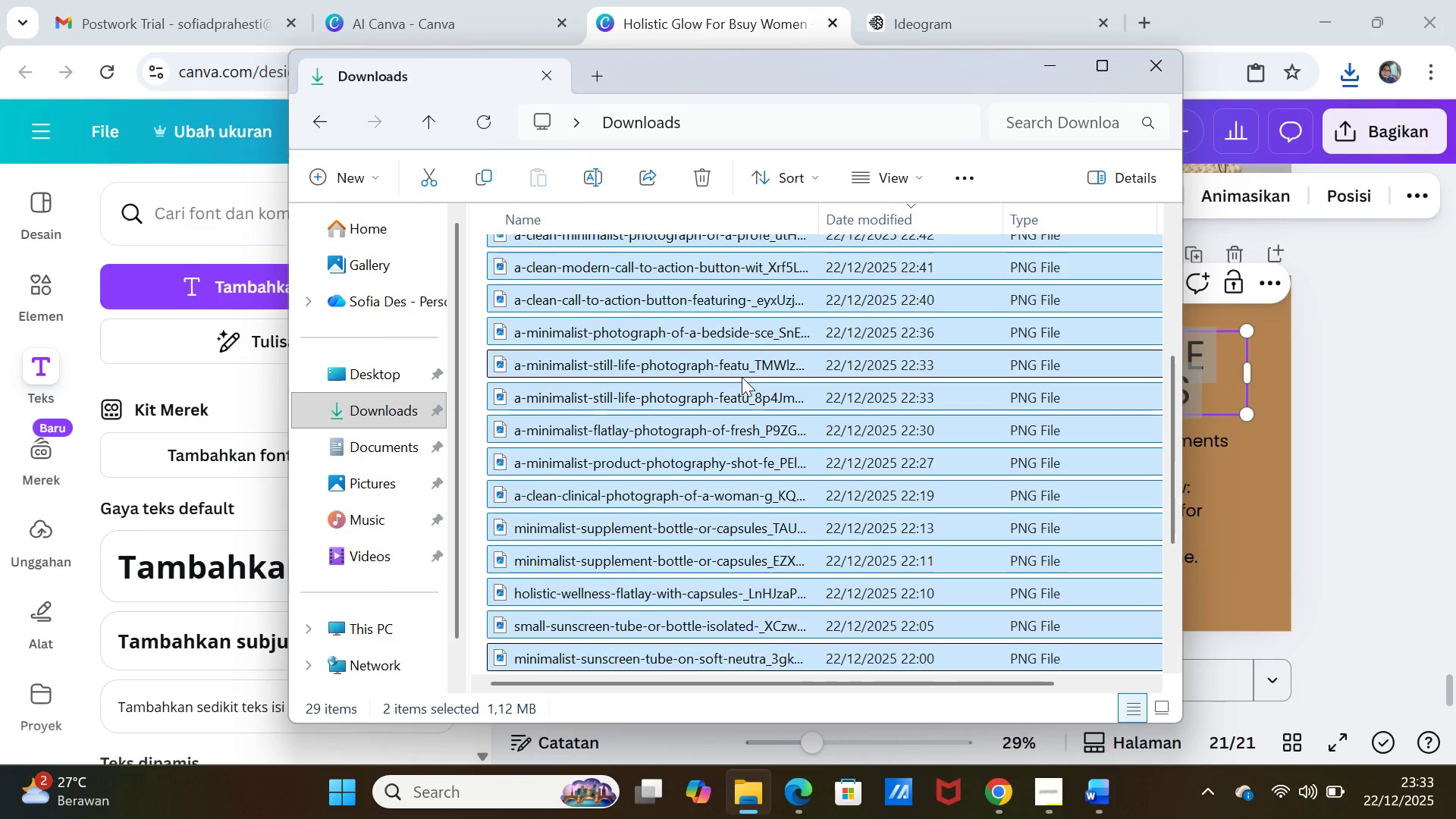 
key(Shift+ArrowDown)
 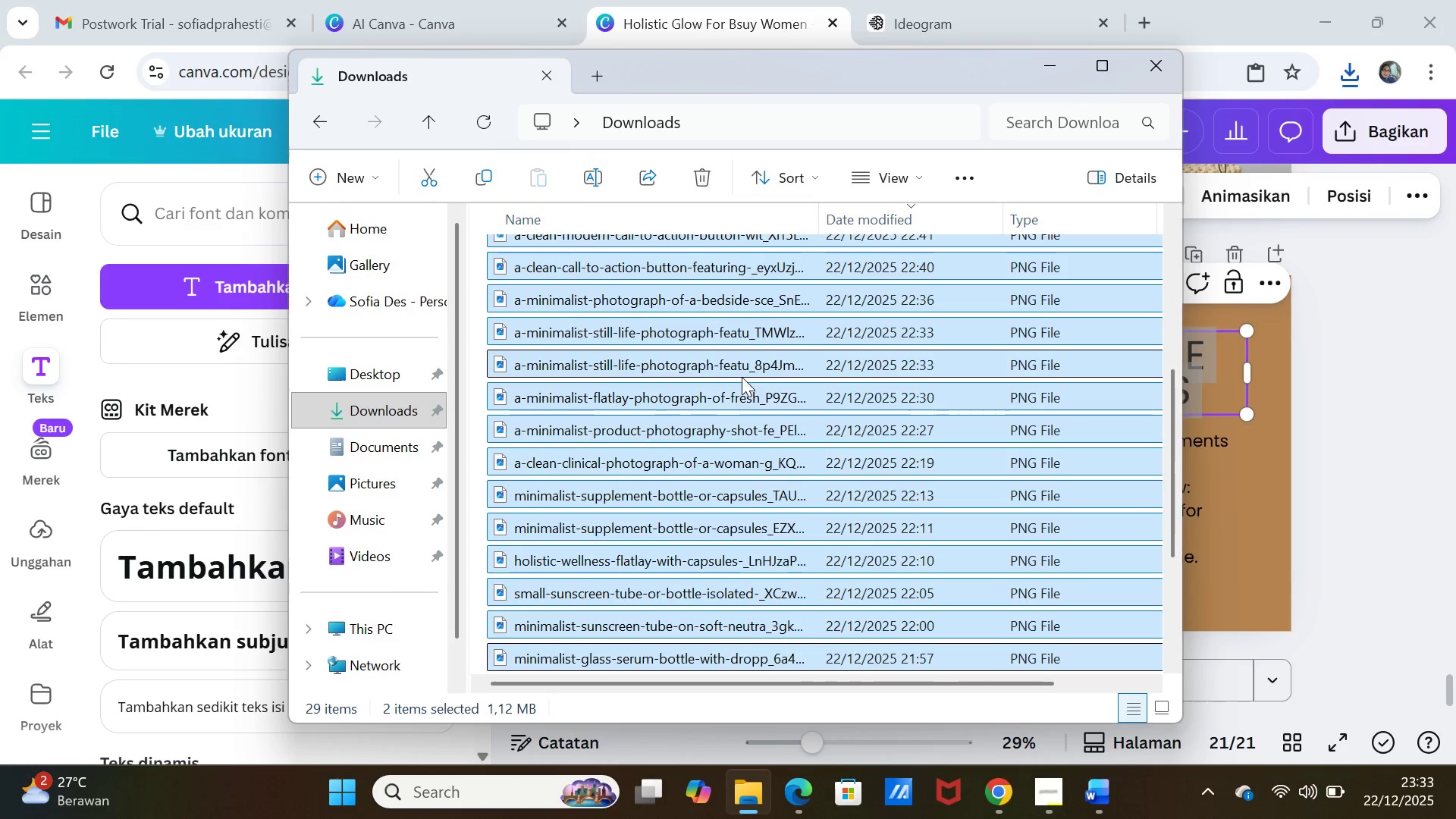 
key(Shift+ArrowDown)
 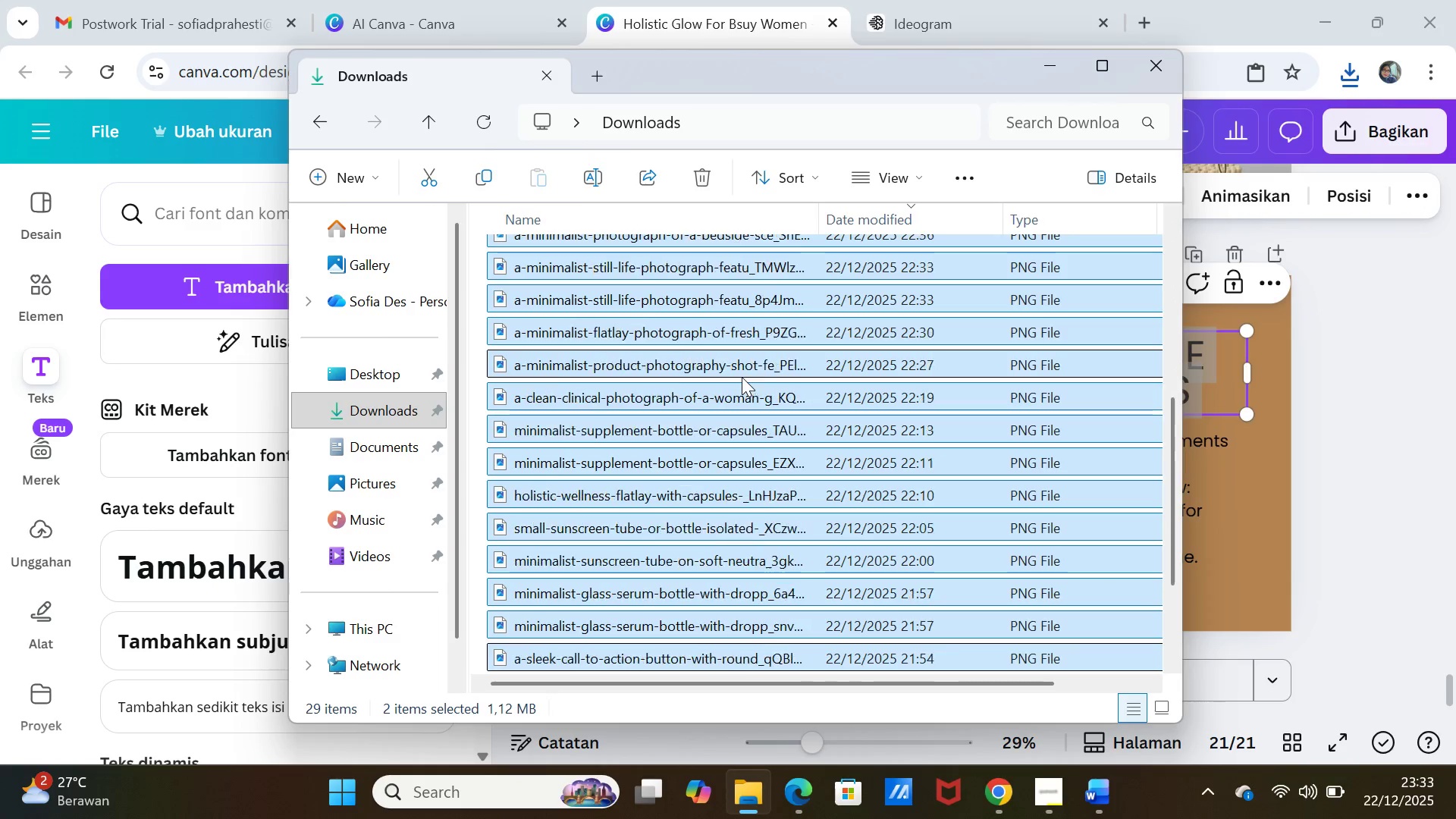 
key(Shift+ArrowDown)
 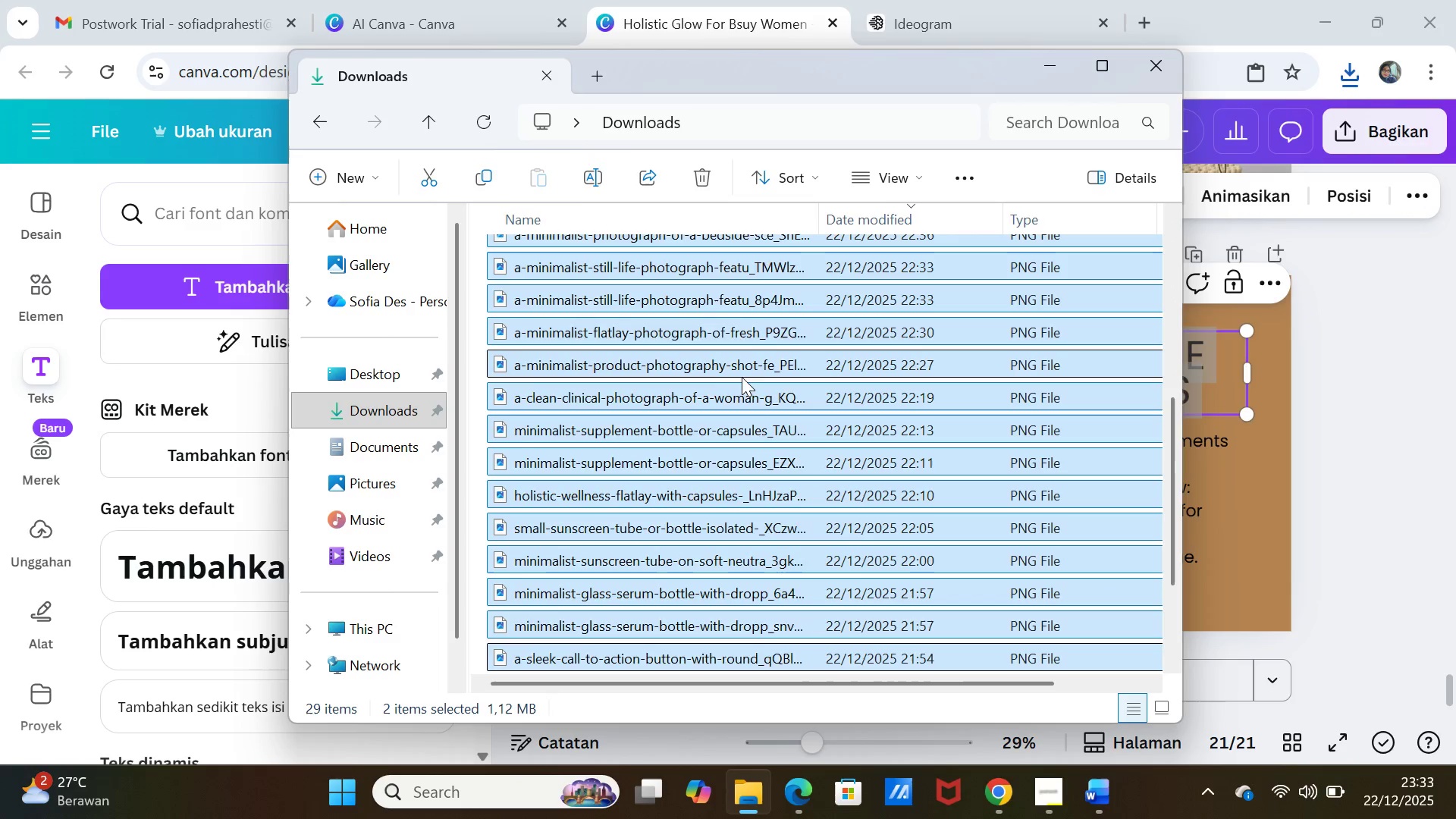 
key(Shift+ArrowDown)
 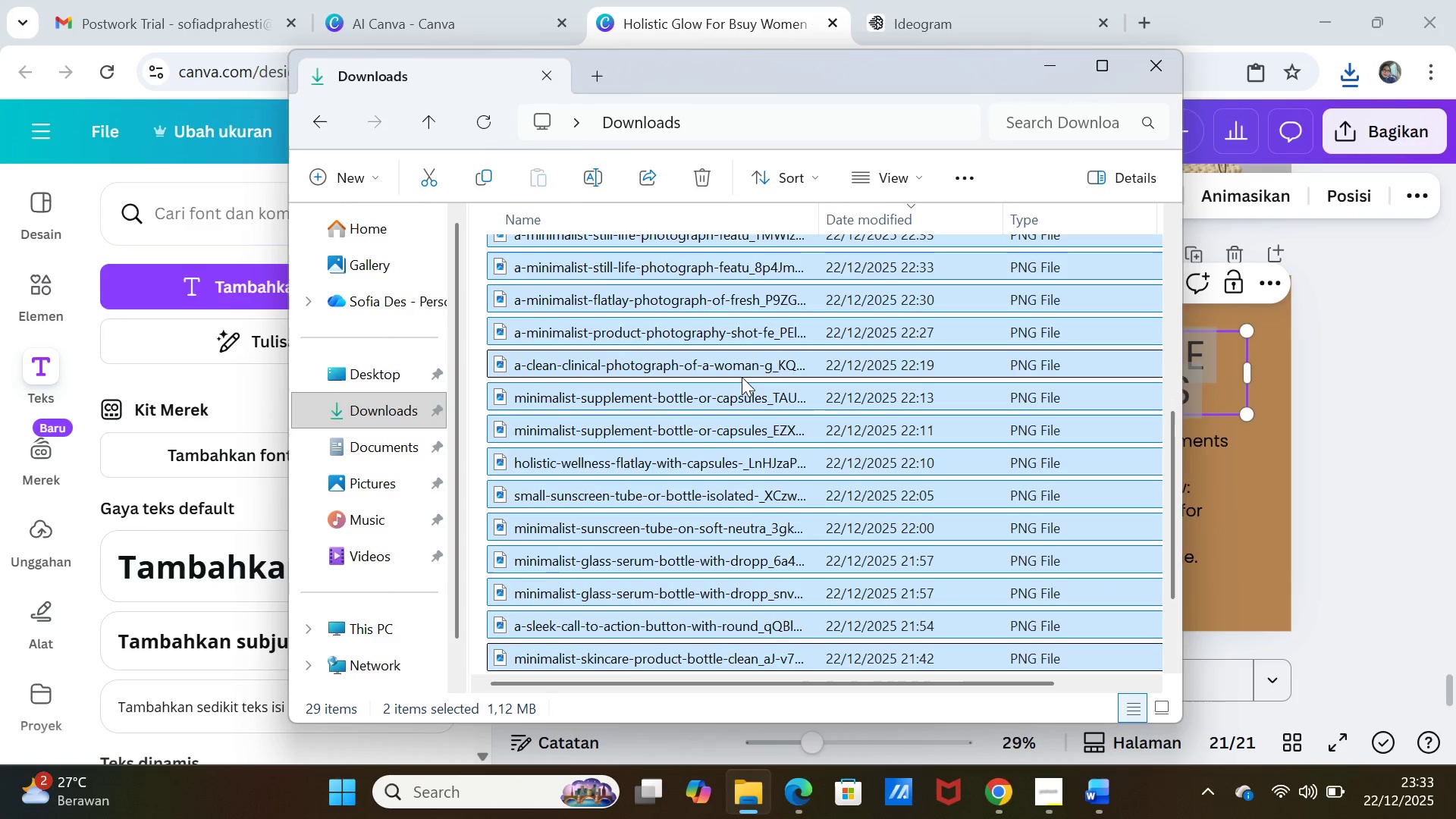 
key(Shift+ArrowDown)
 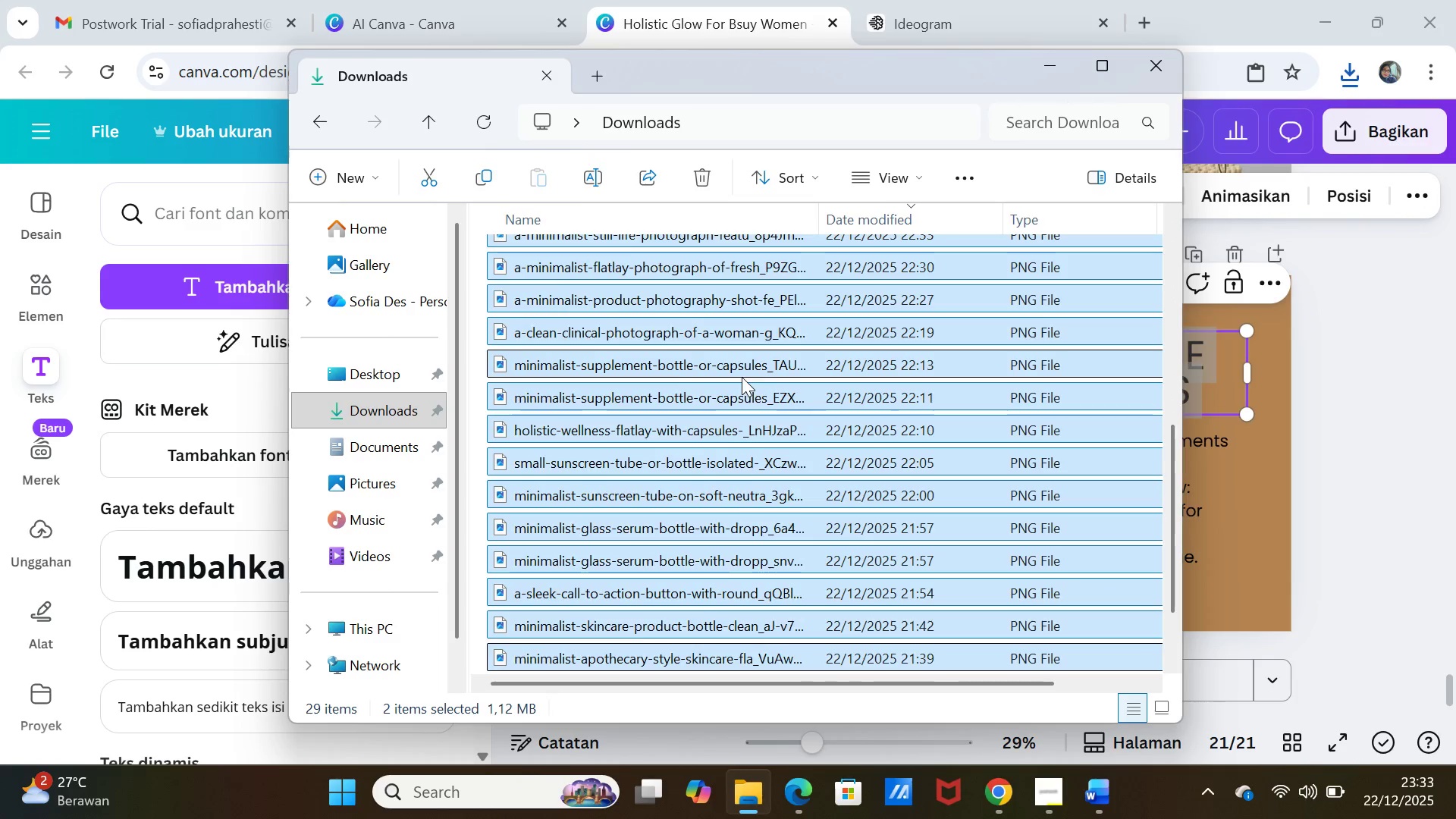 
key(Shift+ArrowDown)
 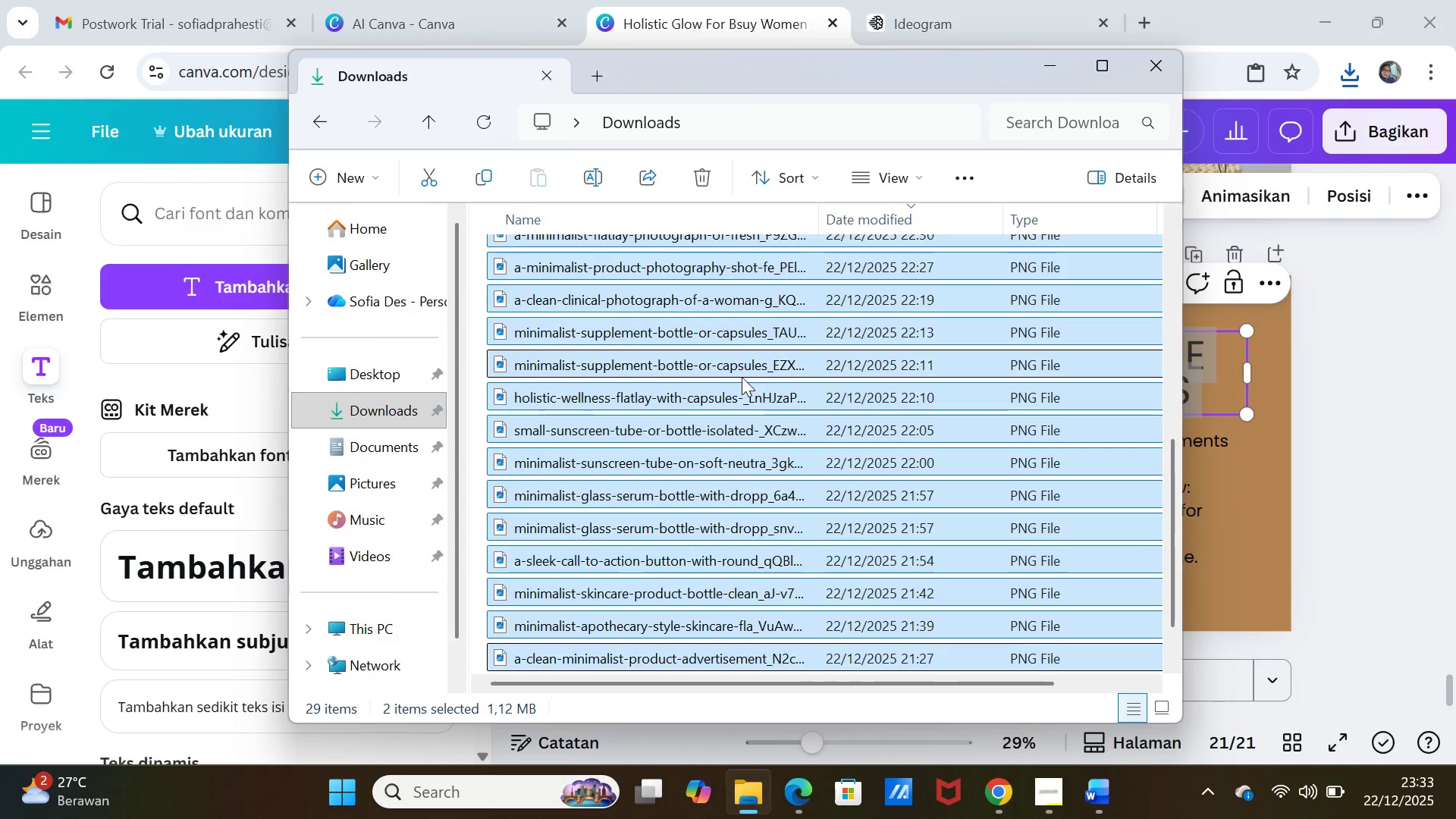 
key(Shift+ArrowDown)
 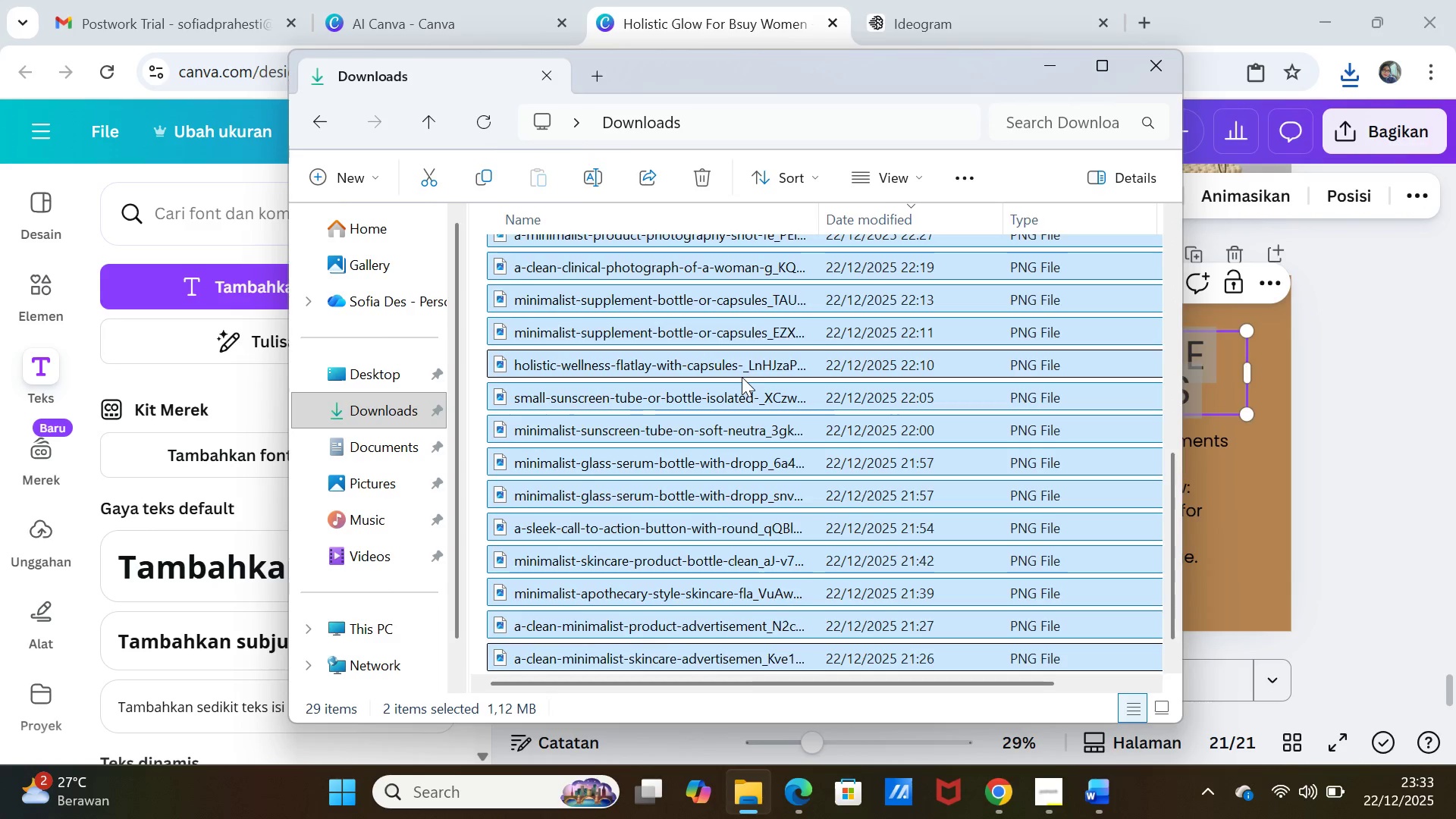 
key(Shift+ArrowDown)
 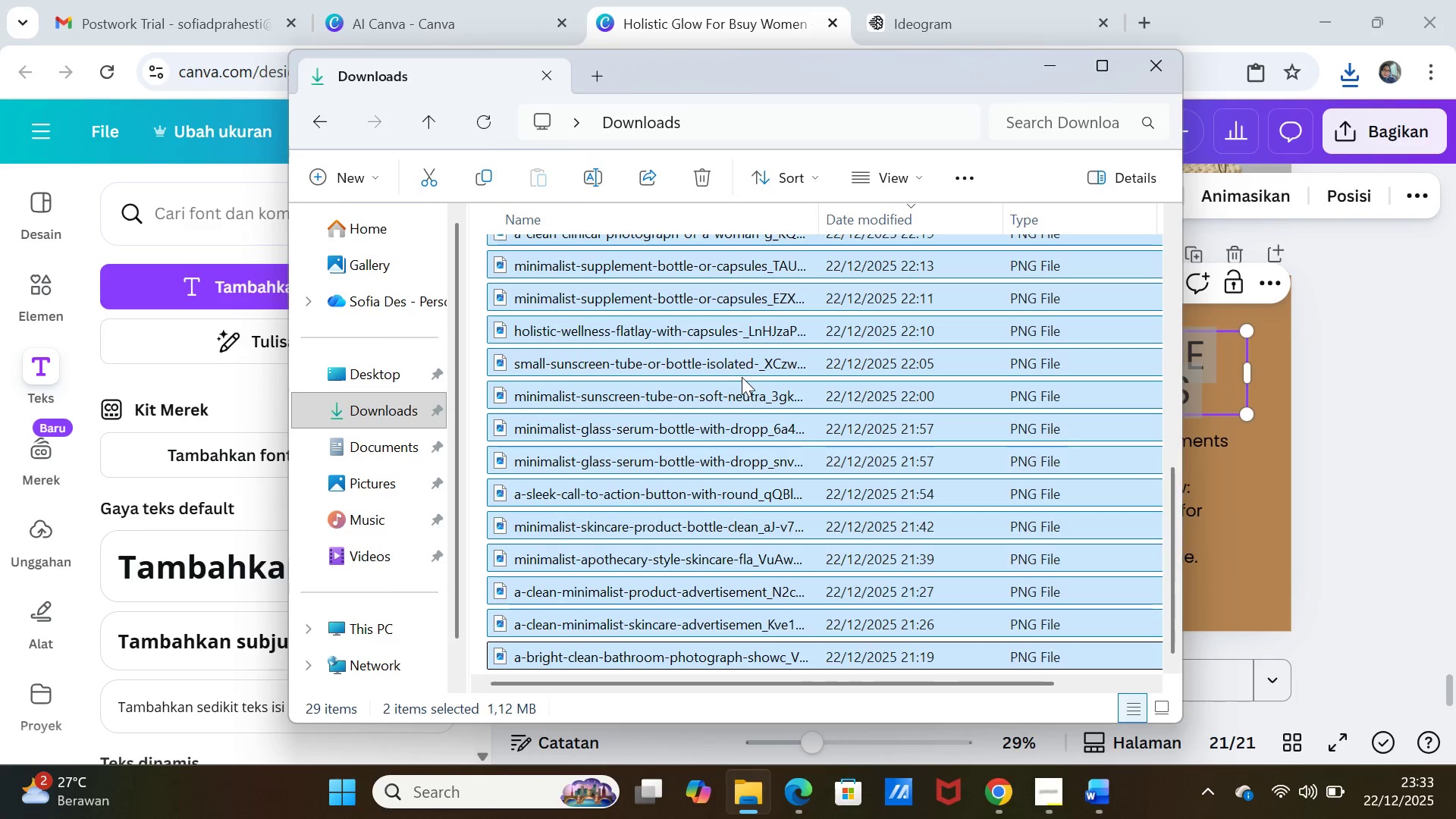 
key(Shift+ArrowDown)
 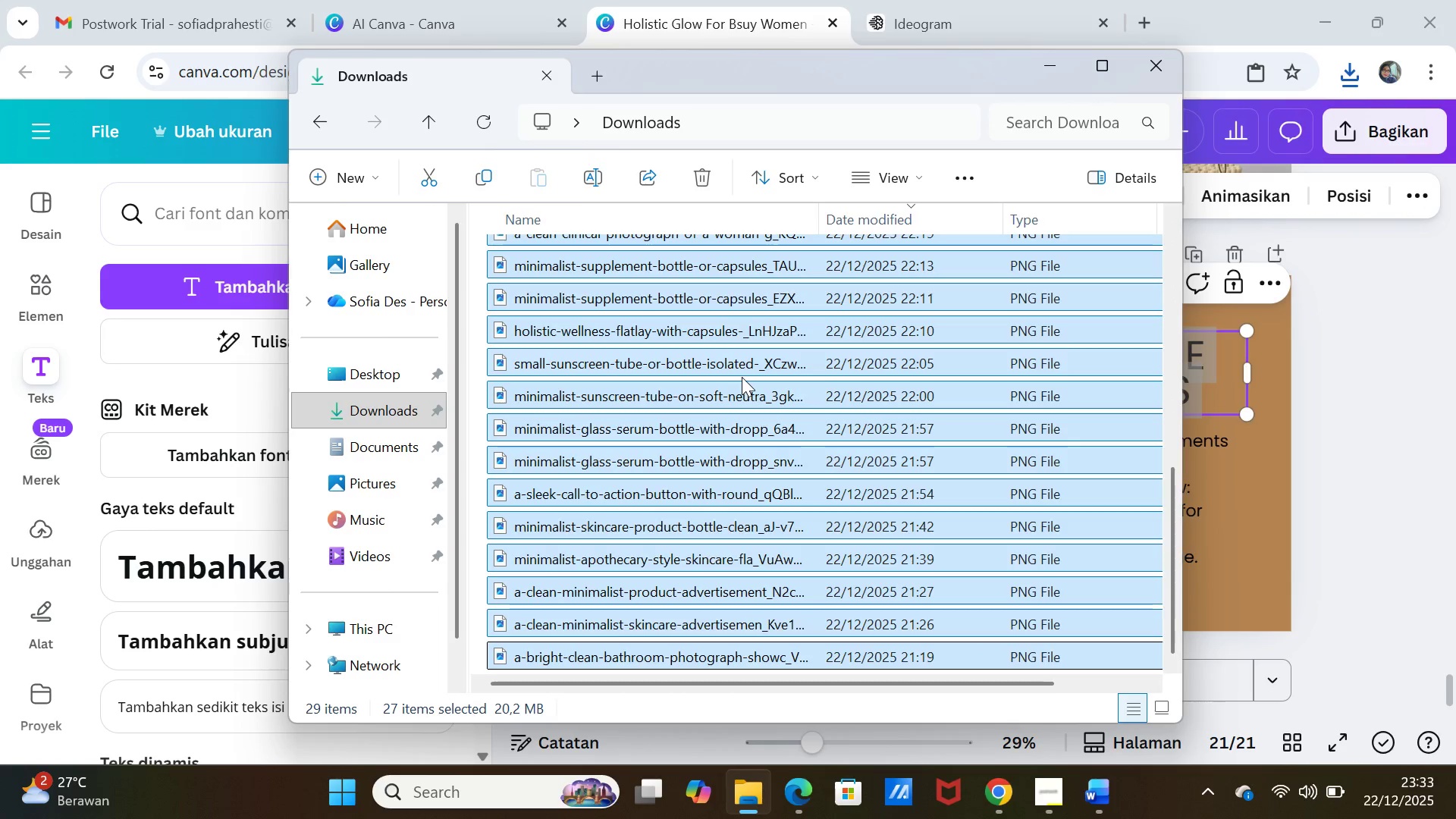 
key(Shift+ArrowDown)
 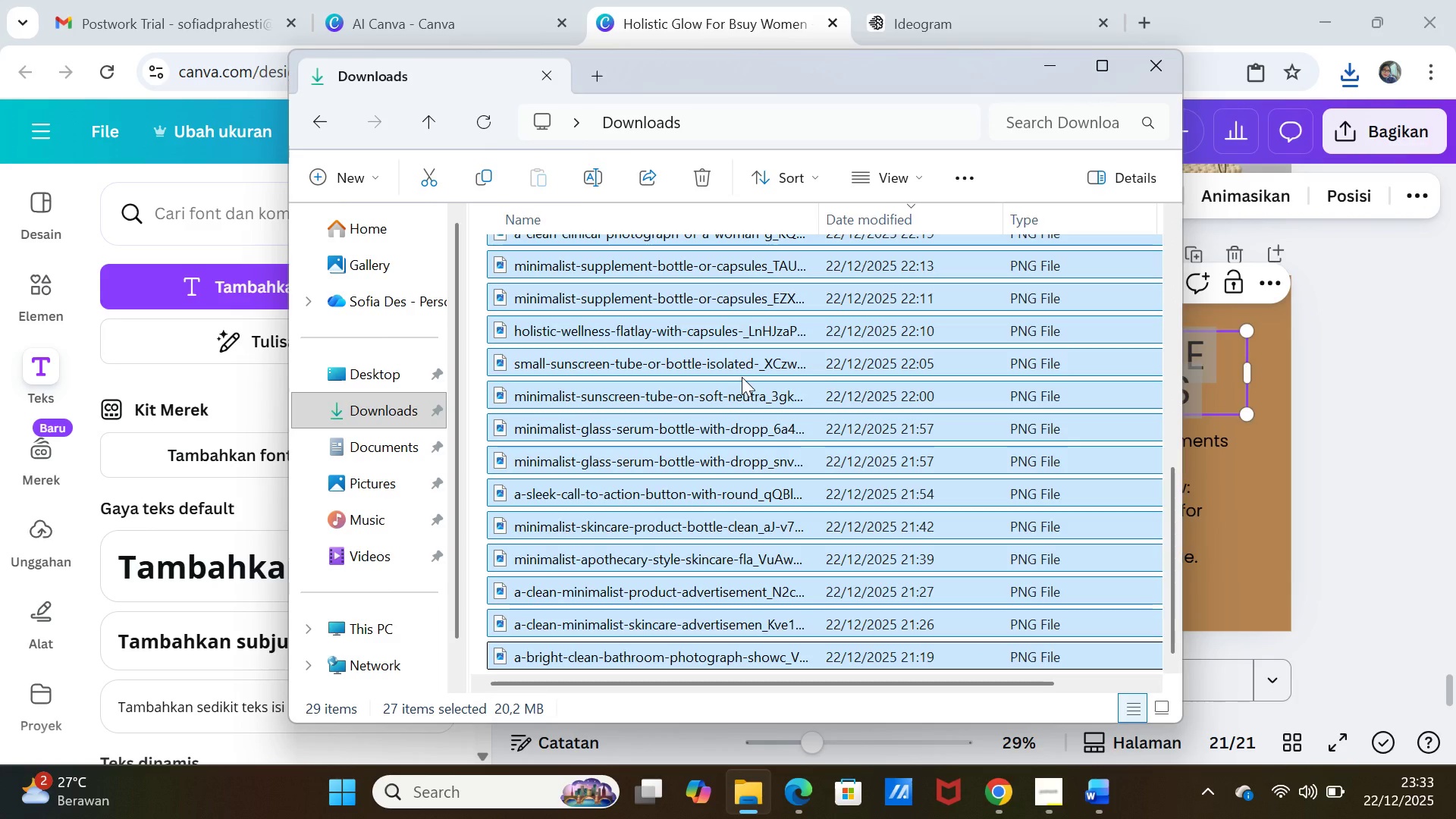 
key(Shift+ArrowDown)
 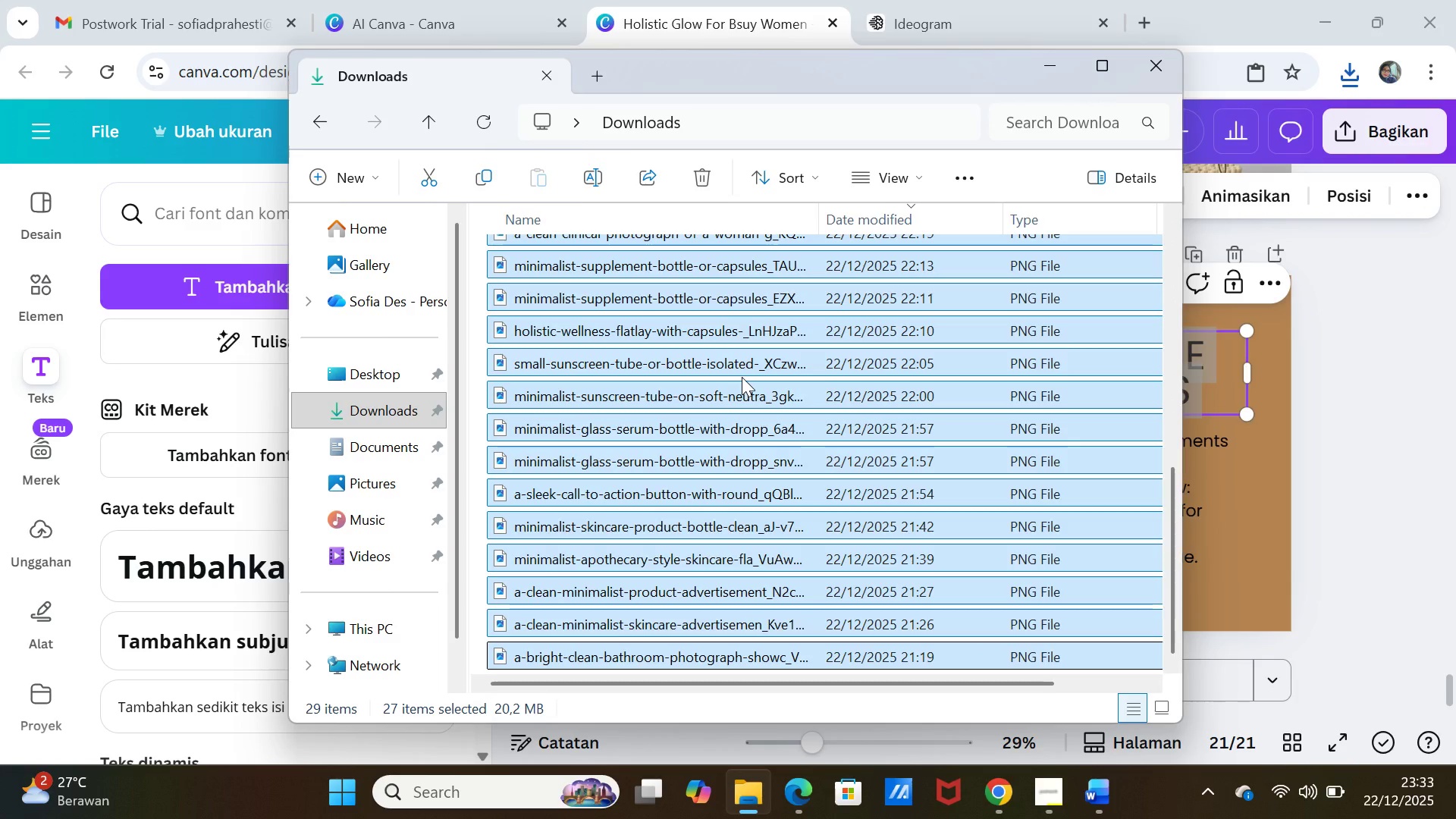 
key(Shift+ArrowDown)
 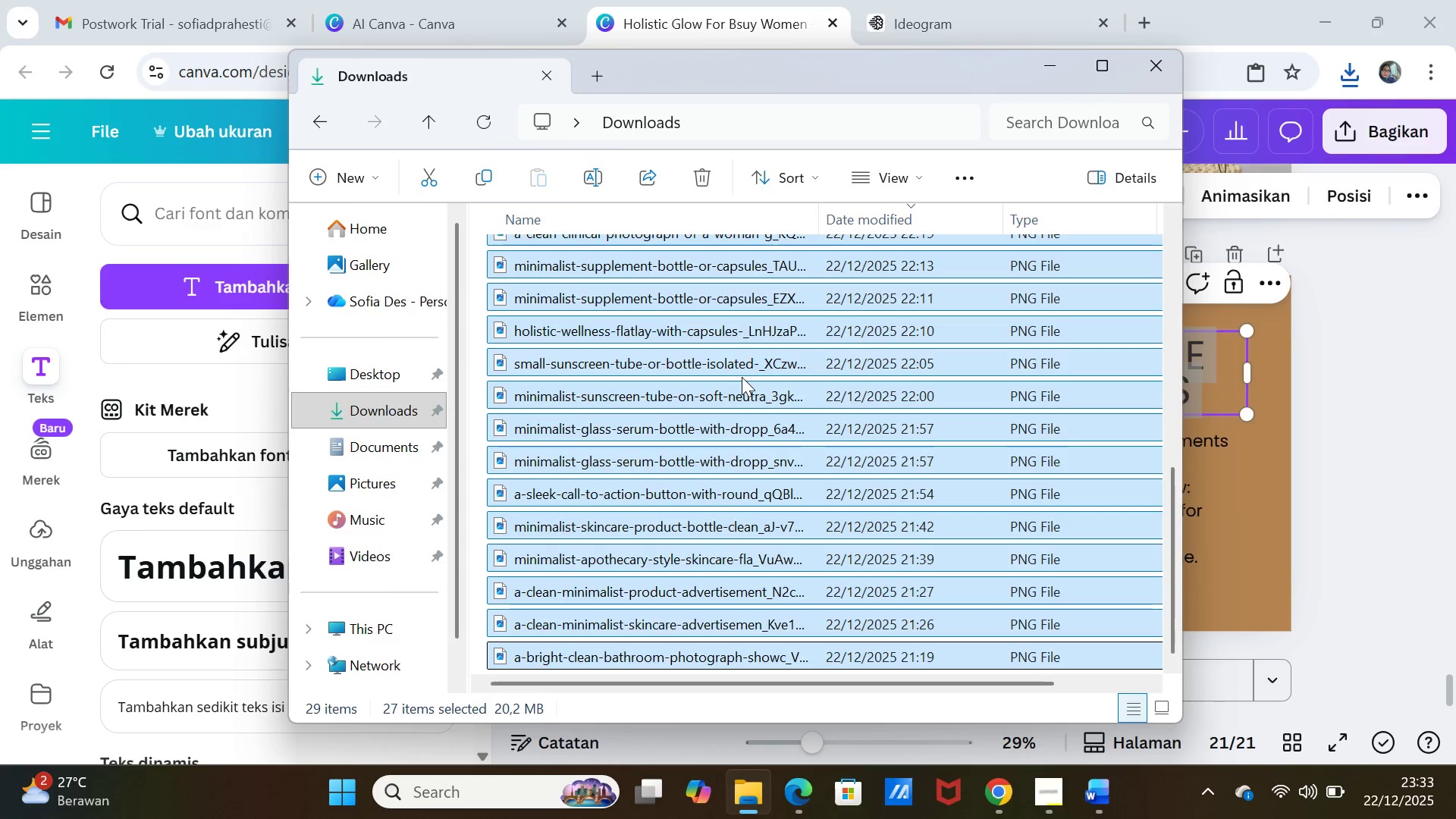 
key(Shift+ArrowDown)
 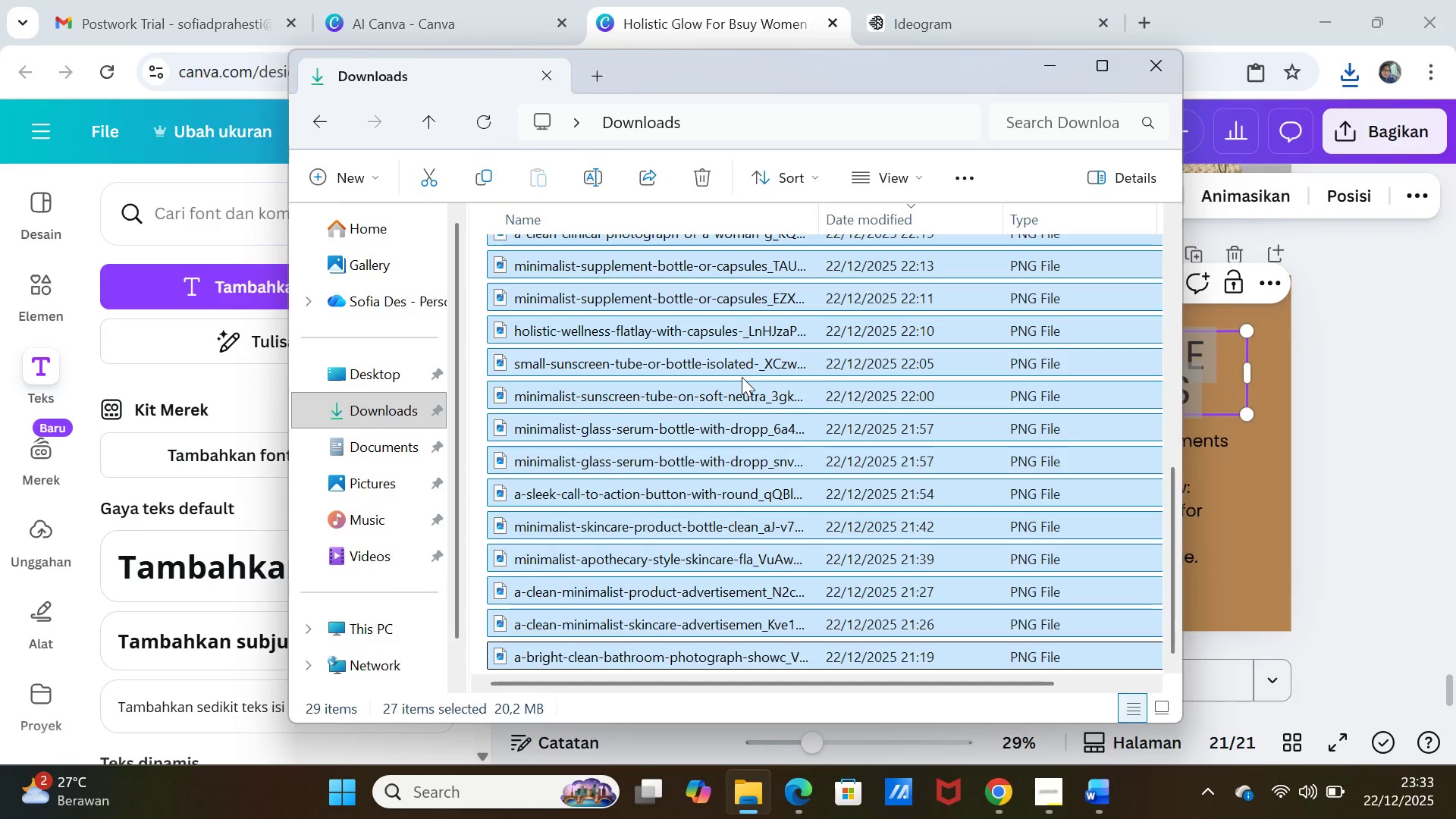 
key(Shift+ArrowDown)
 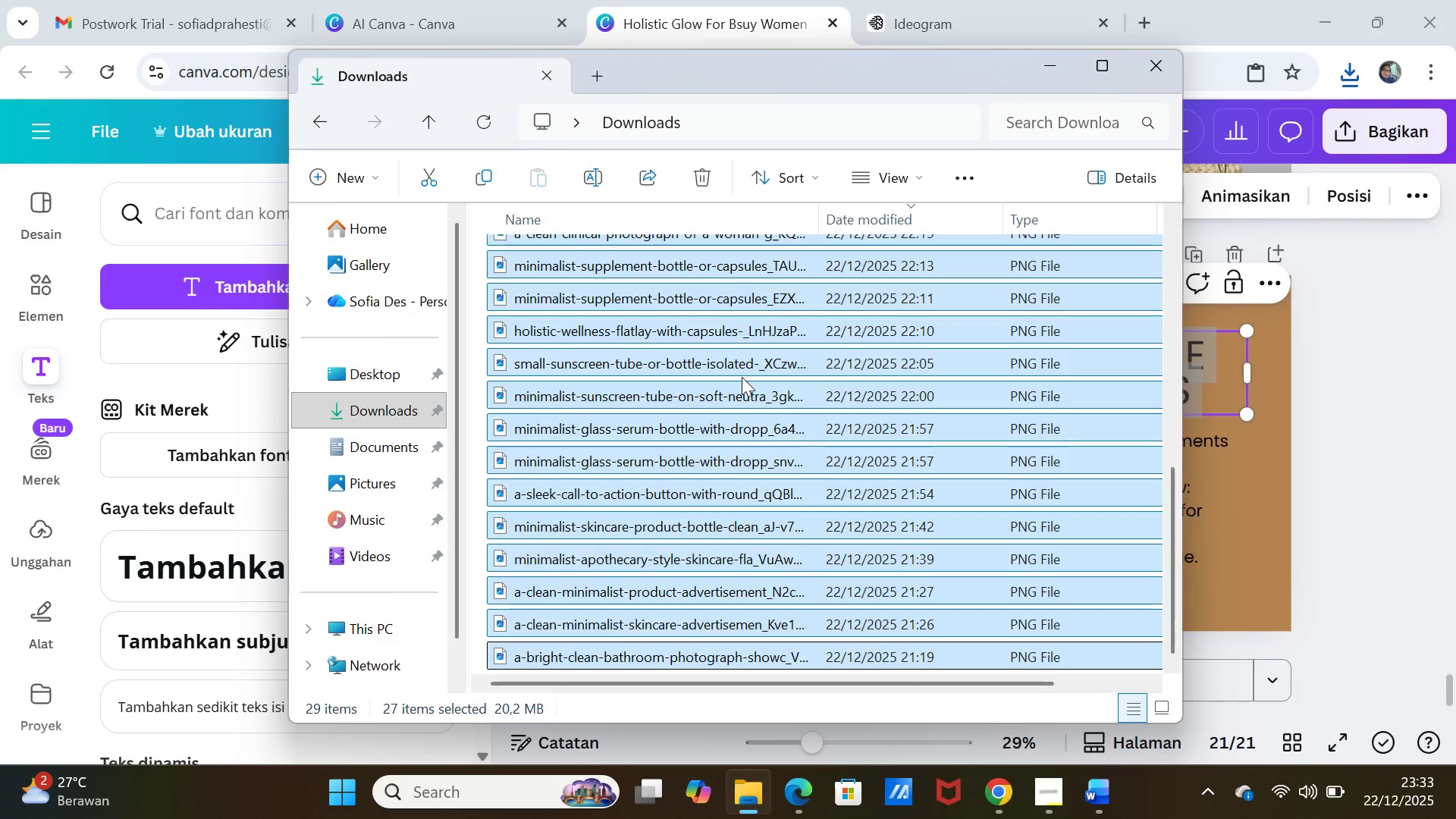 
key(Shift+ArrowDown)
 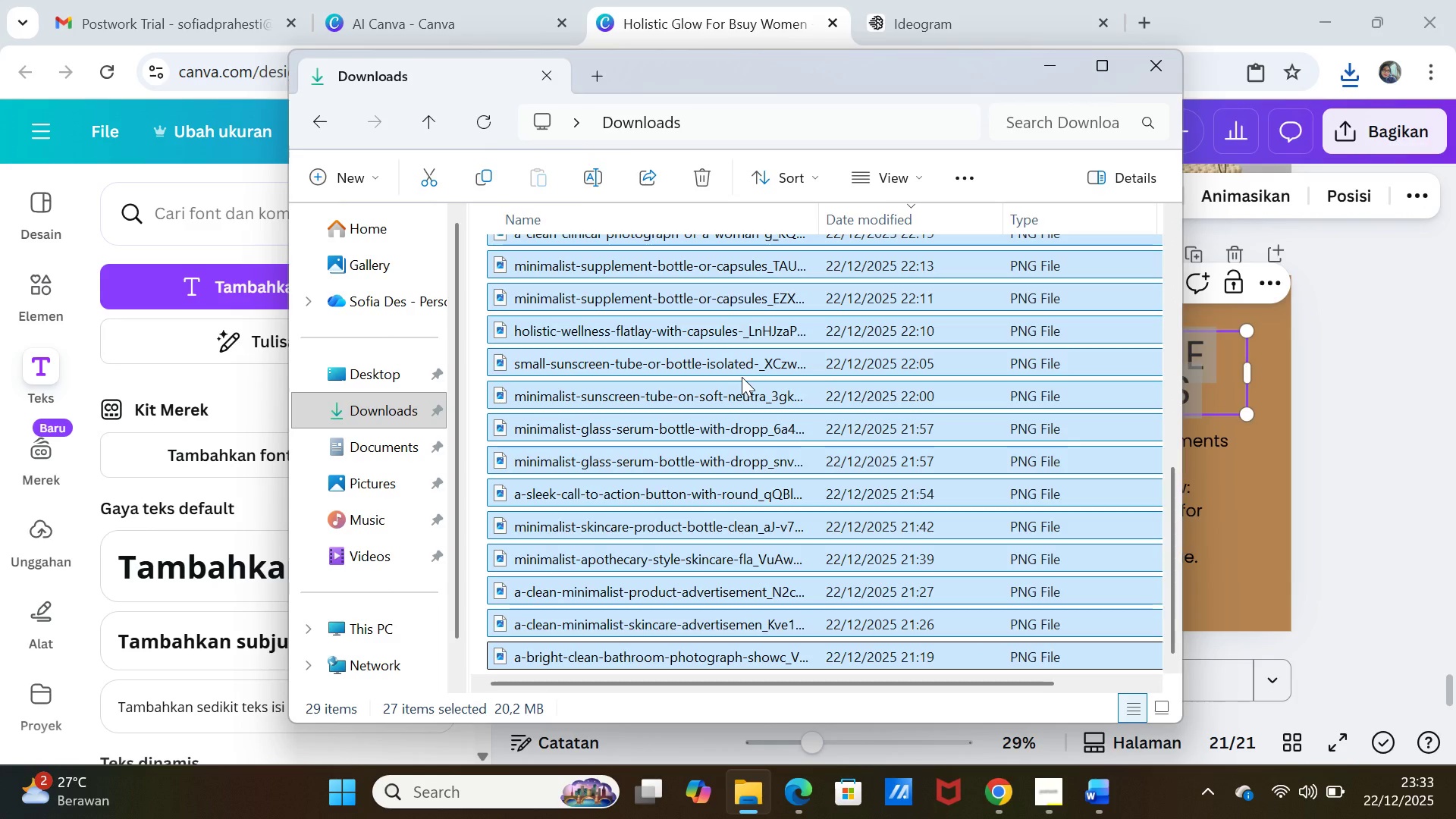 
key(Shift+ArrowDown)
 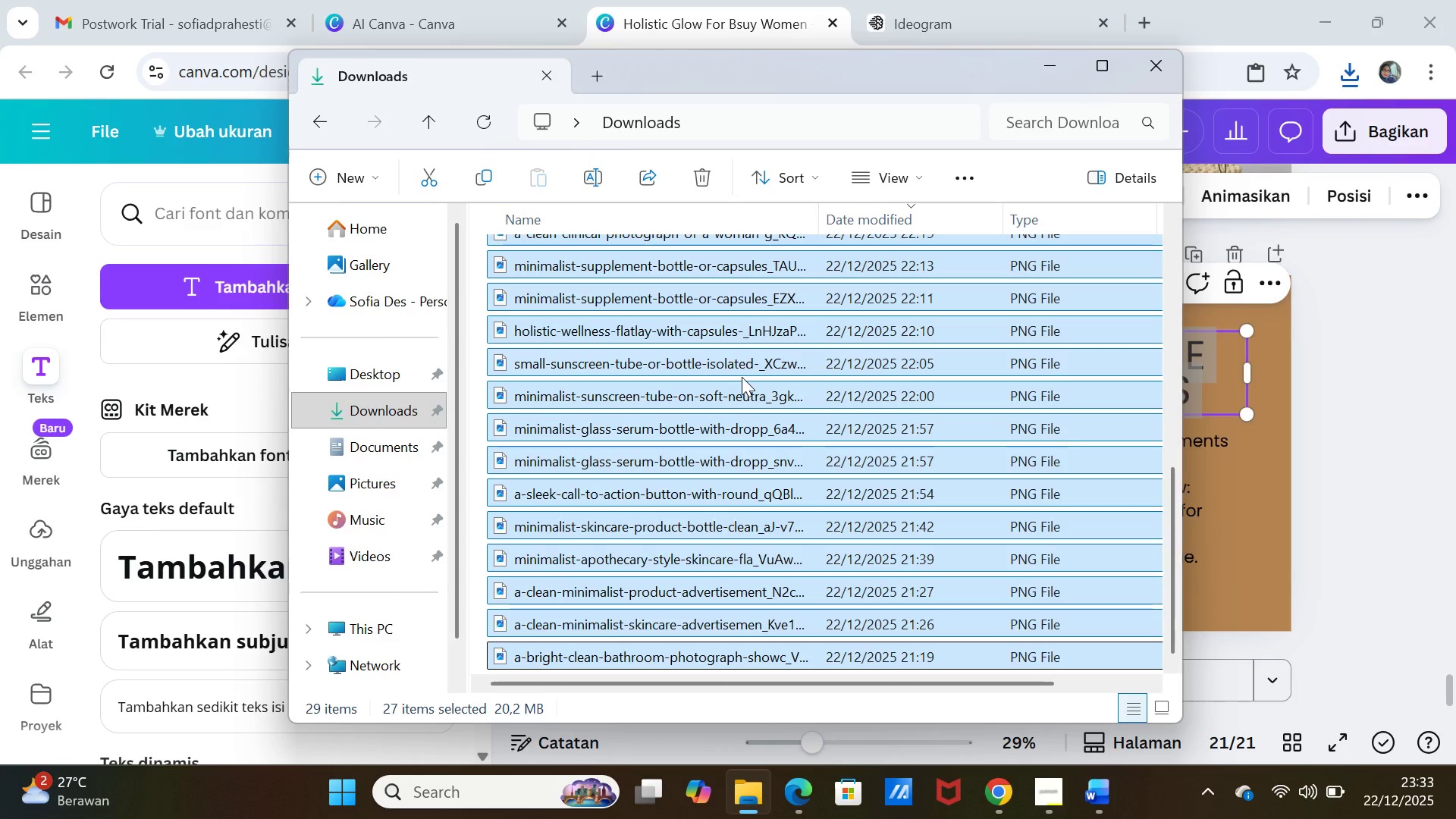 
key(Shift+ArrowDown)
 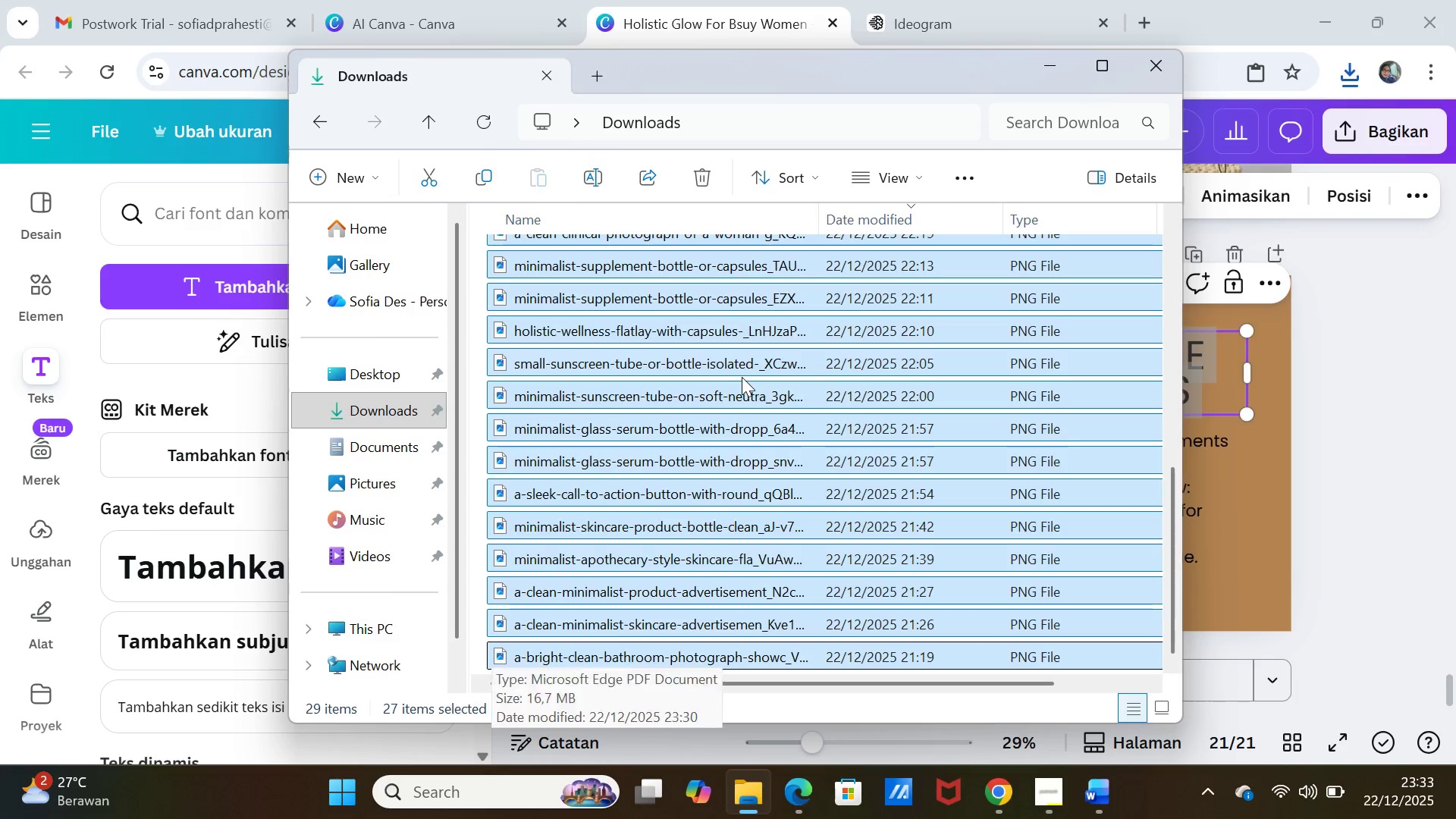 
hold_key(key=ArrowDown, duration=0.95)
 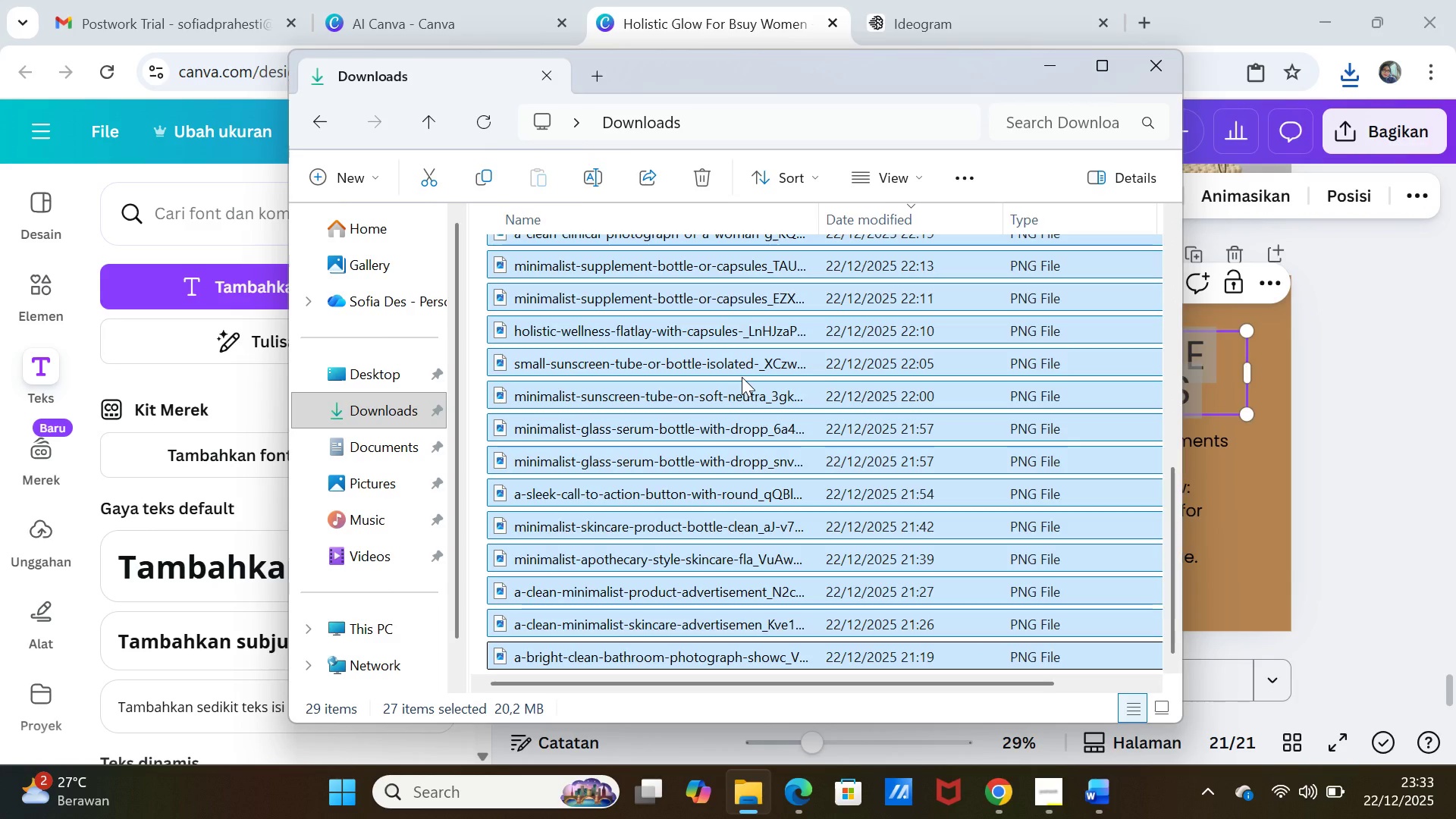 
key(Shift+ArrowDown)
 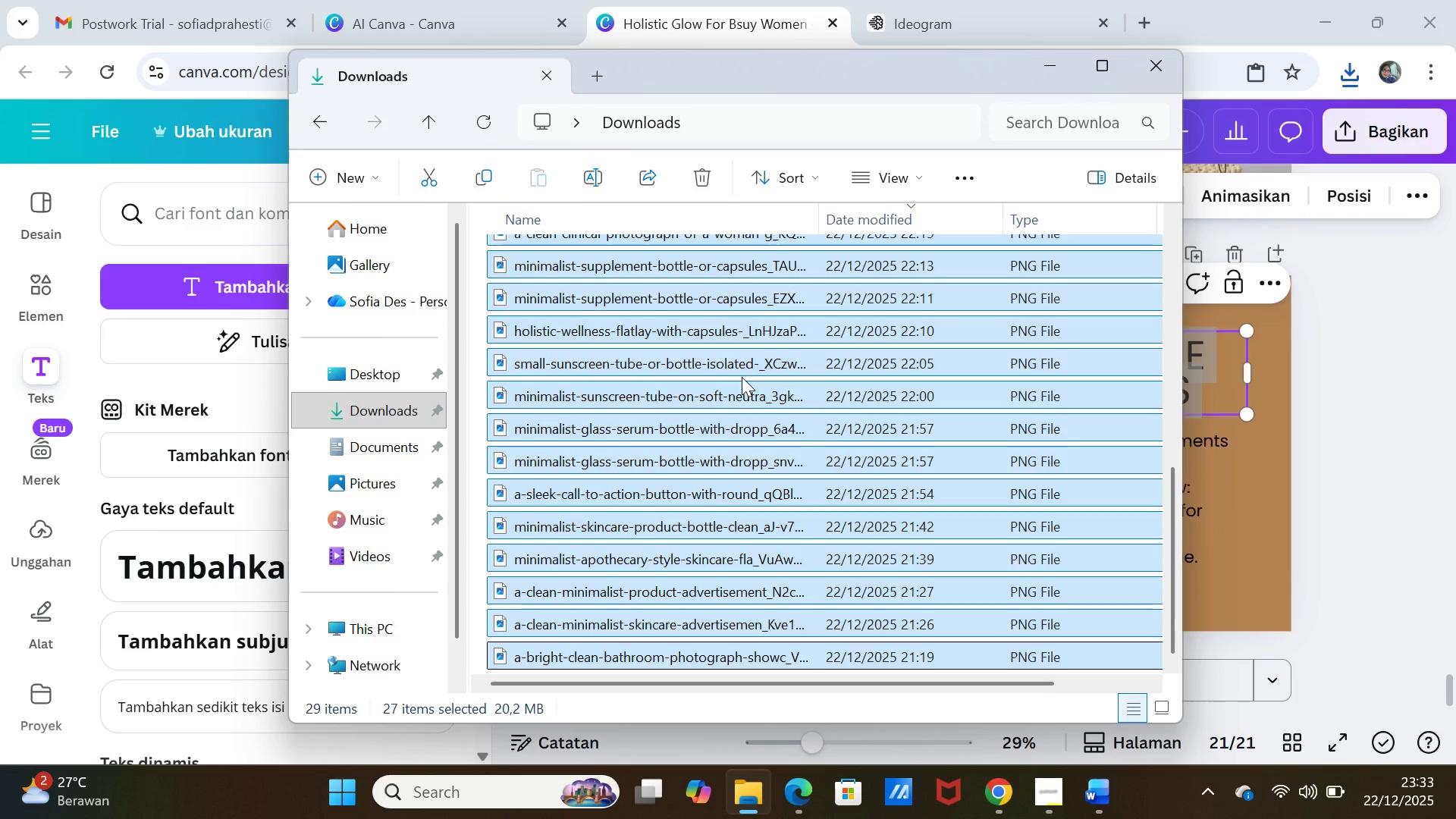 
key(Shift+ArrowDown)
 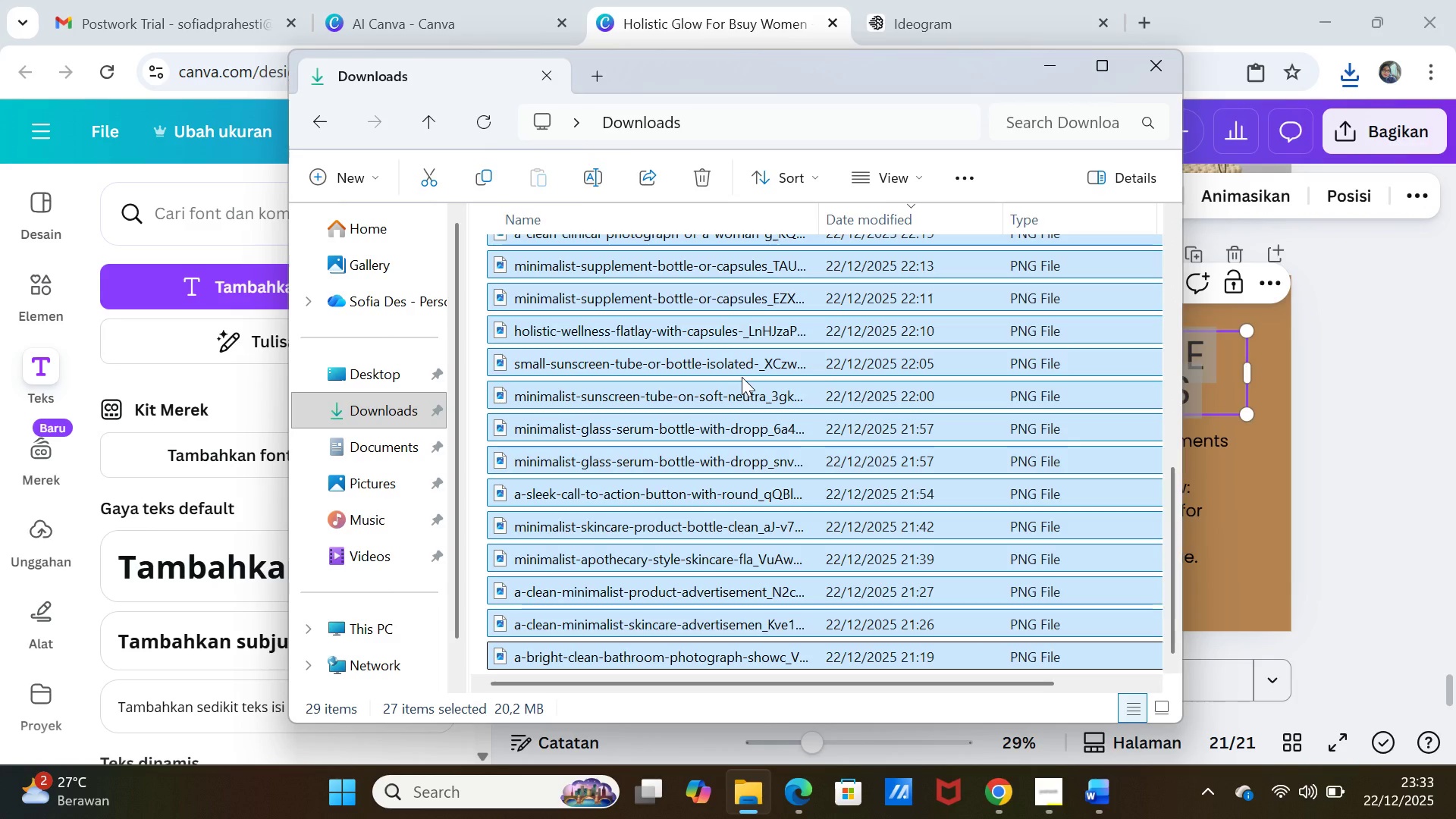 
key(Shift+ArrowDown)
 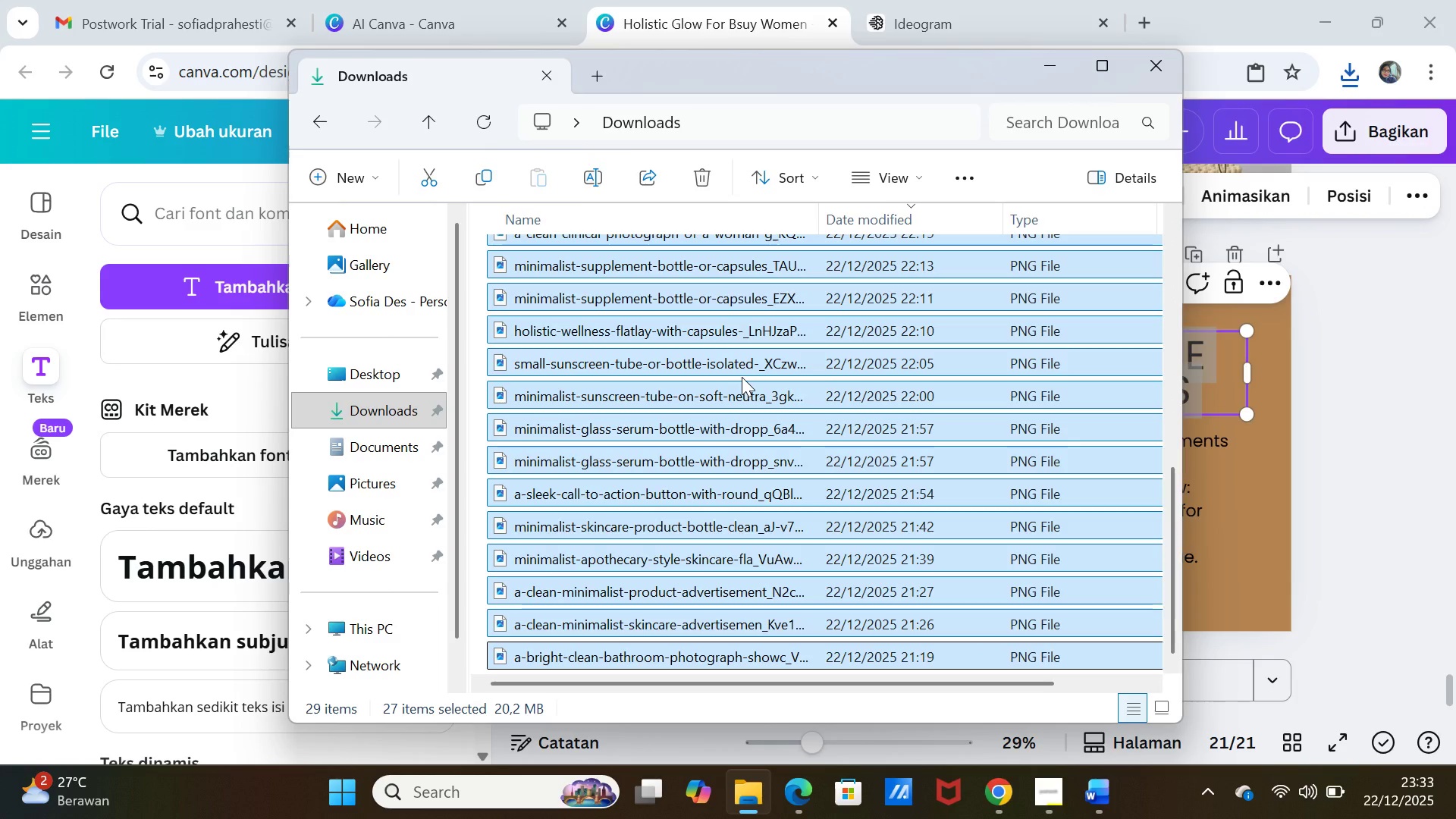 
key(Shift+ArrowDown)
 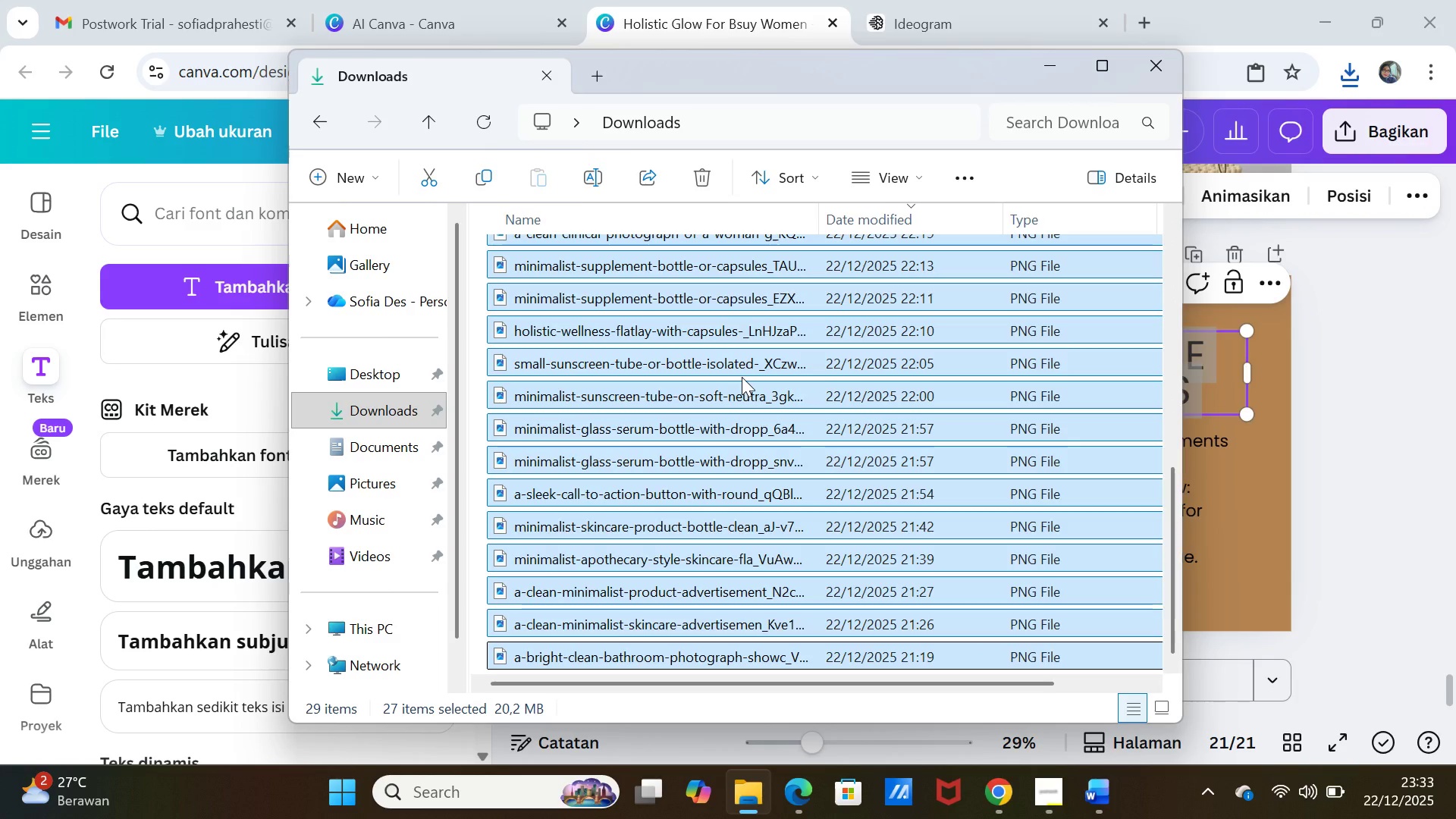 
key(Shift+ArrowDown)
 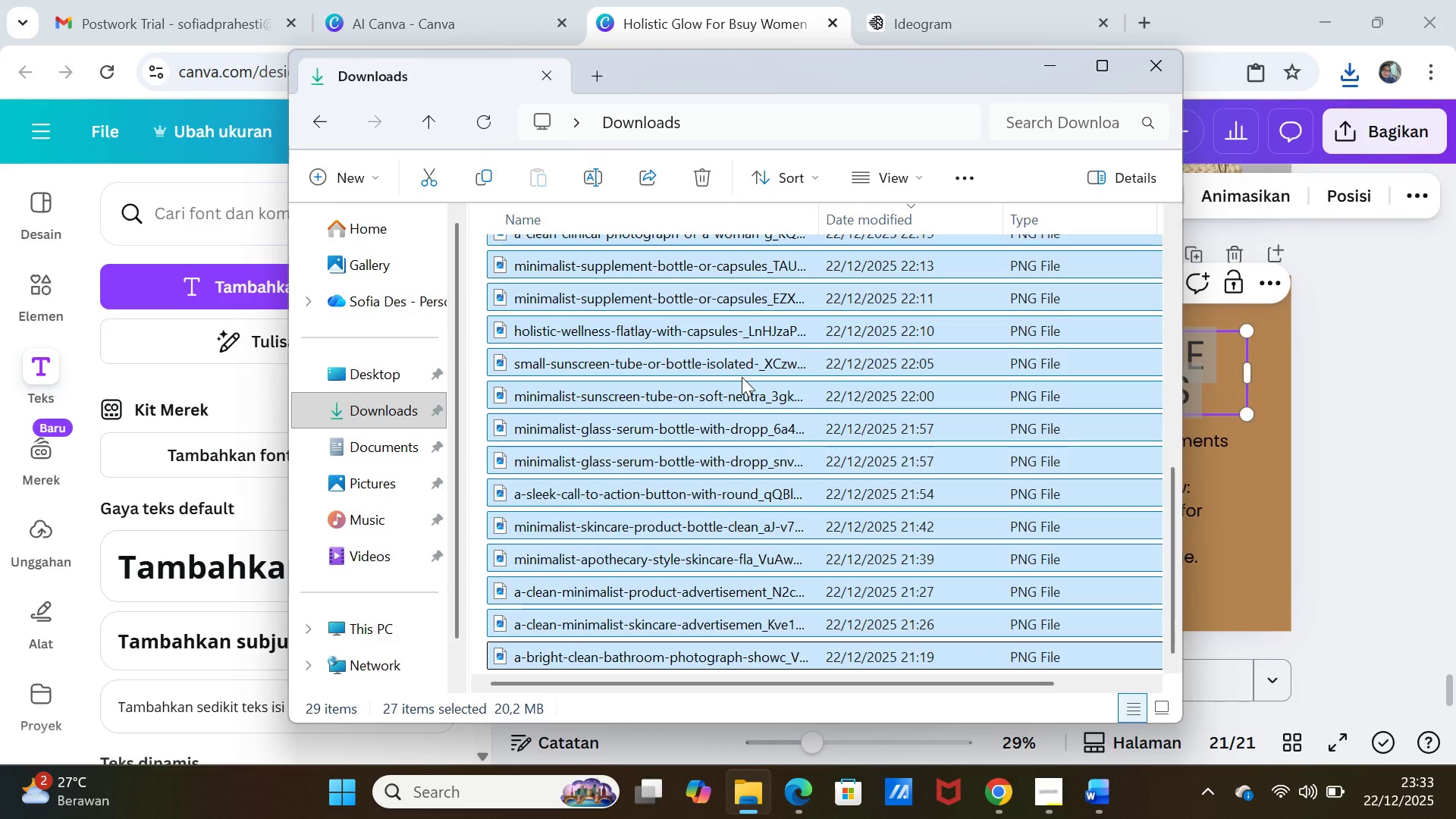 
key(Delete)
 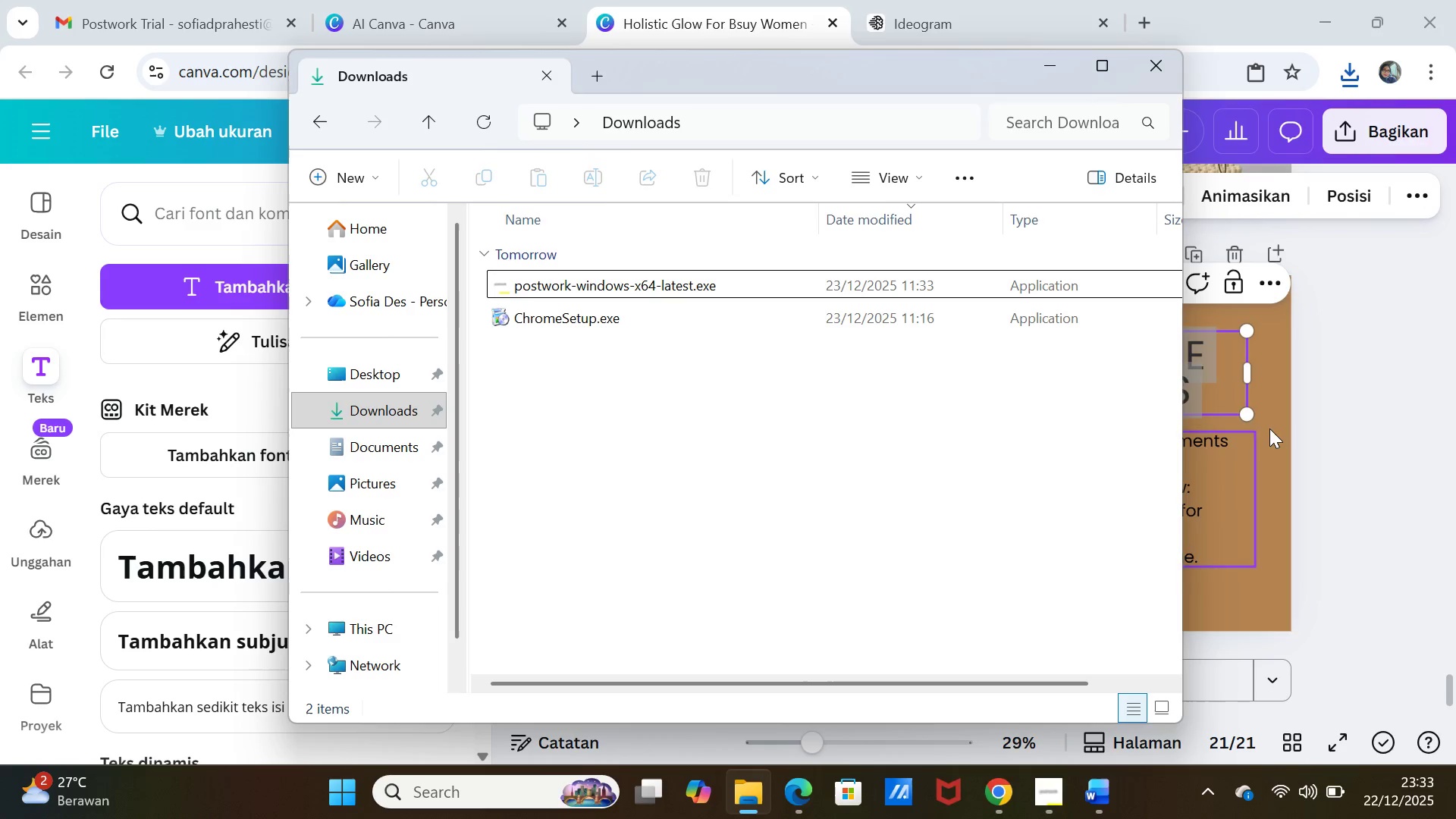 
left_click([1366, 469])
 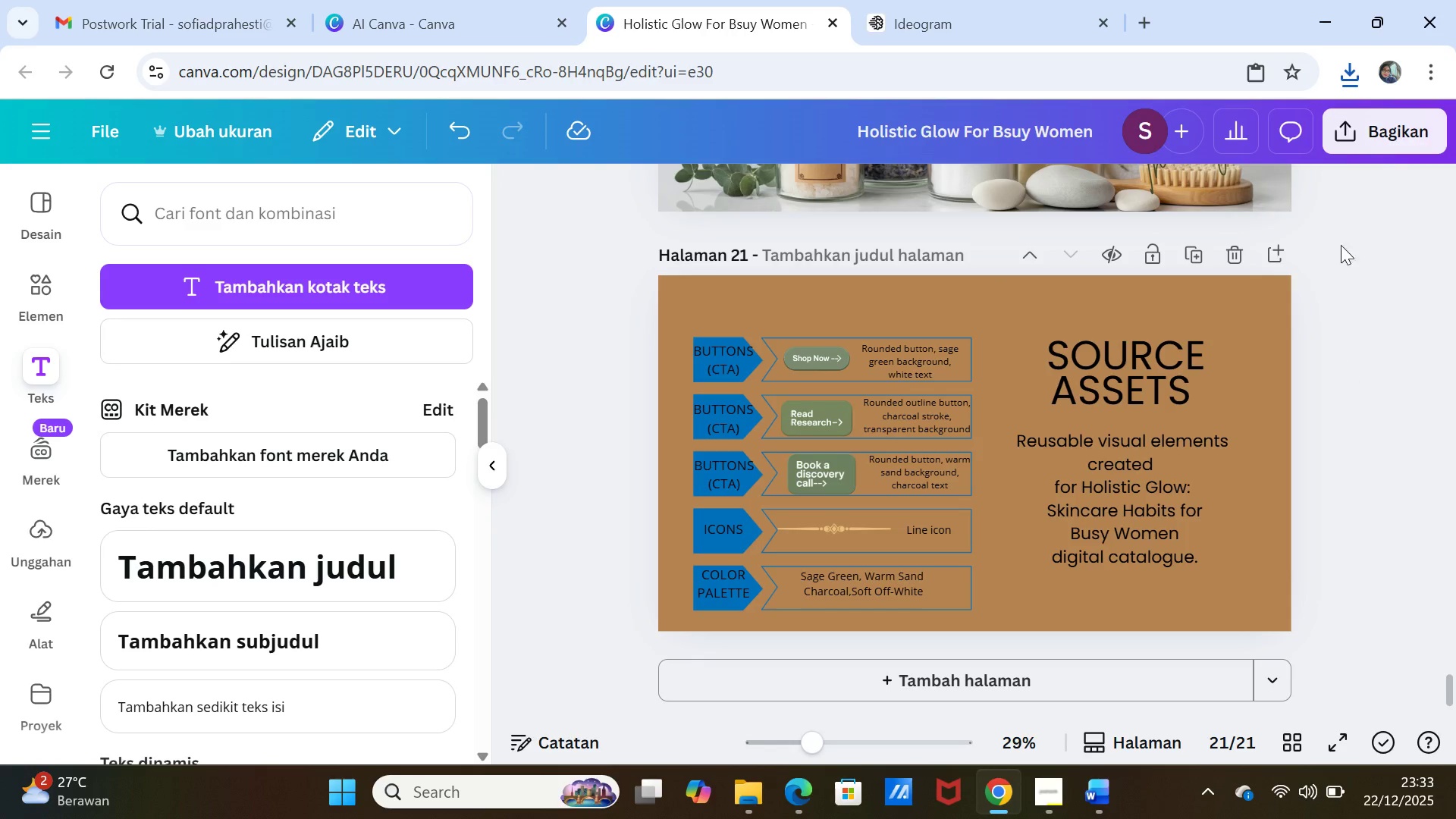 
left_click([1348, 127])
 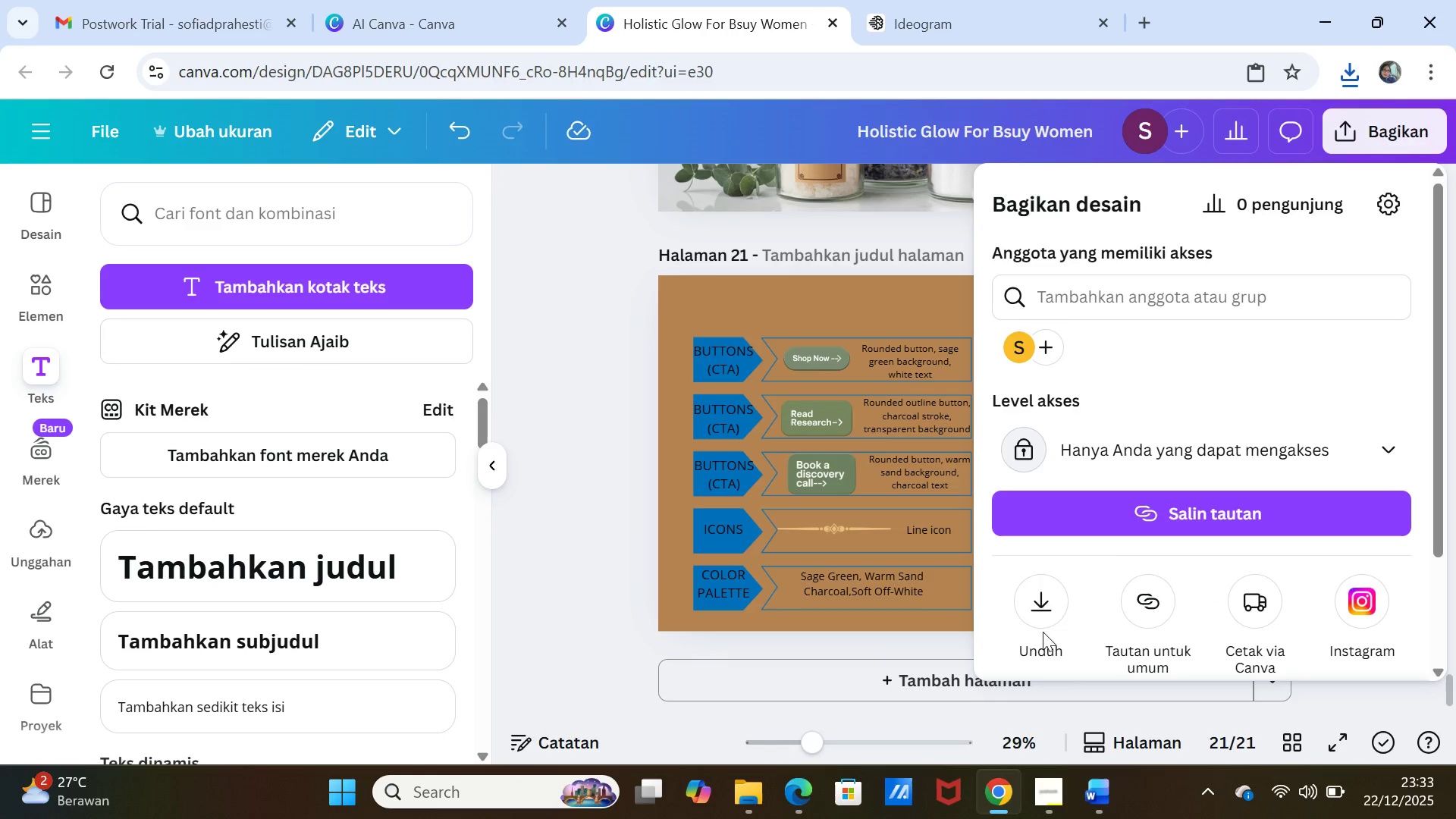 
left_click([1043, 610])
 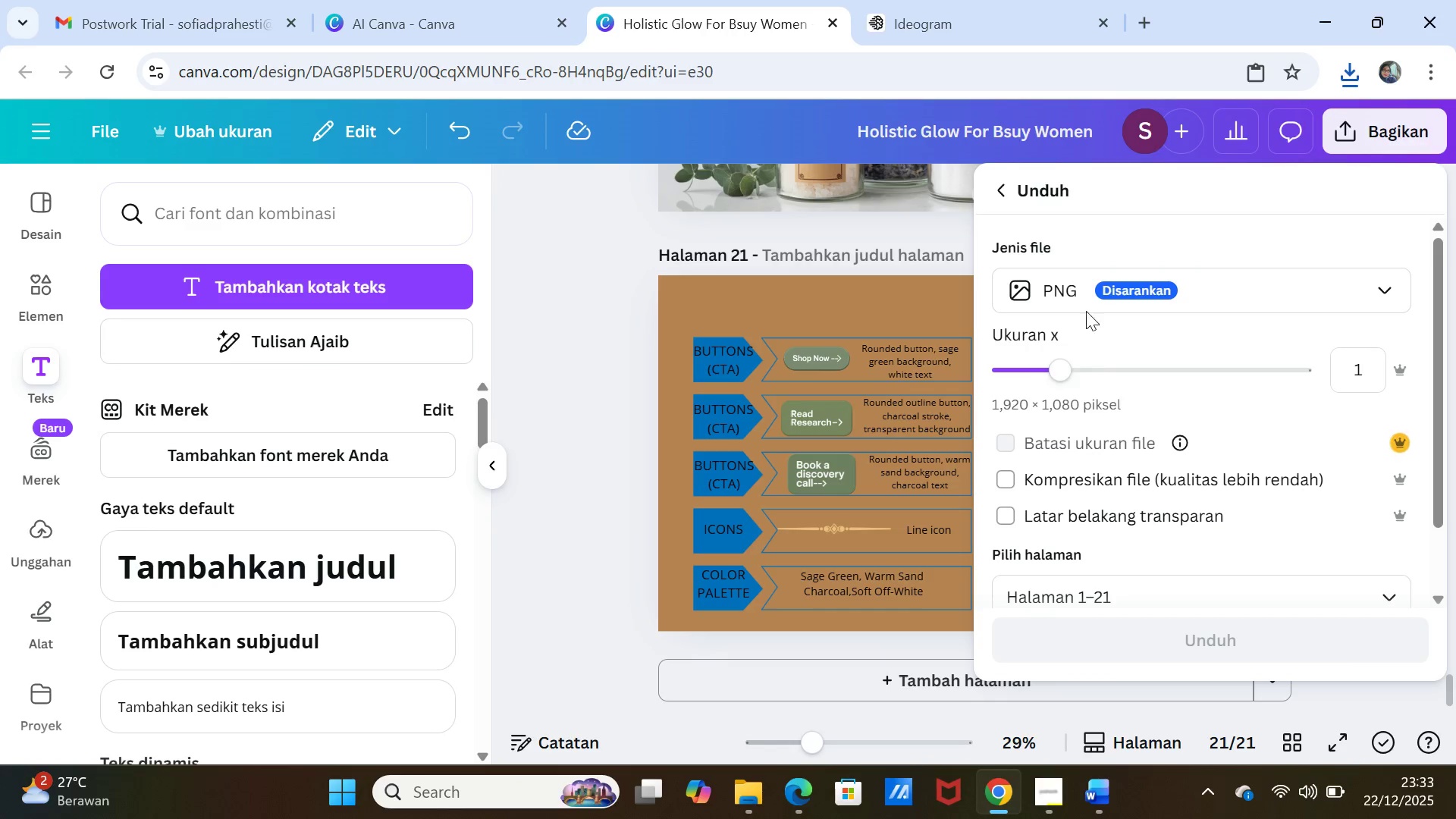 
left_click([1086, 293])
 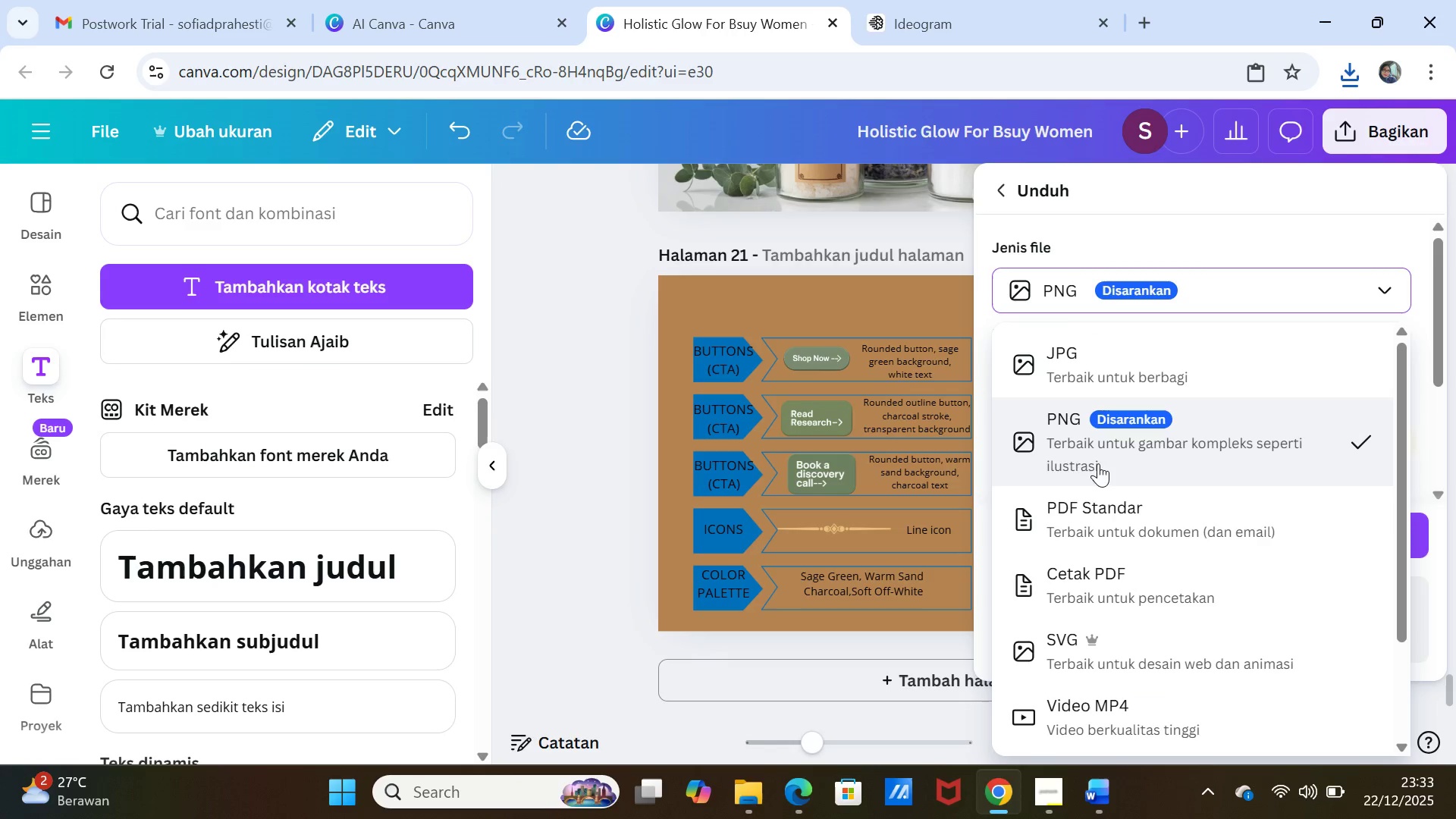 
left_click([1099, 519])
 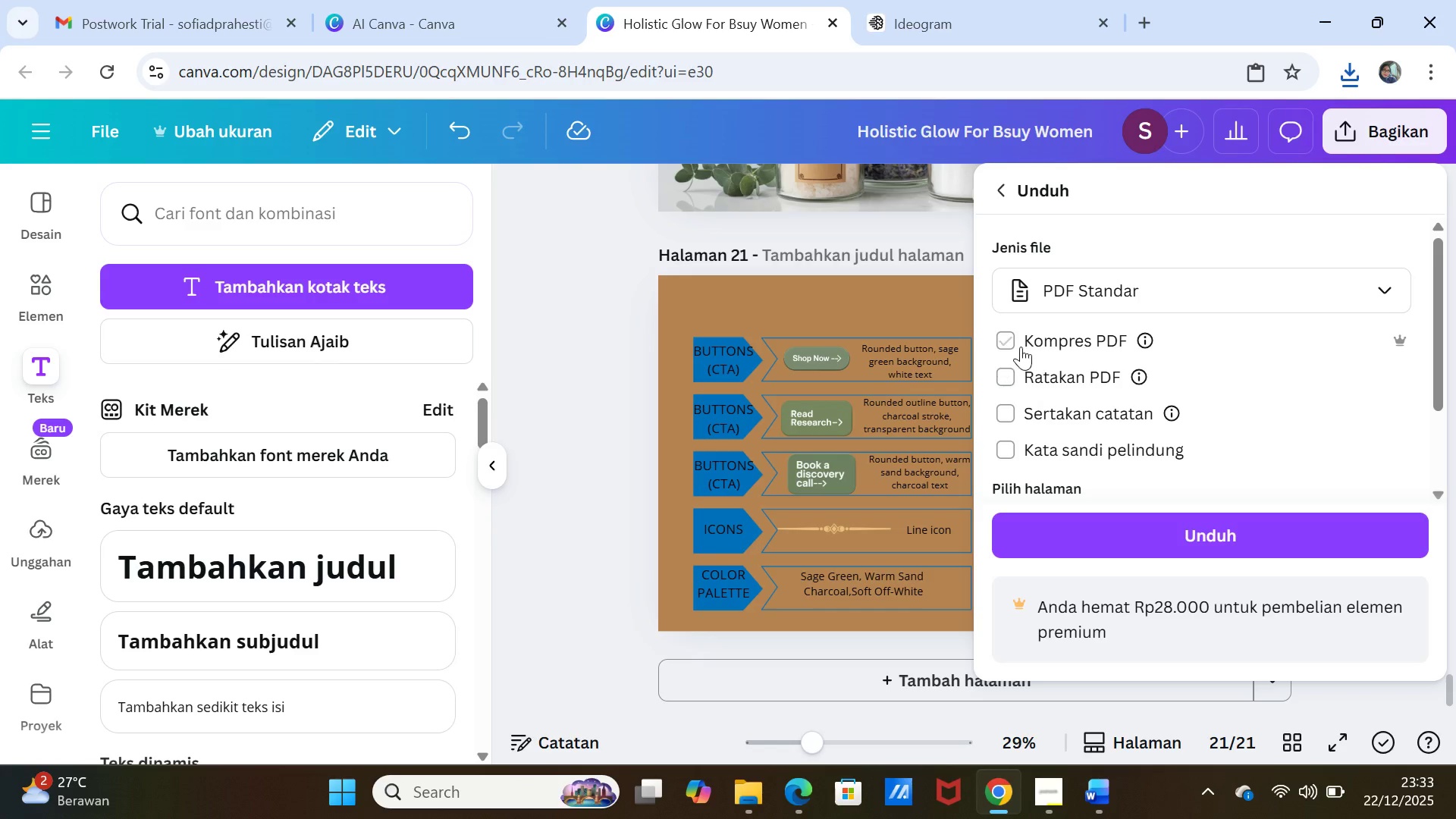 
left_click([1021, 338])
 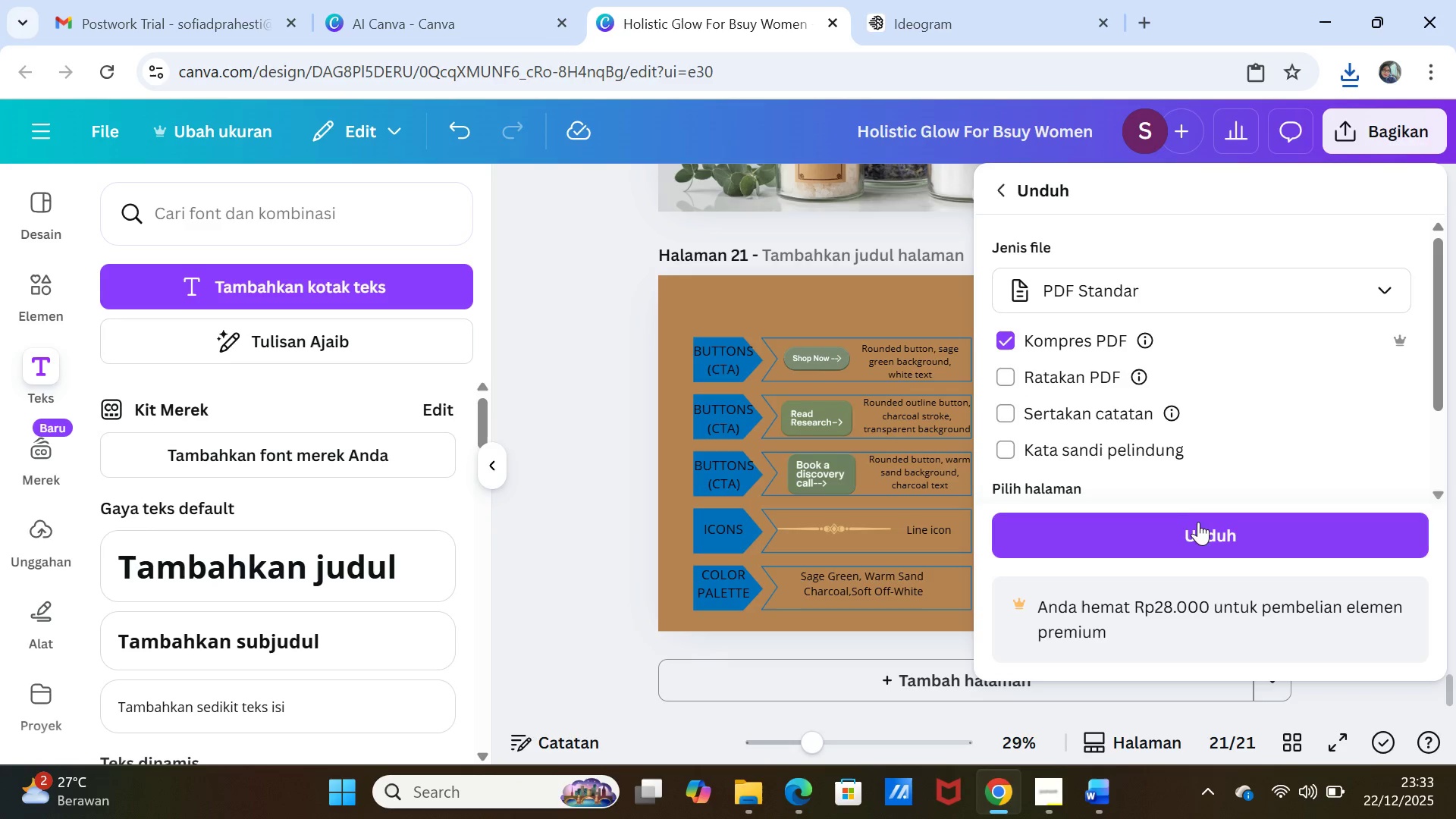 
left_click([1199, 529])
 